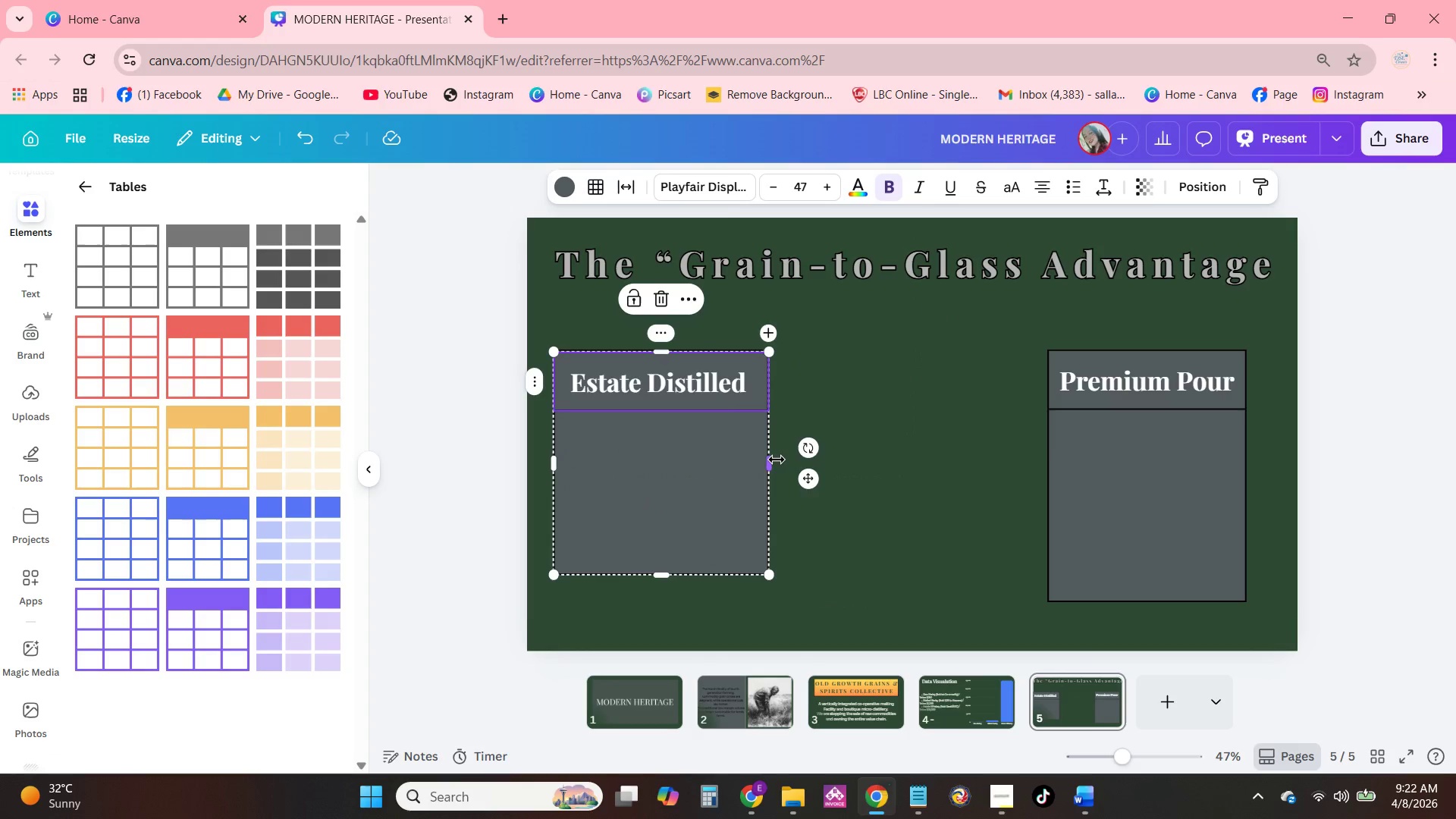 
left_click_drag(start_coordinate=[772, 459], to_coordinate=[764, 455])
 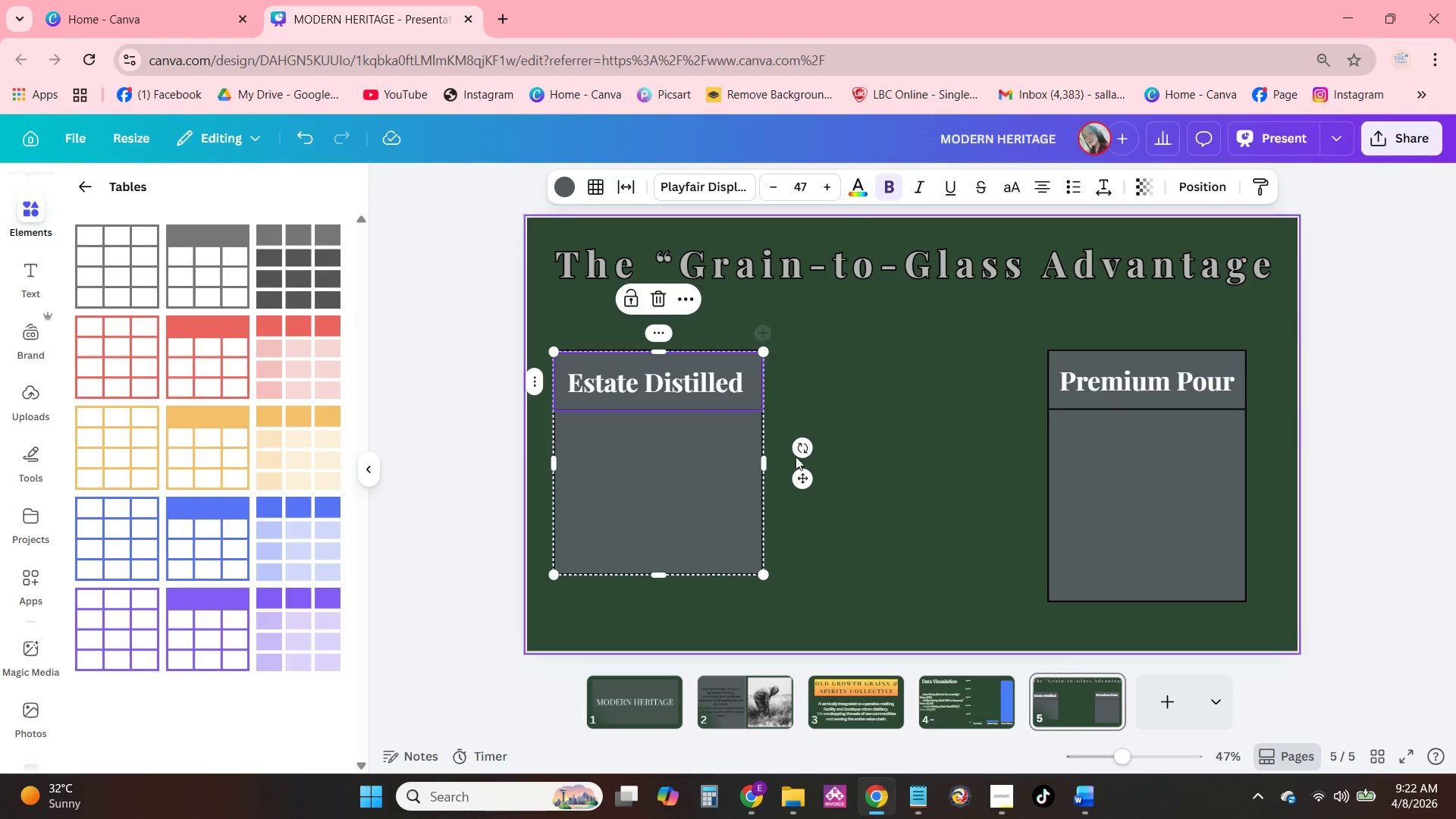 
left_click([806, 449])
 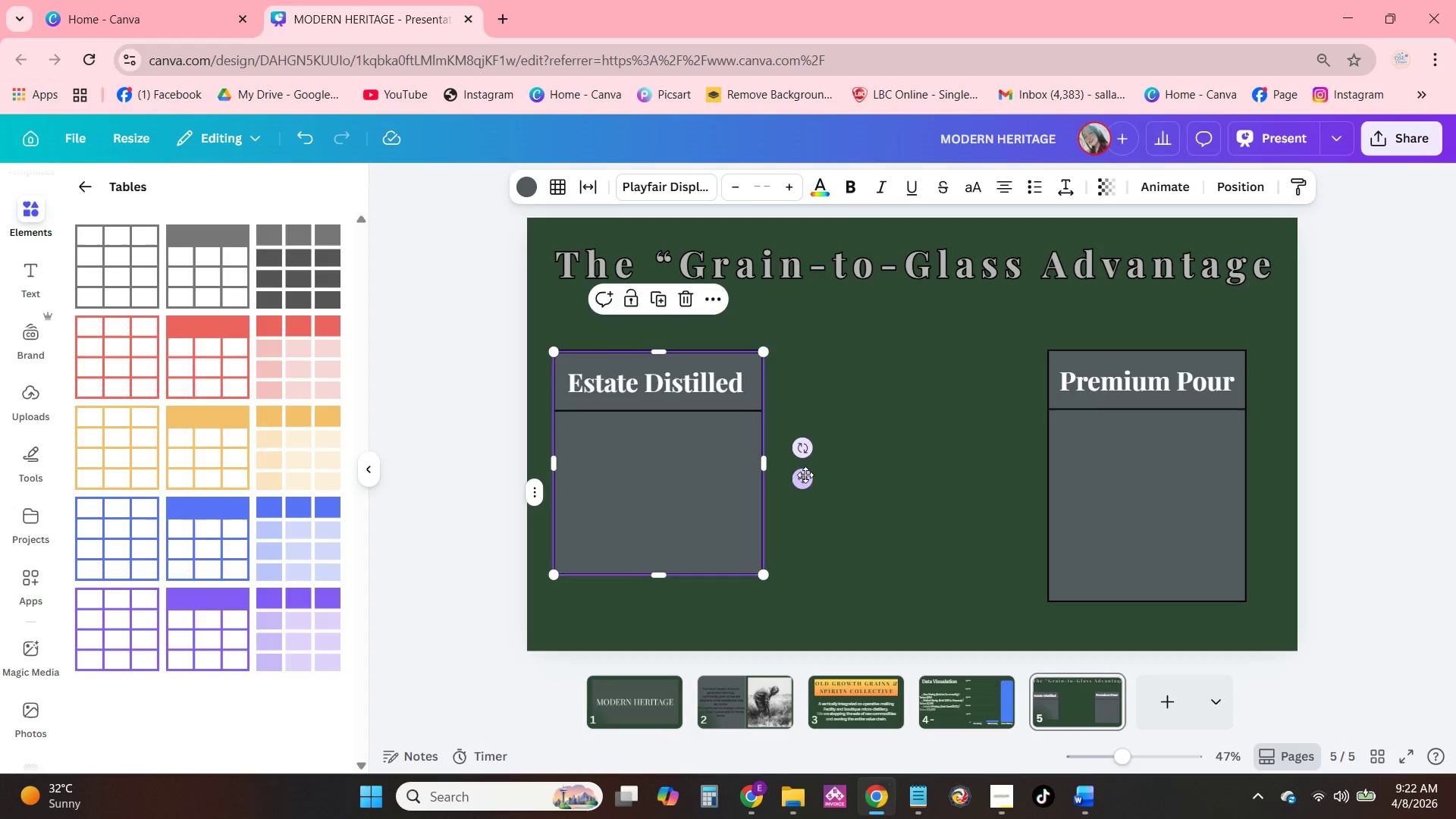 
left_click_drag(start_coordinate=[805, 475], to_coordinate=[1062, 471])
 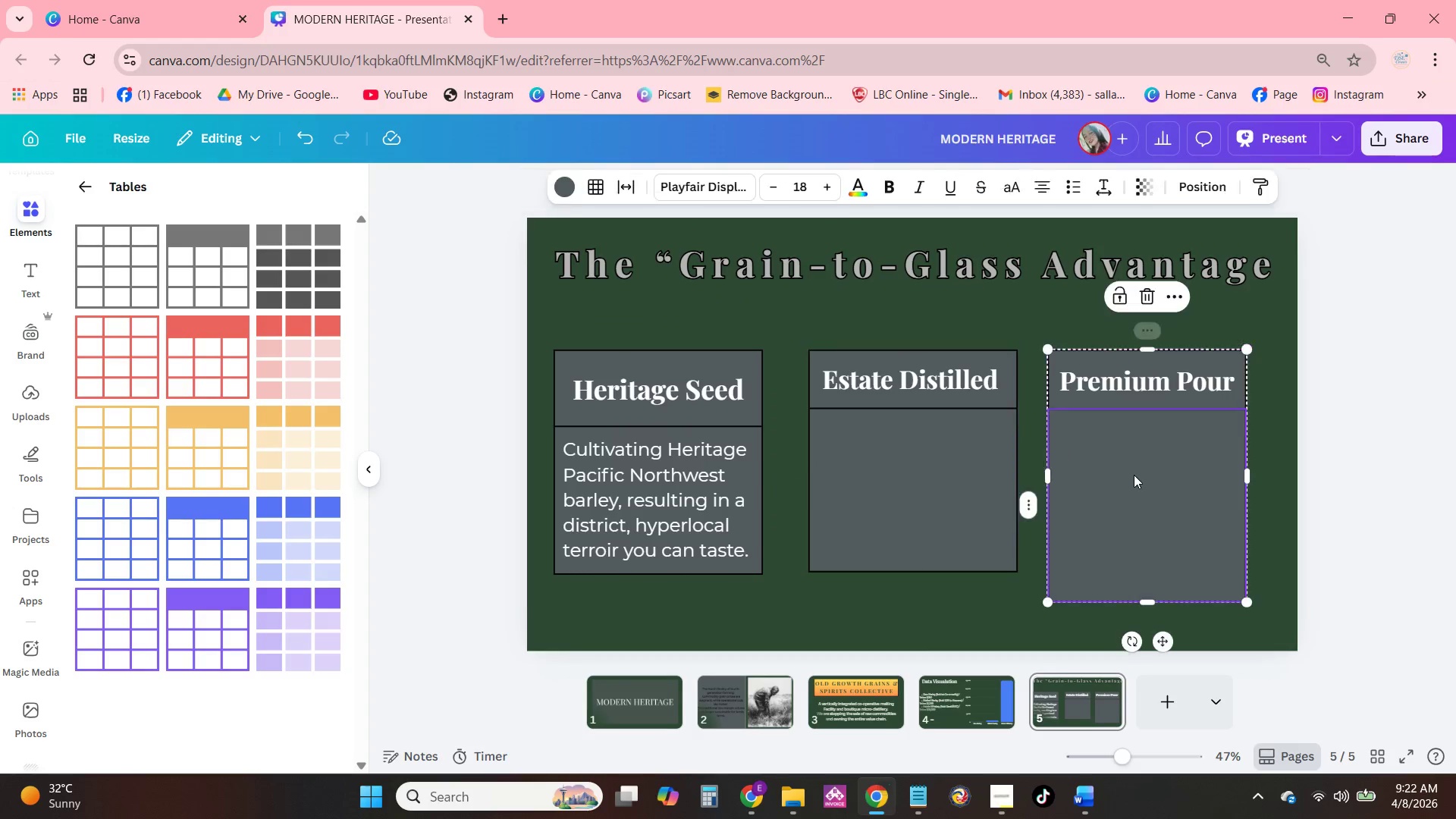 
double_click([1149, 478])
 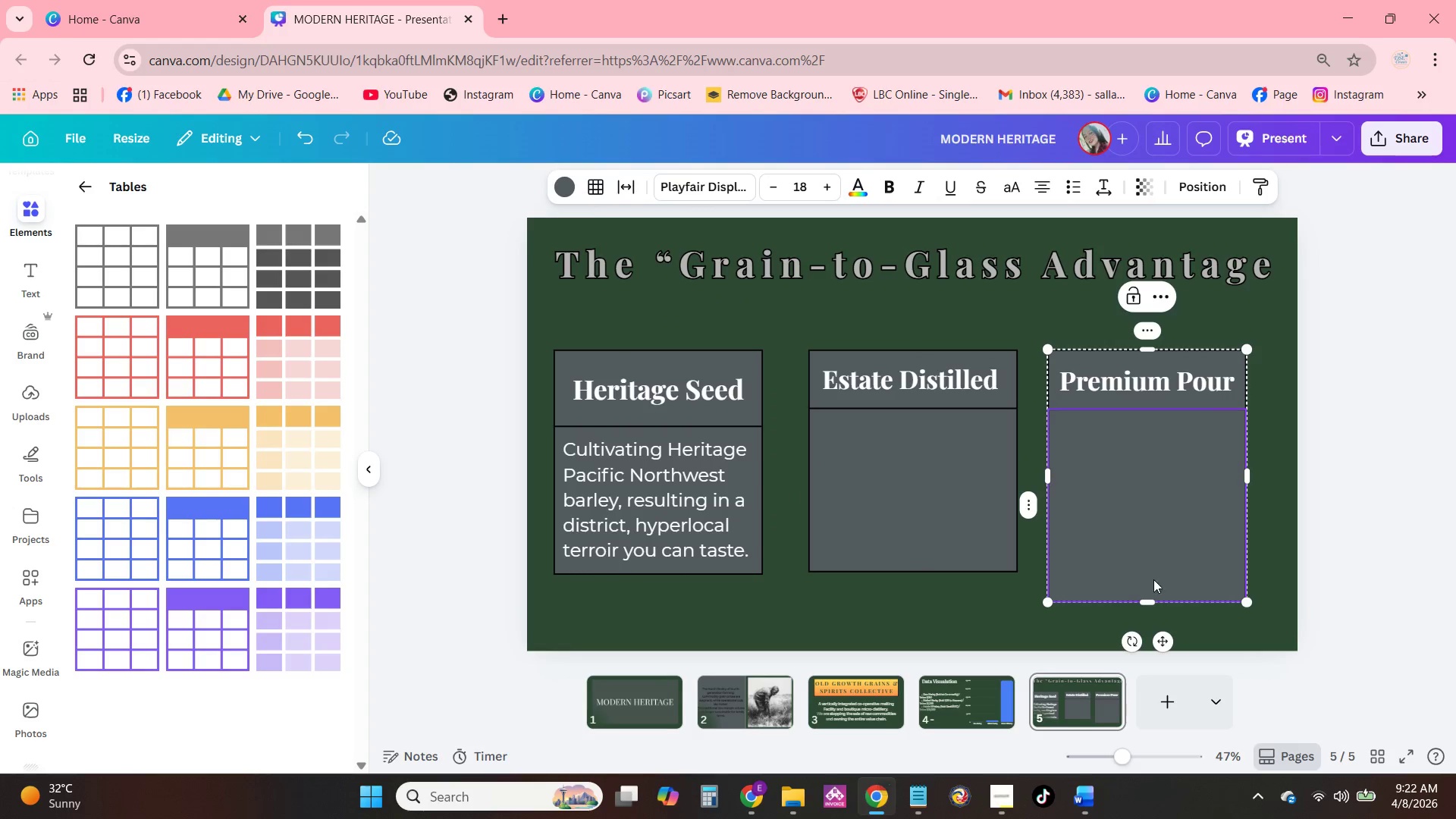 
left_click_drag(start_coordinate=[1145, 599], to_coordinate=[1146, 566])
 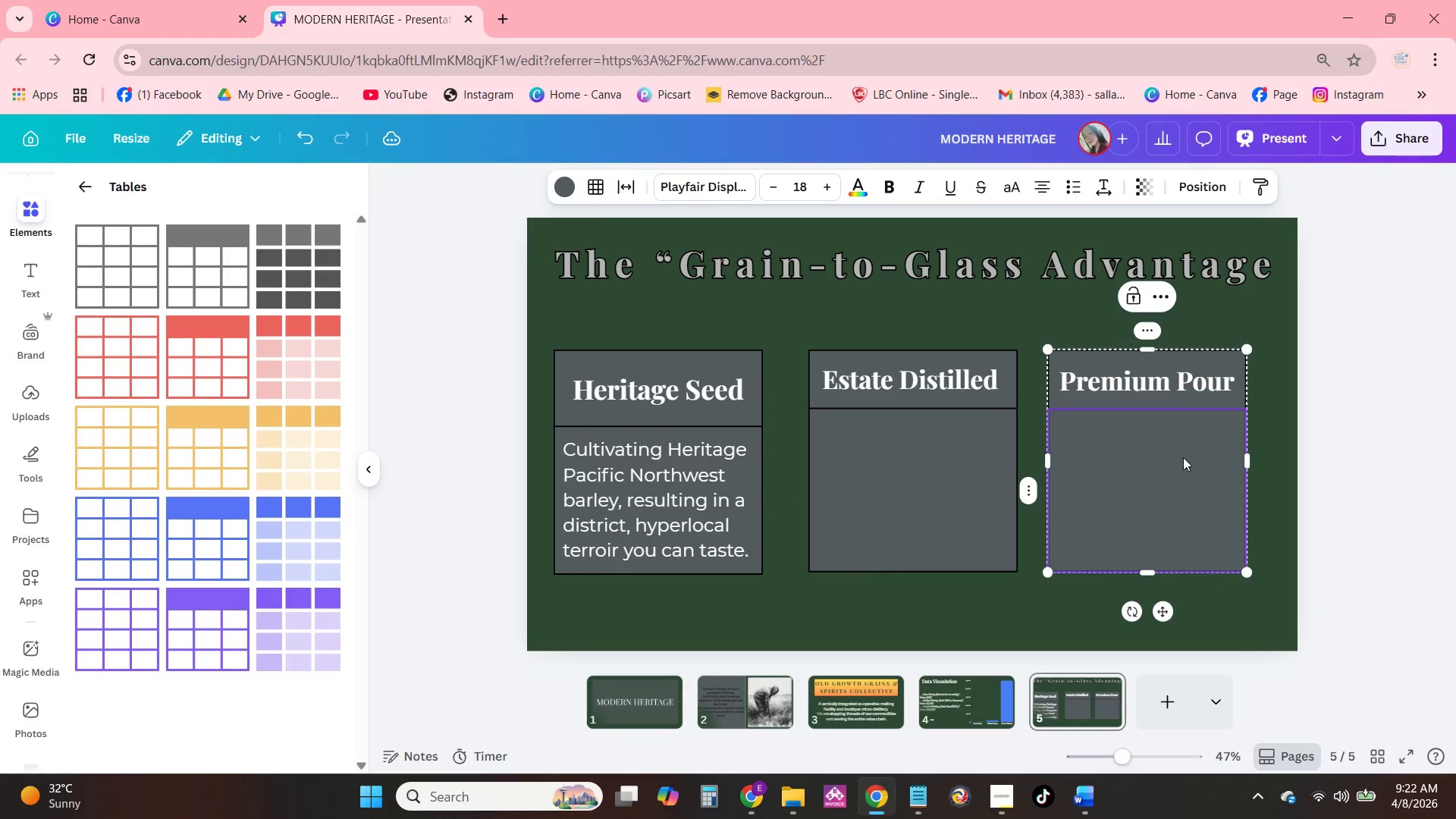 
left_click_drag(start_coordinate=[1181, 457], to_coordinate=[976, 466])
 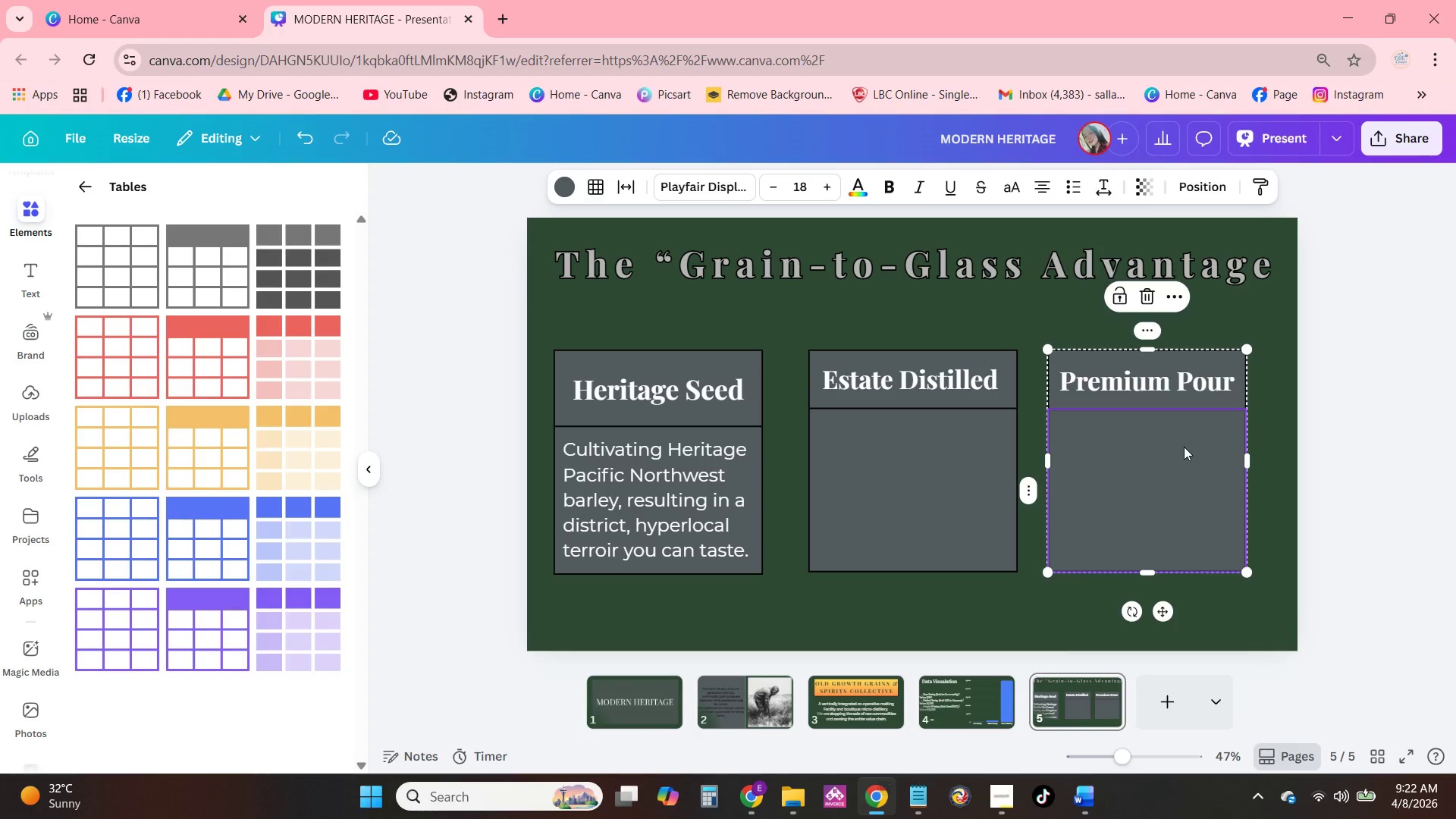 
left_click([1184, 445])
 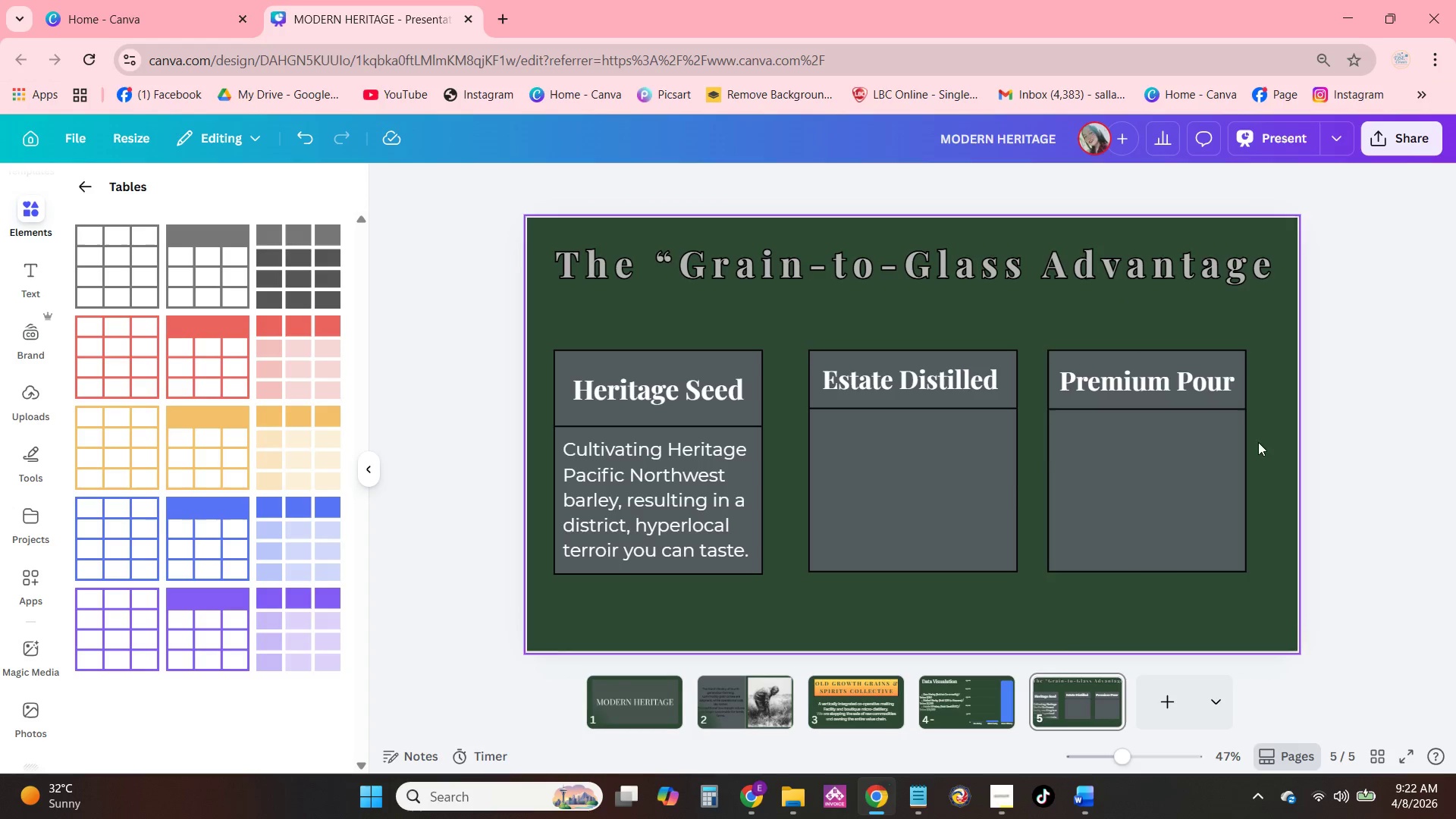 
left_click_drag(start_coordinate=[1194, 431], to_coordinate=[957, 491])
 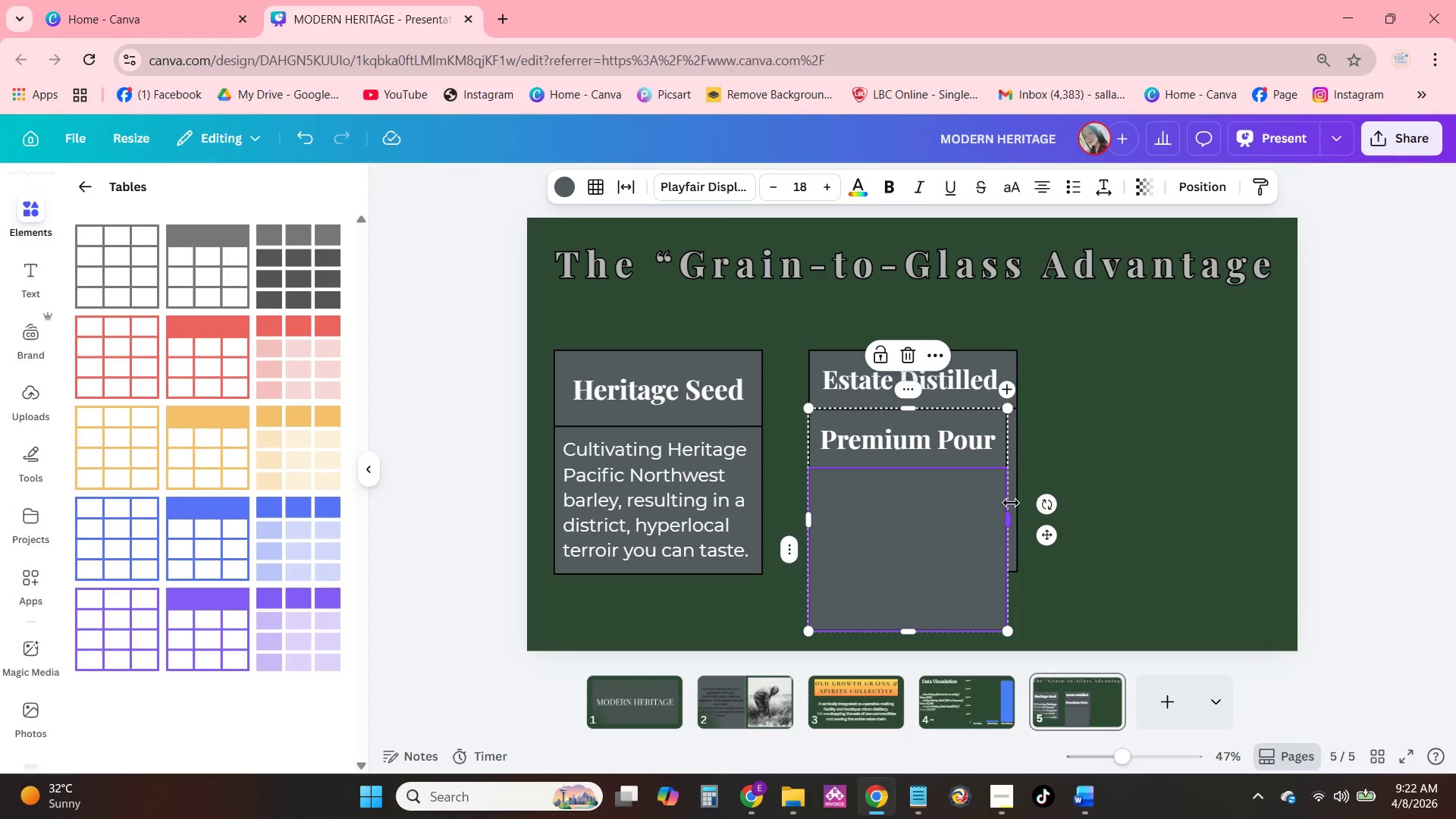 
left_click_drag(start_coordinate=[1012, 505], to_coordinate=[1021, 504])
 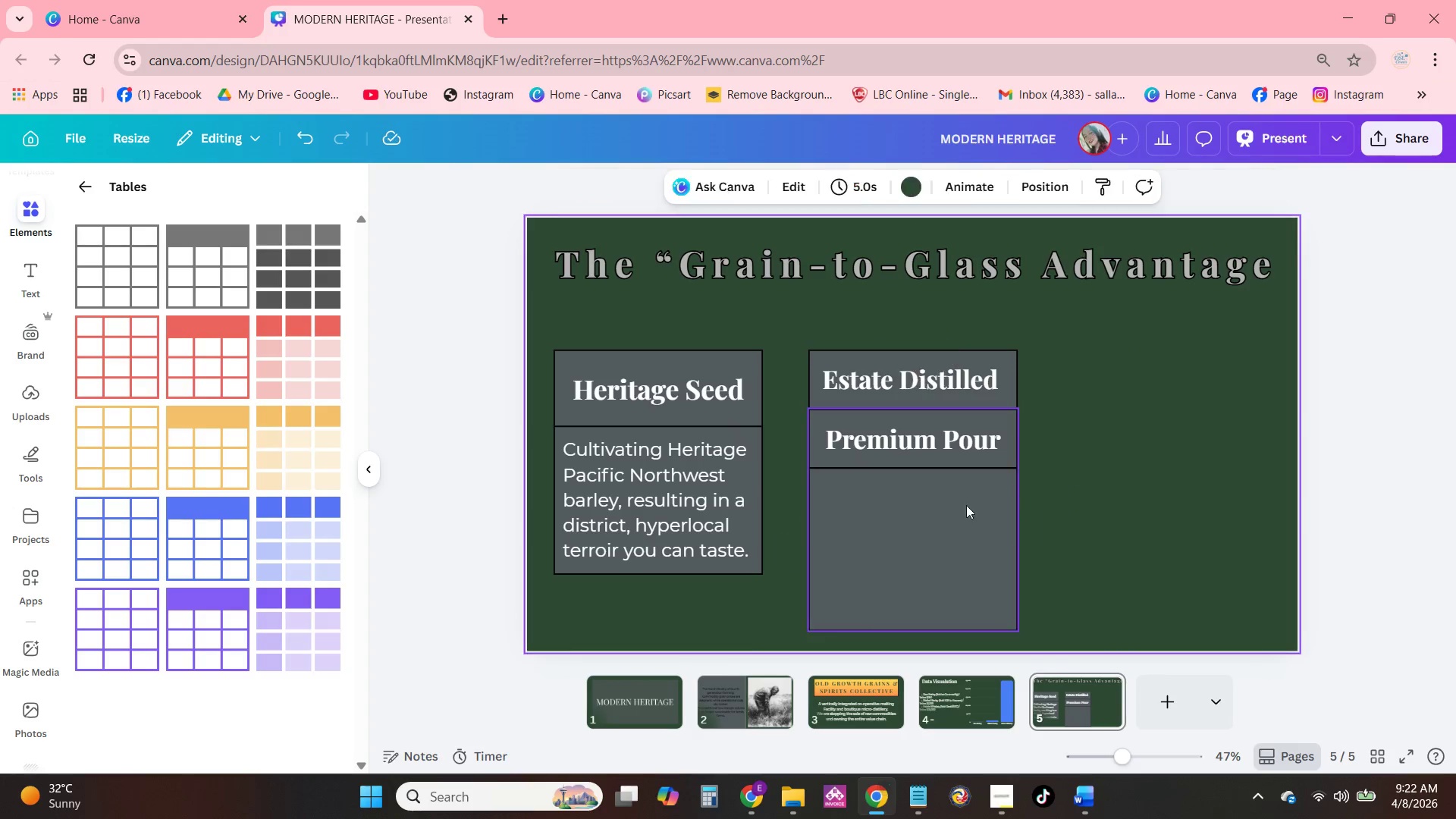 
double_click([948, 510])
 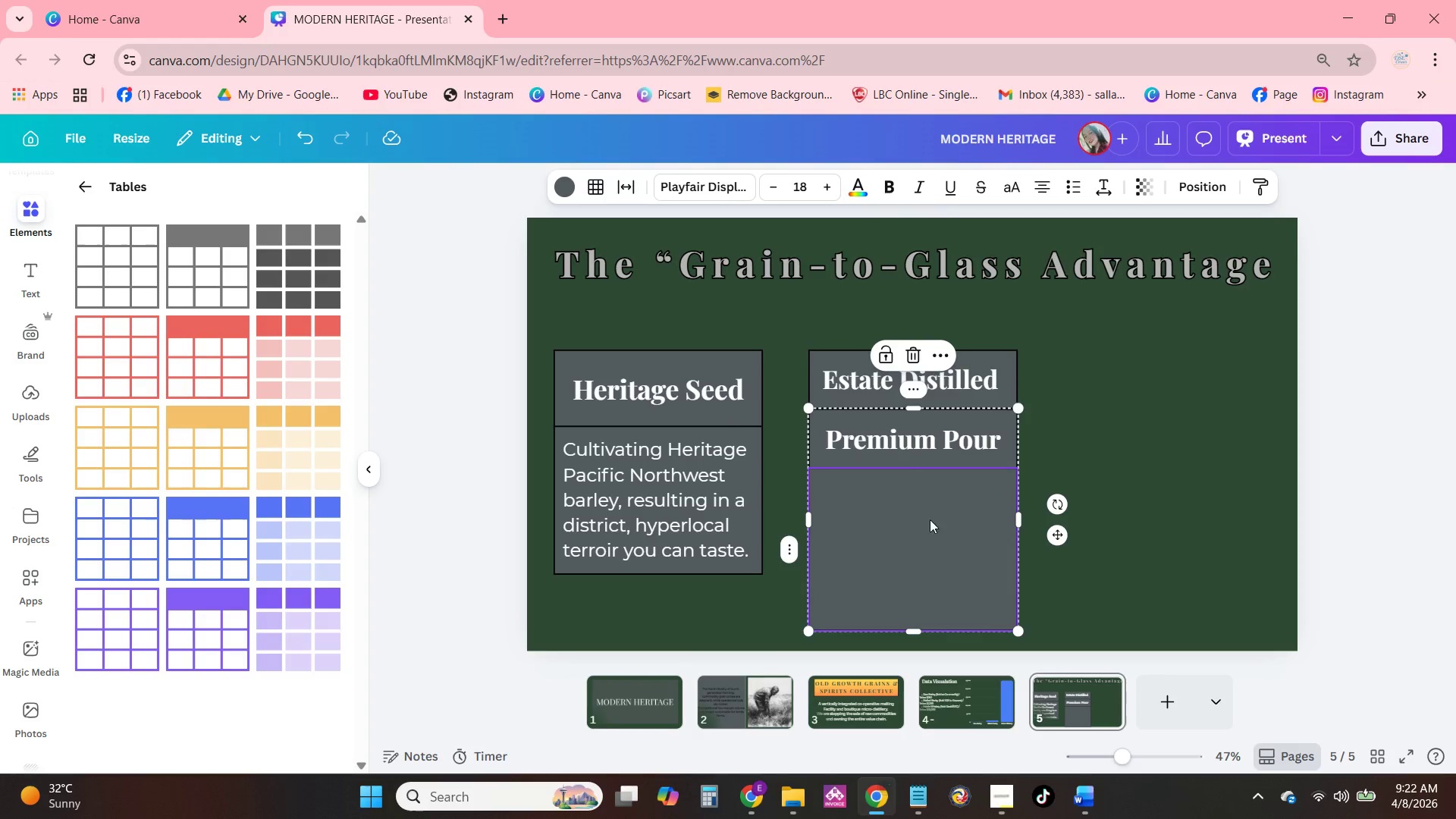 
left_click_drag(start_coordinate=[925, 519], to_coordinate=[1181, 464])
 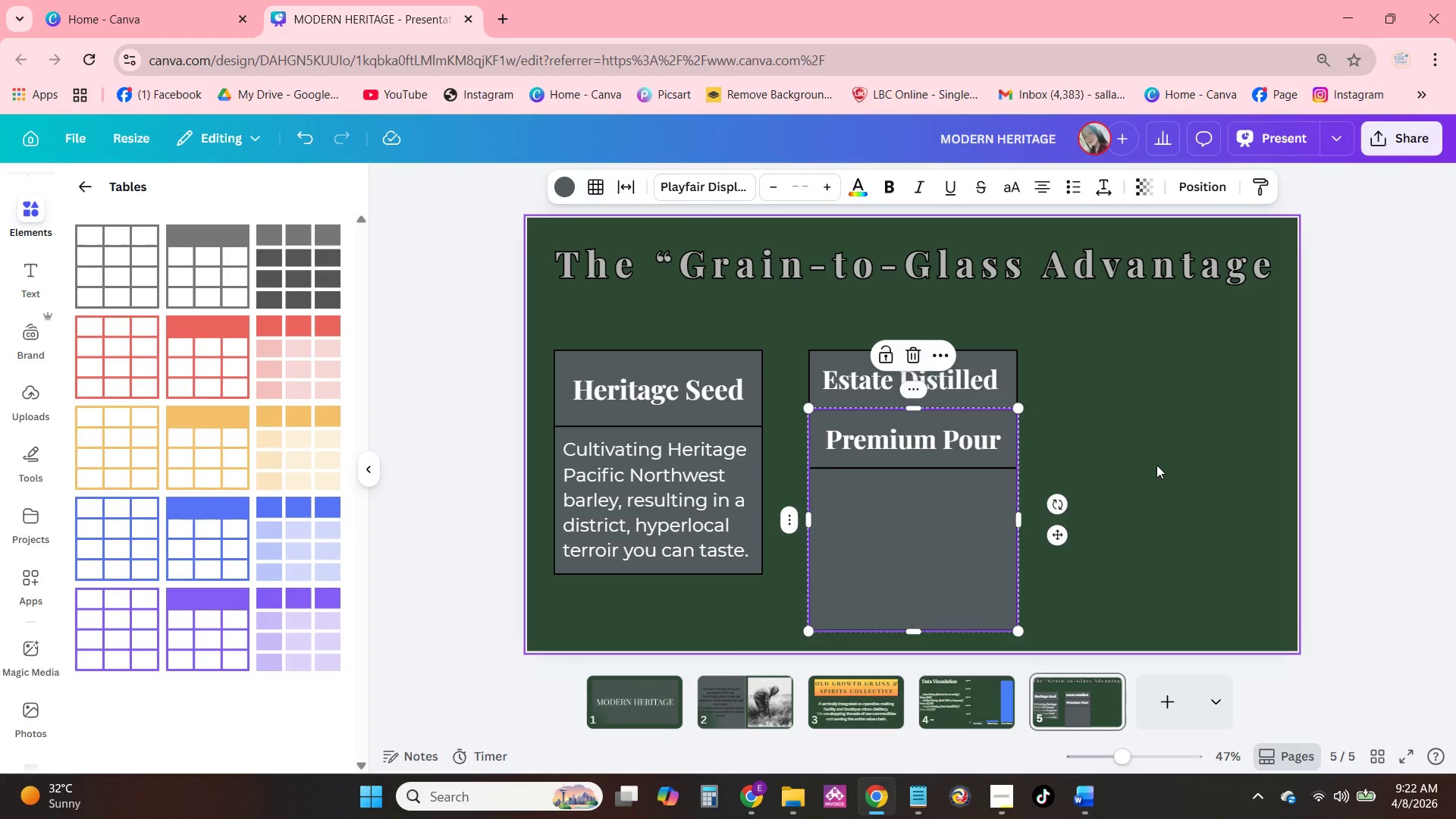 
left_click([1156, 465])
 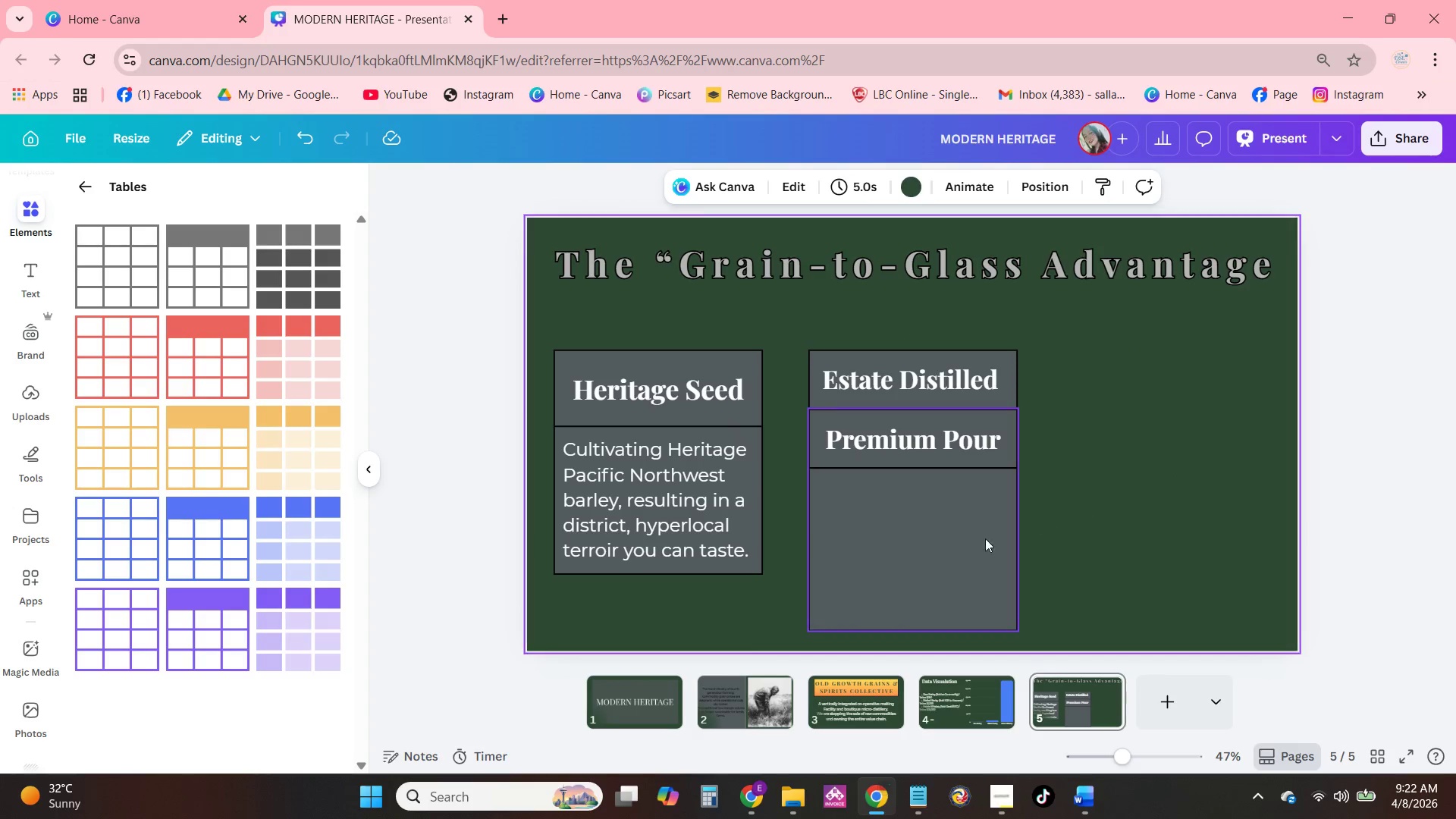 
left_click_drag(start_coordinate=[929, 547], to_coordinate=[1179, 489])
 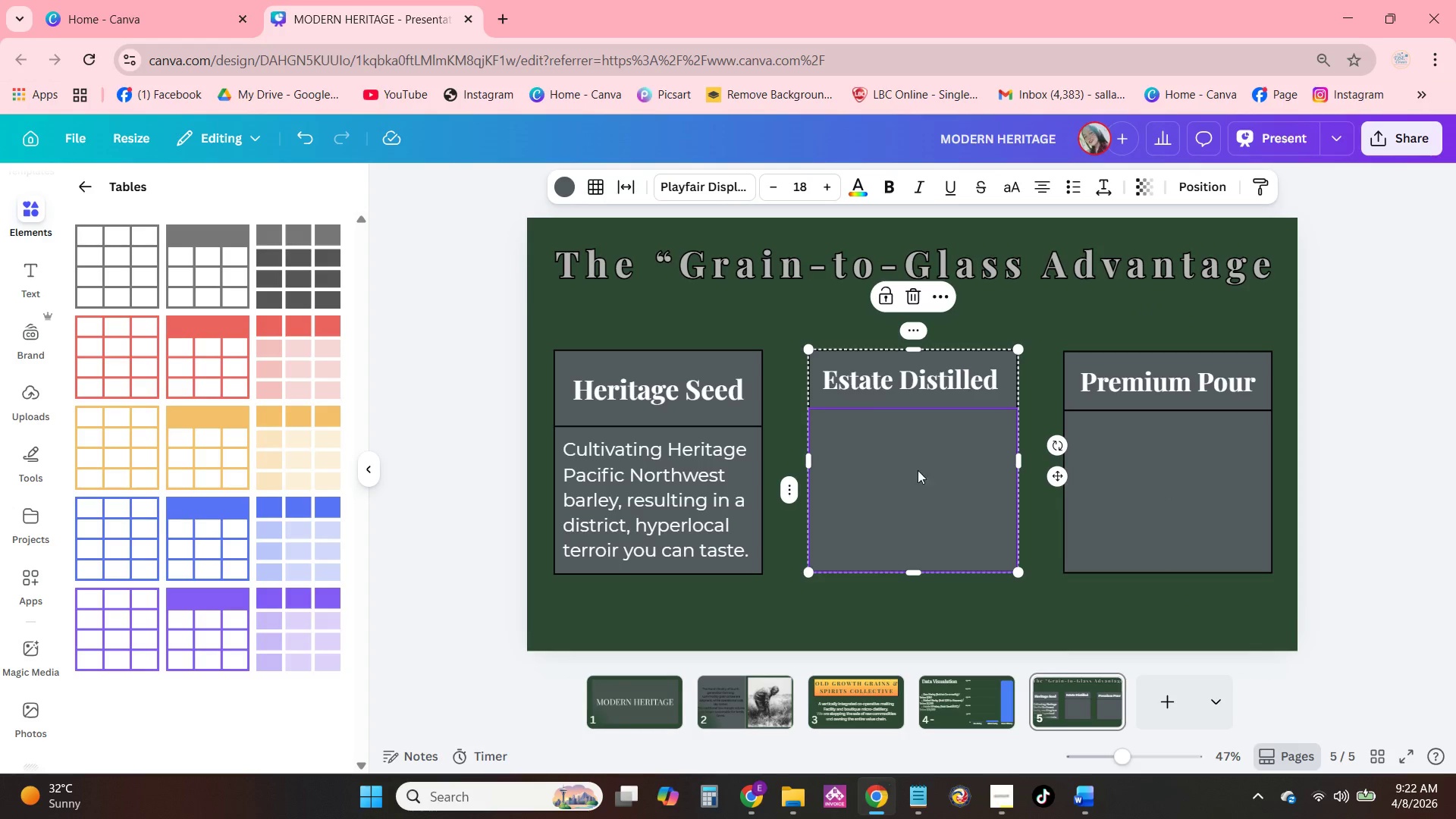 
double_click([908, 458])
 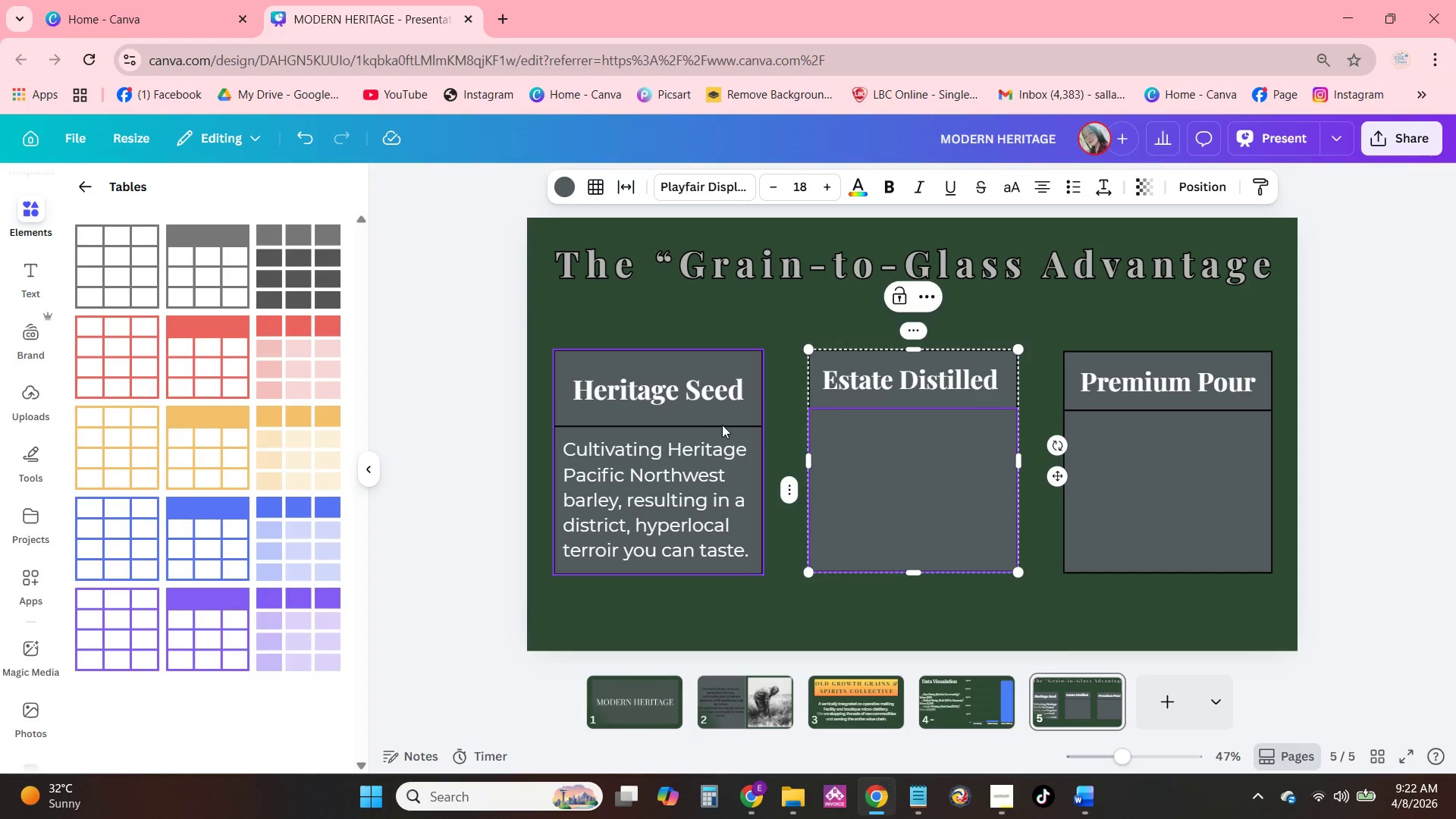 
left_click([710, 426])
 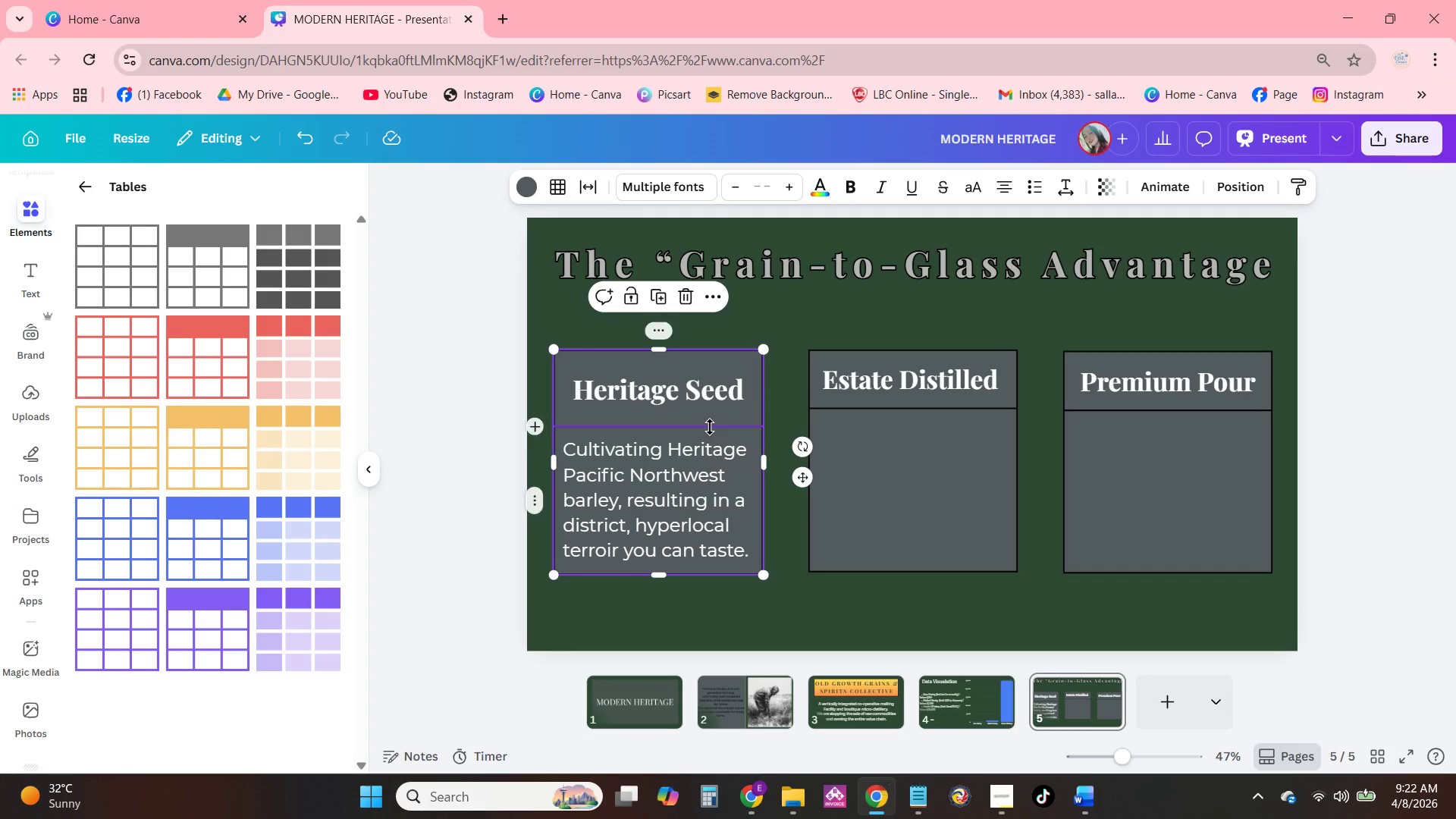 
left_click_drag(start_coordinate=[710, 427], to_coordinate=[714, 412])
 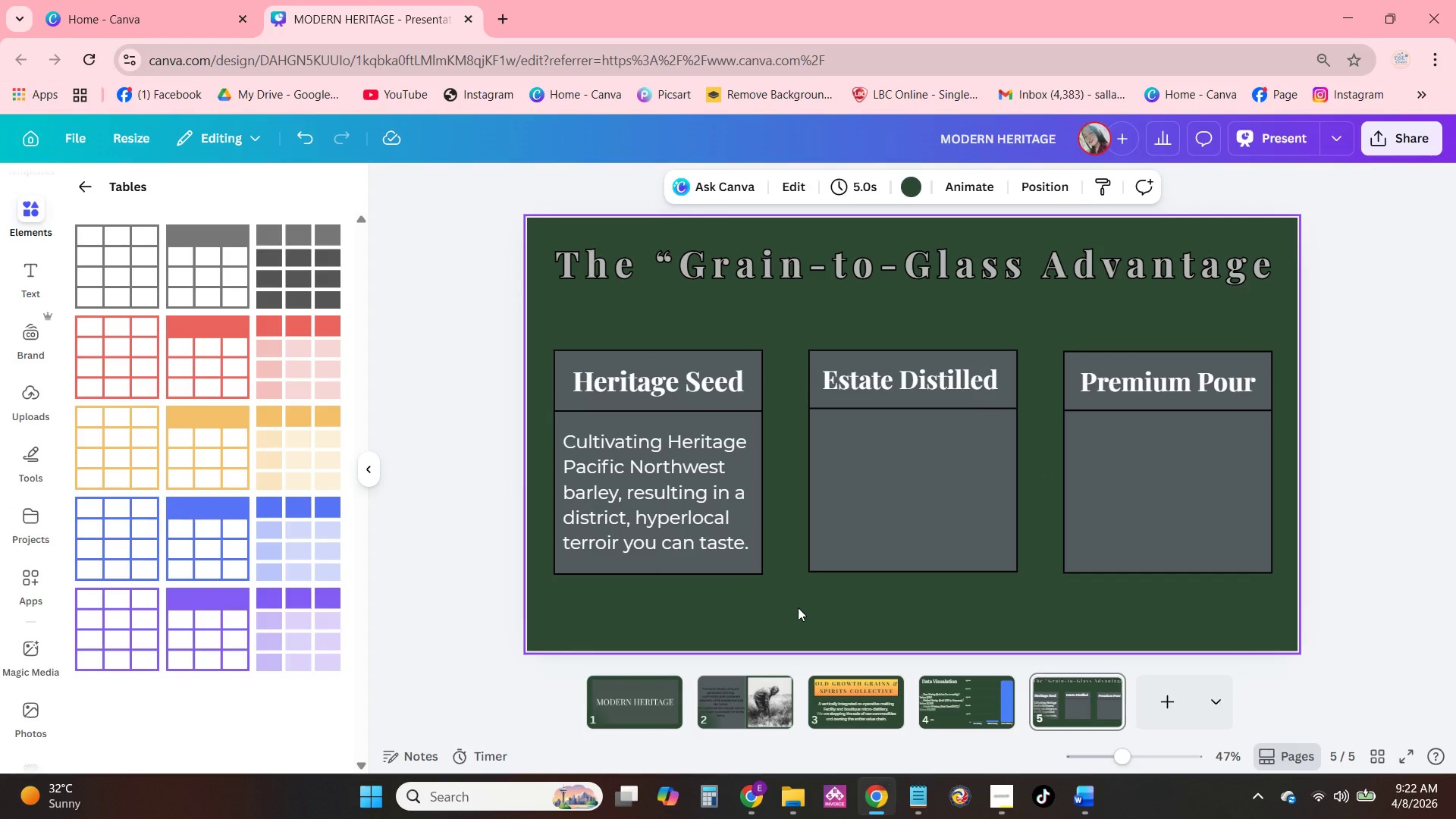 
left_click([893, 495])
 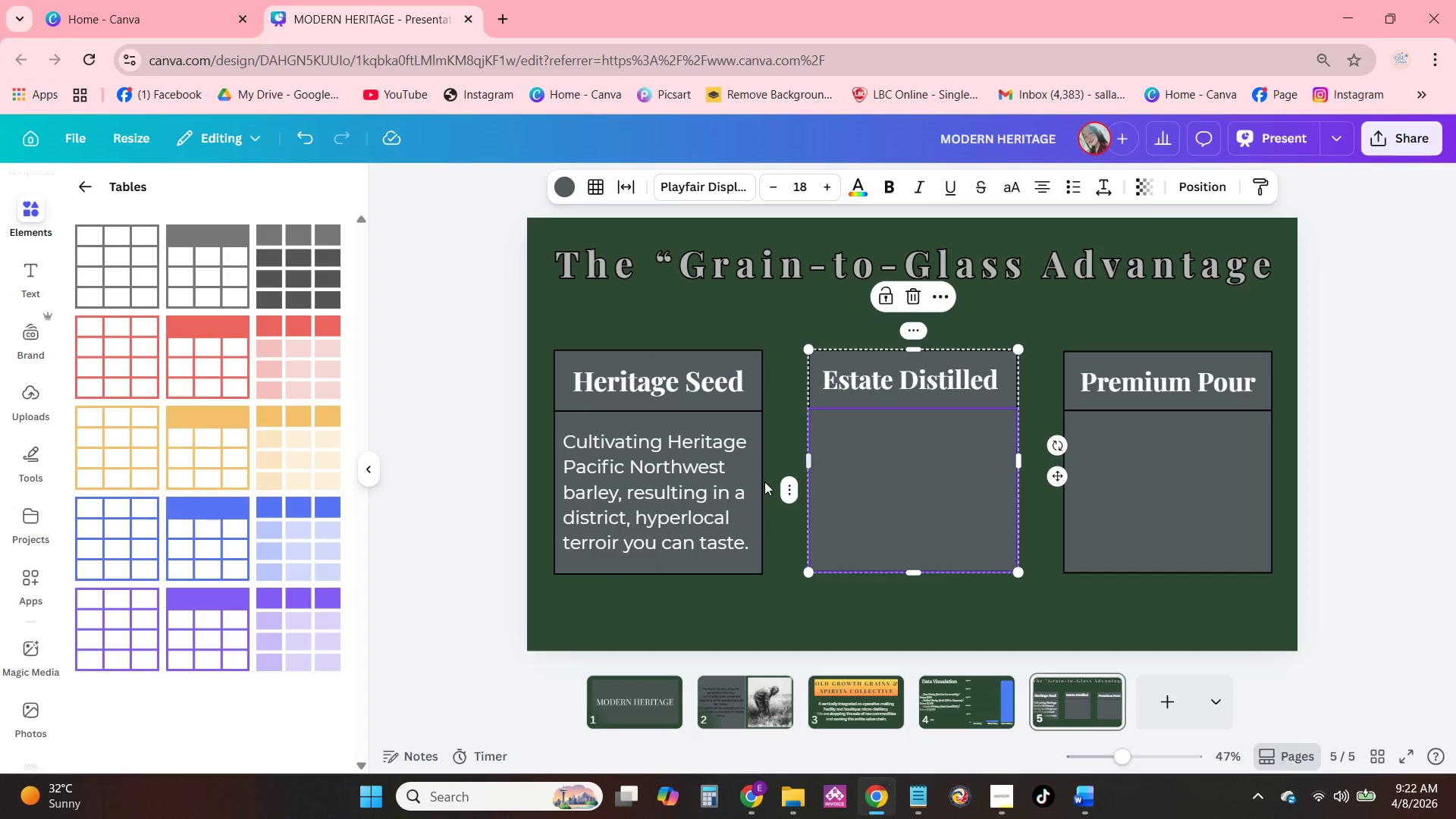 
left_click([665, 475])
 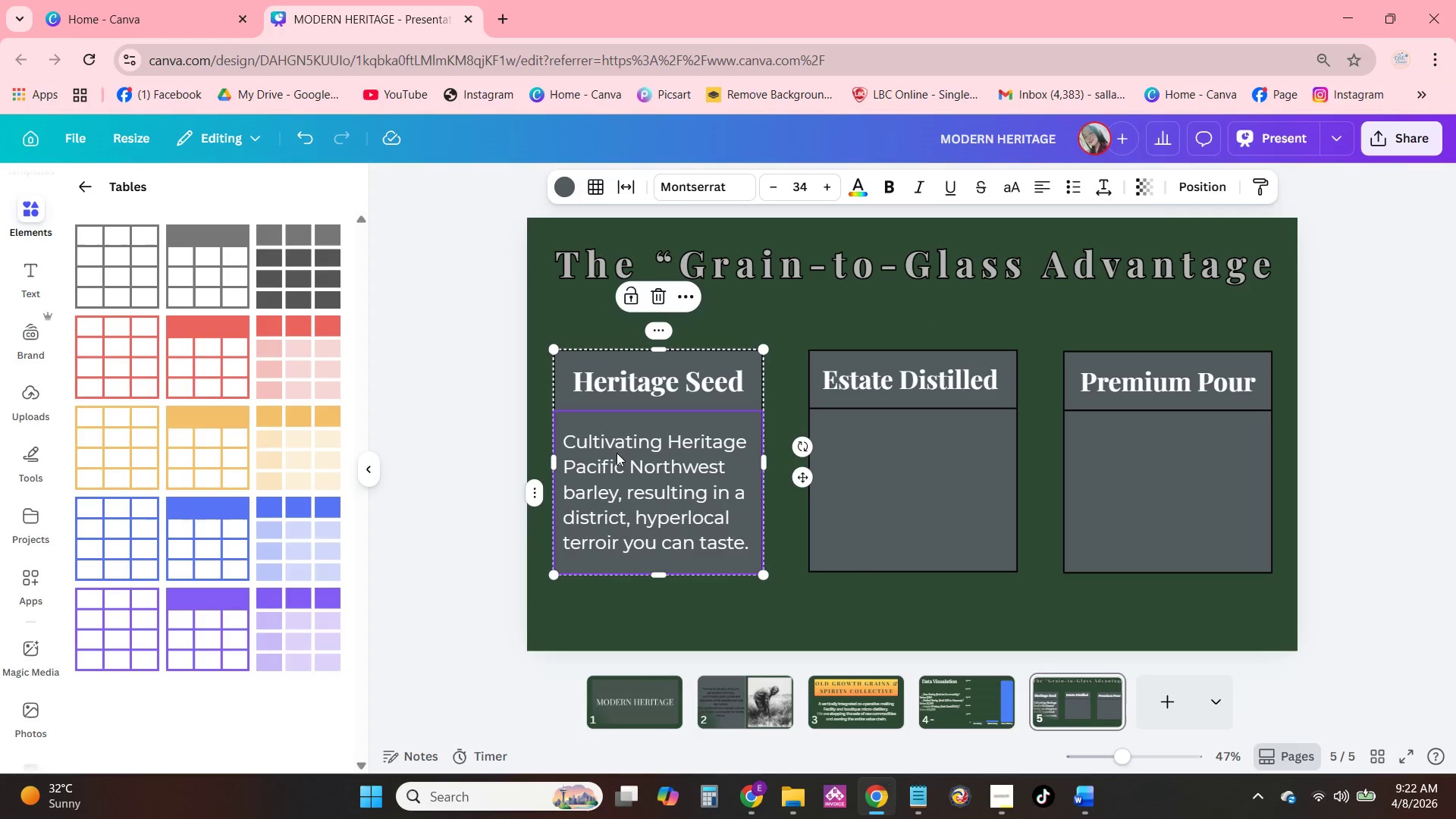 
double_click([617, 453])
 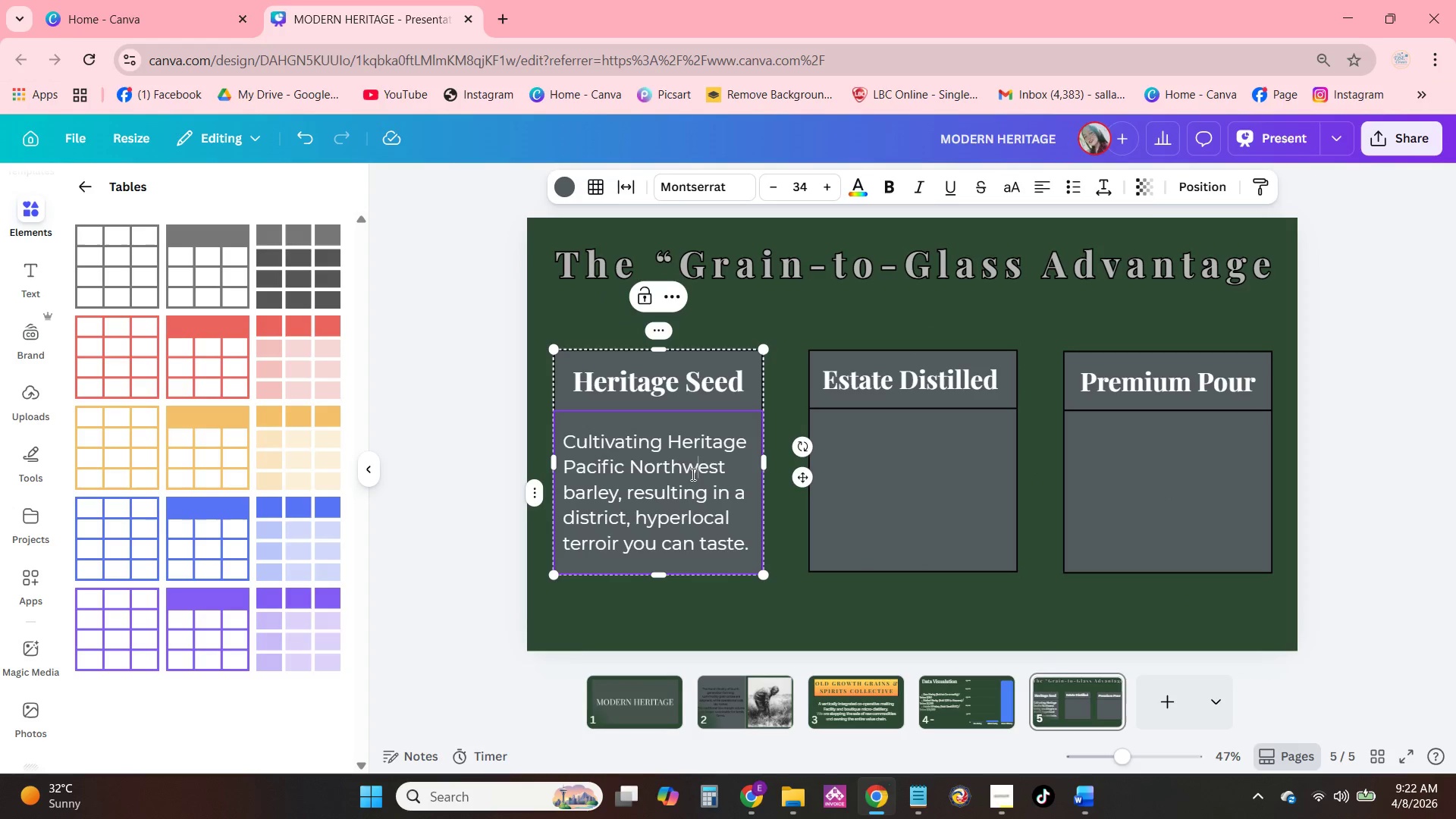 
double_click([683, 471])
 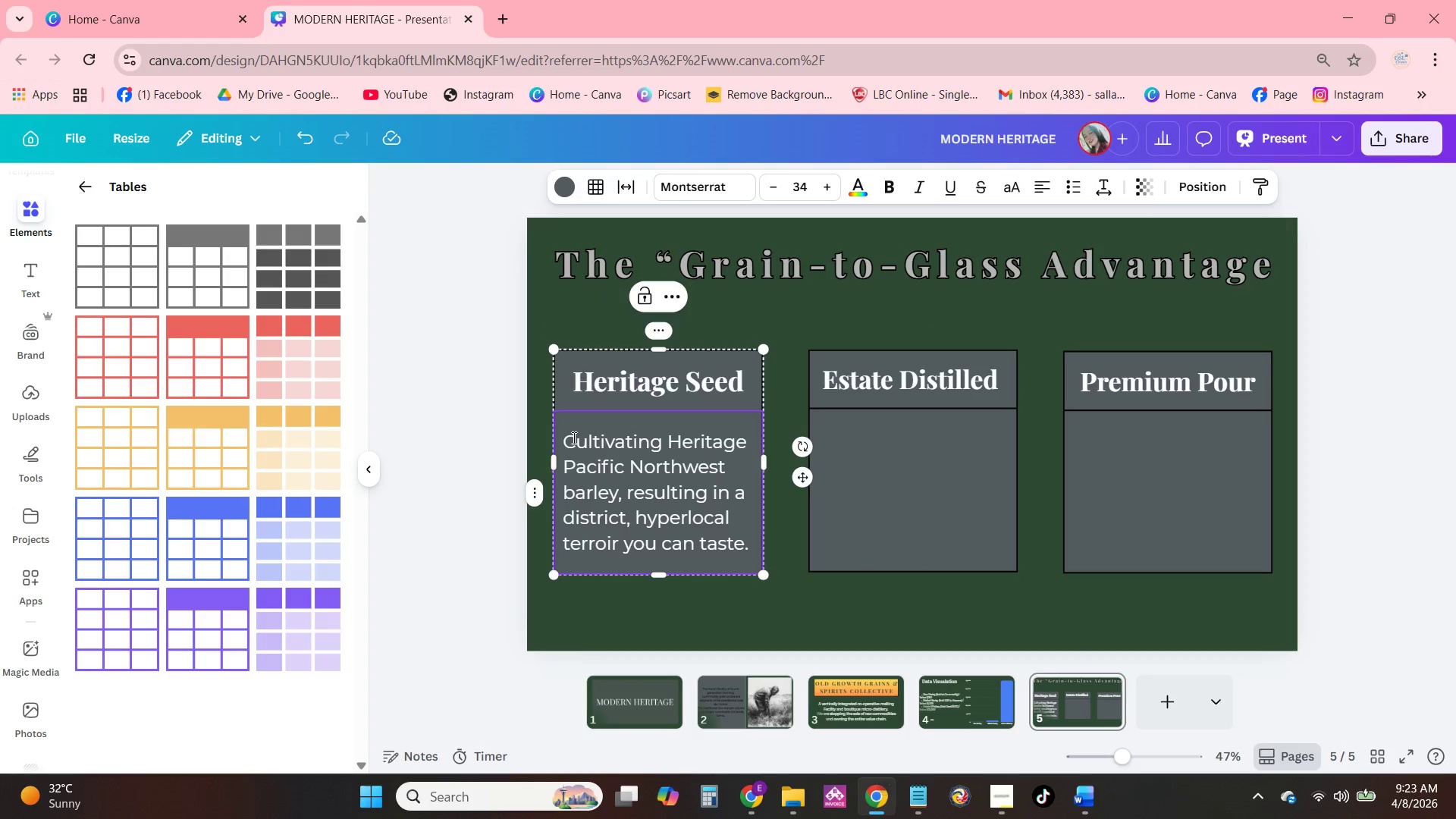 
left_click([567, 438])
 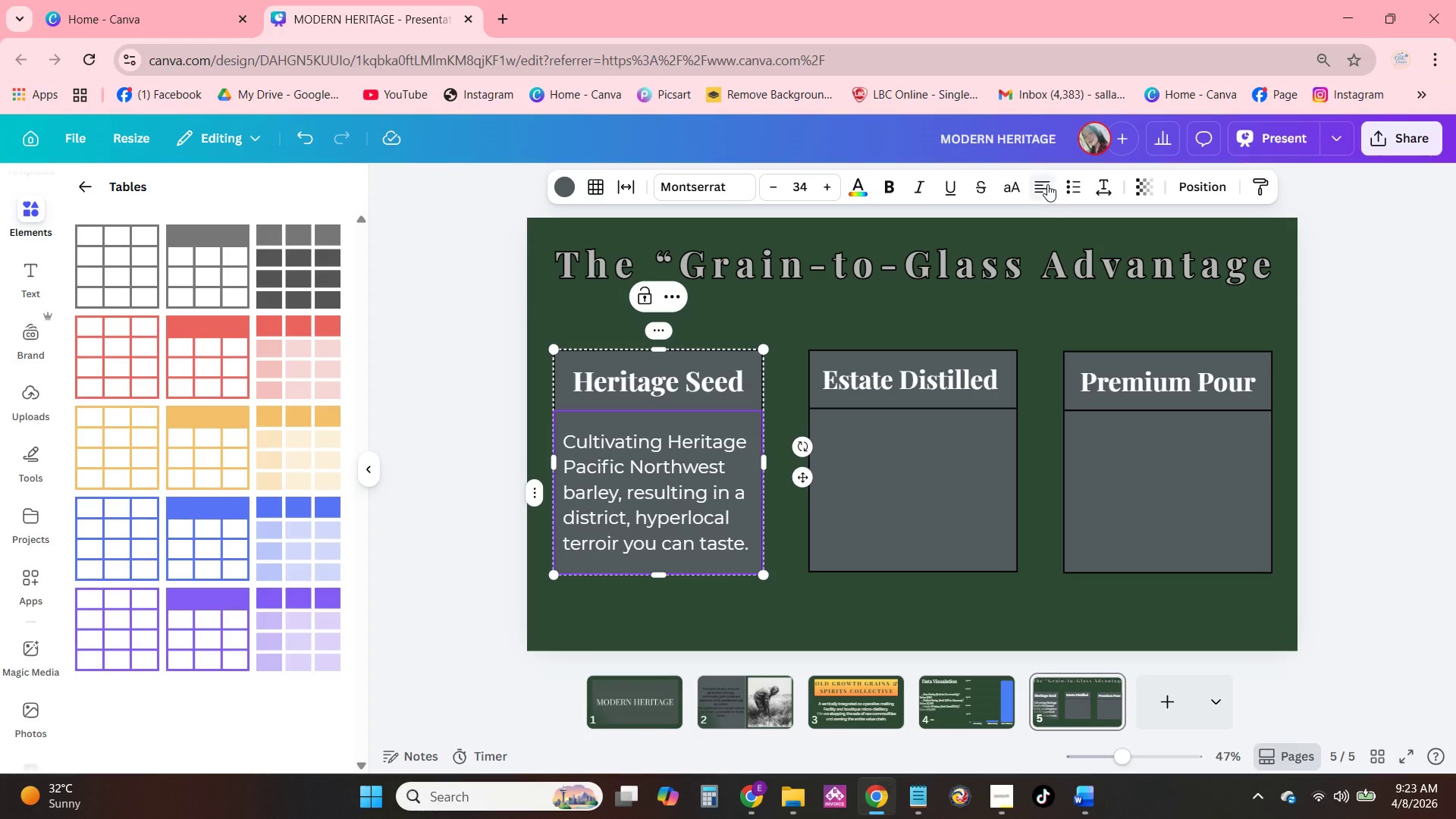 
left_click([1068, 184])
 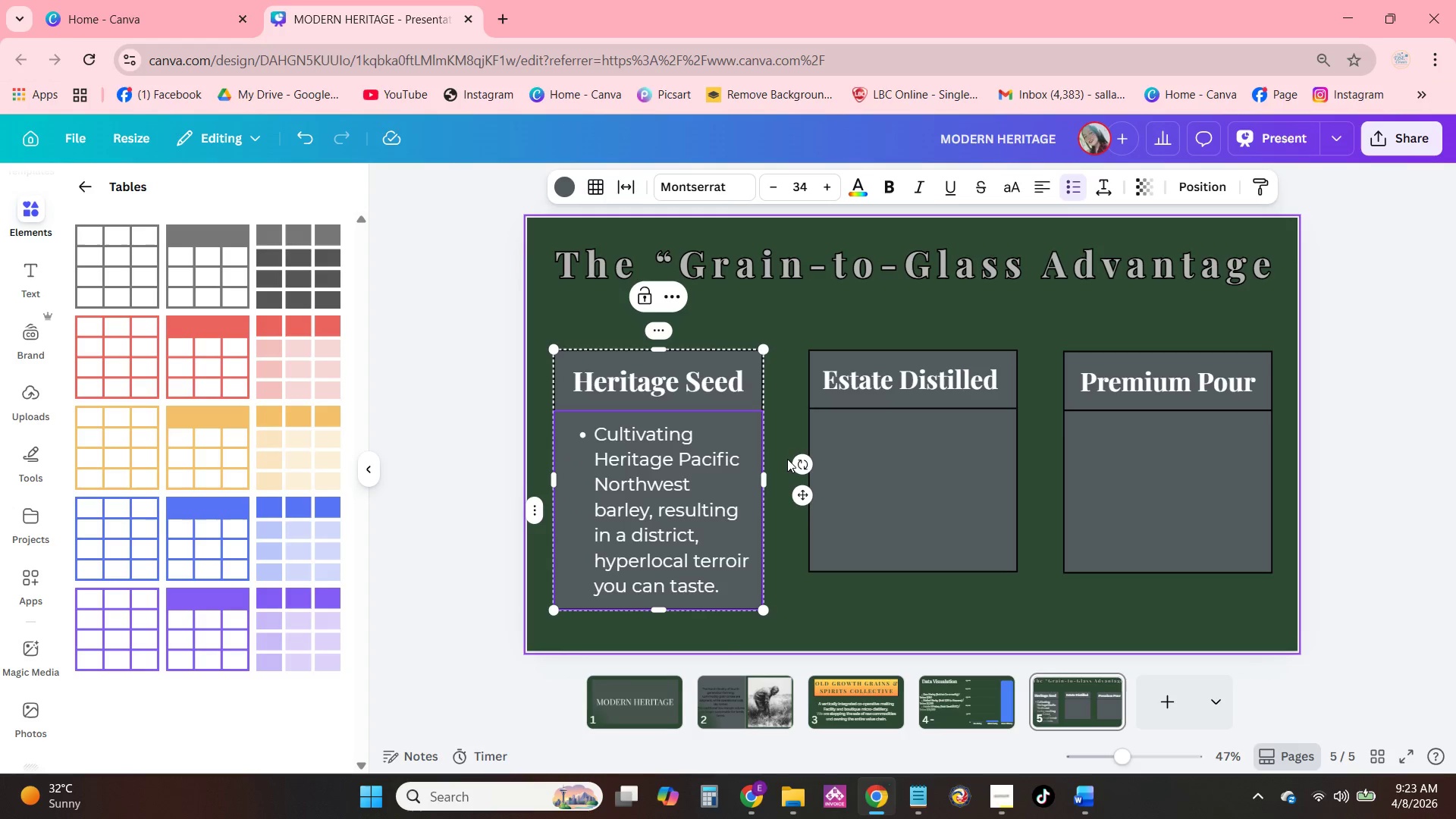 
left_click_drag(start_coordinate=[771, 471], to_coordinate=[795, 472])
 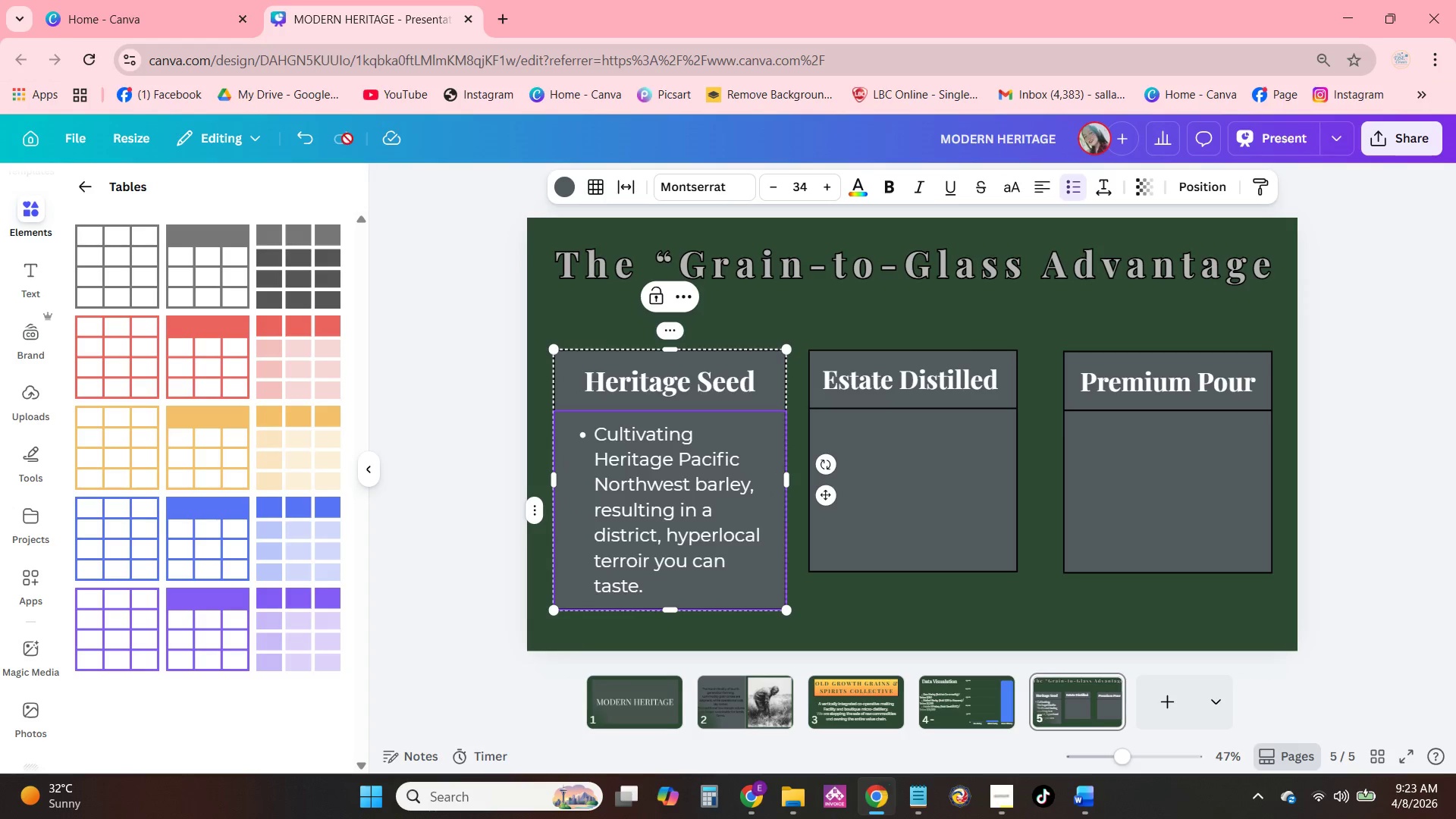 
left_click([301, 140])
 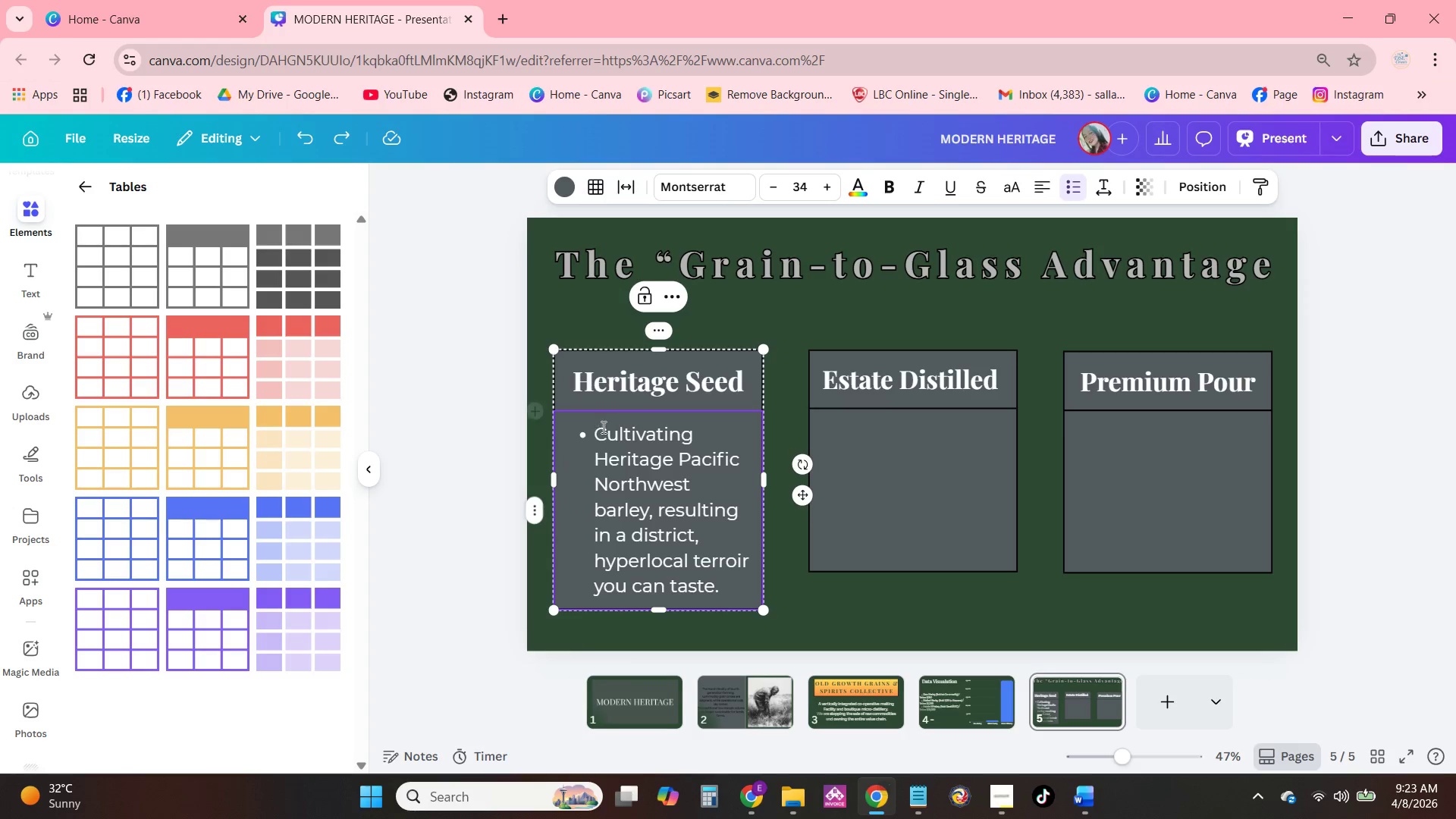 
left_click([603, 442])
 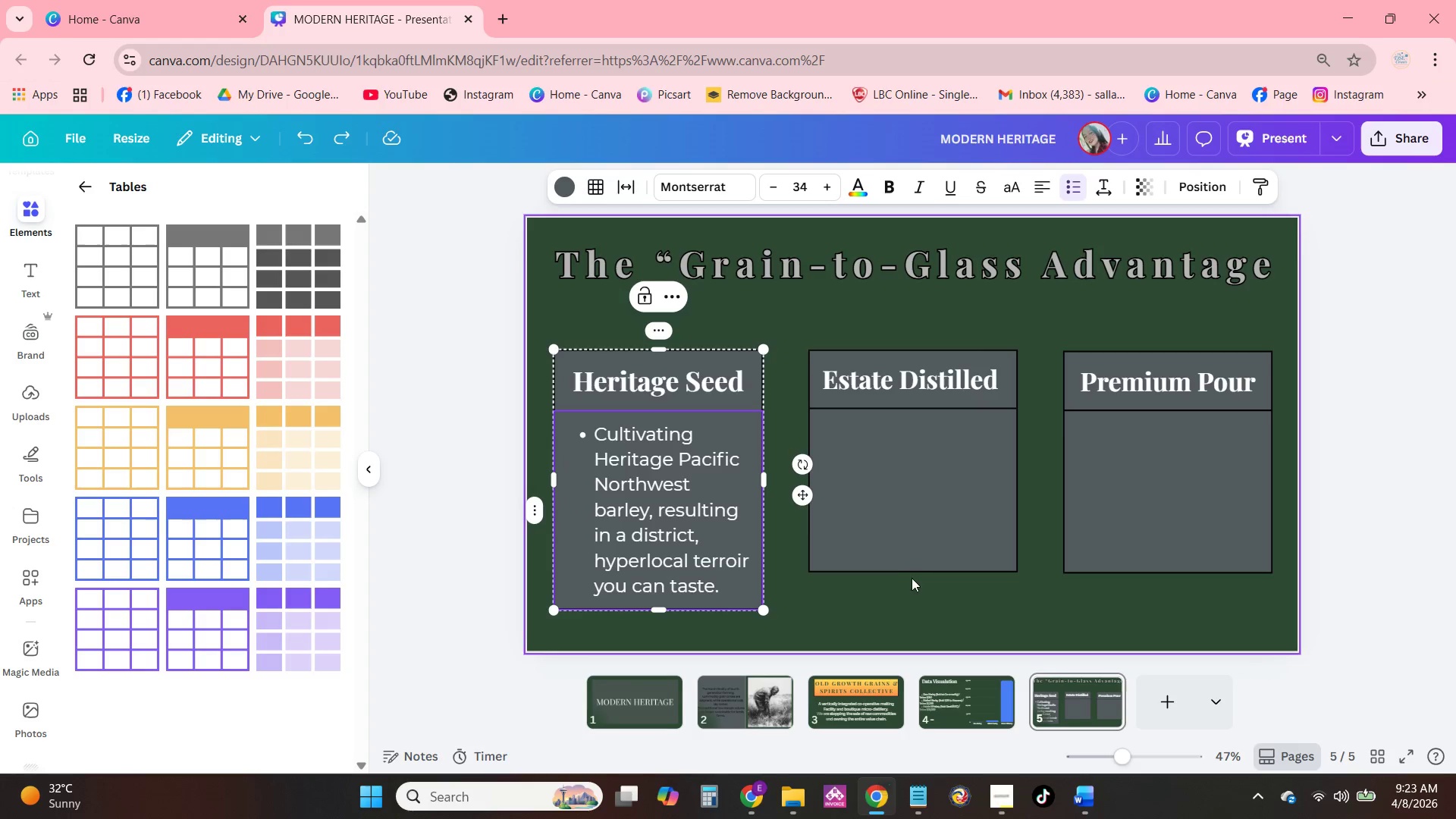 
left_click_drag(start_coordinate=[905, 563], to_coordinate=[915, 604])
 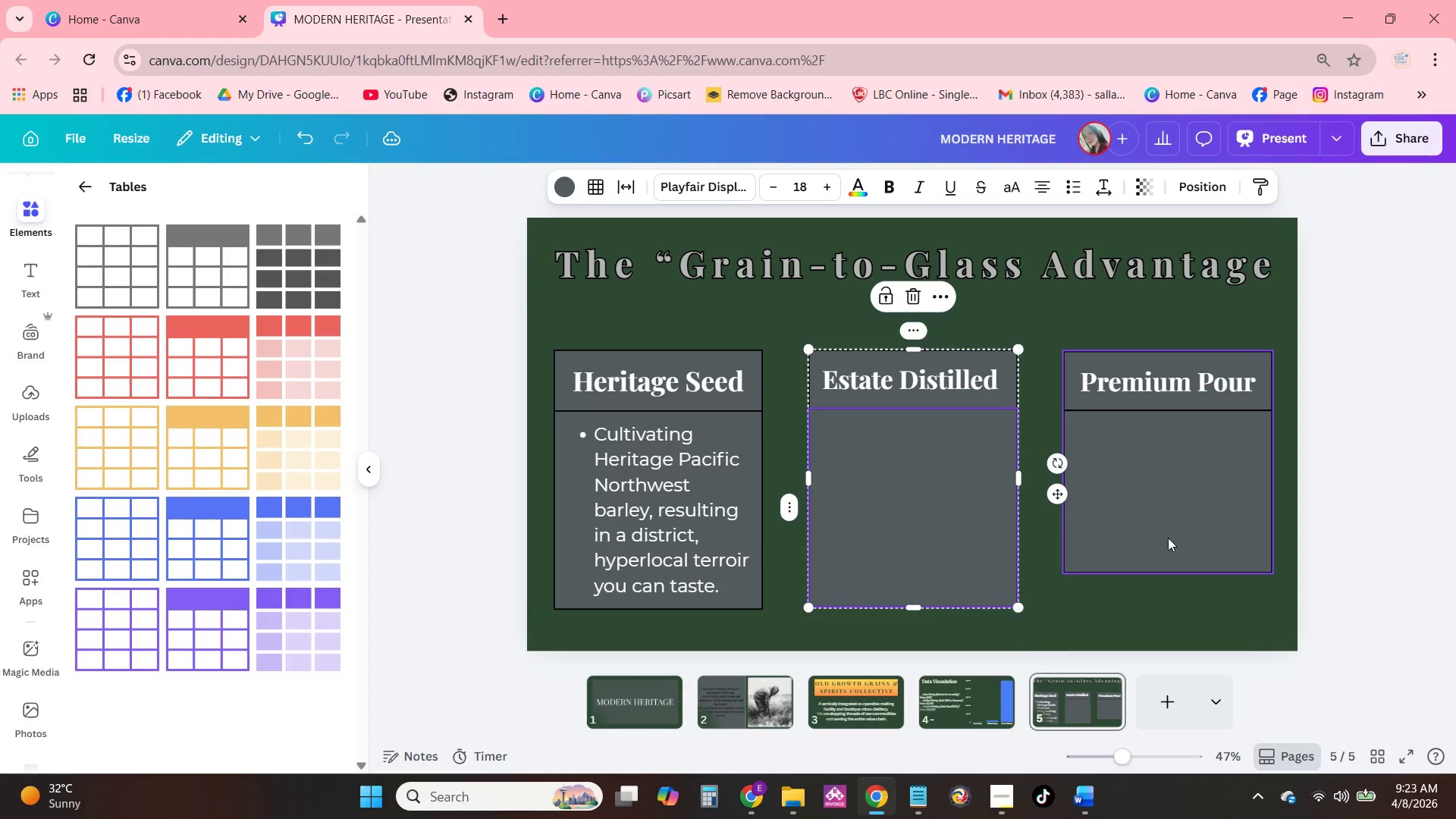 
left_click([1169, 538])
 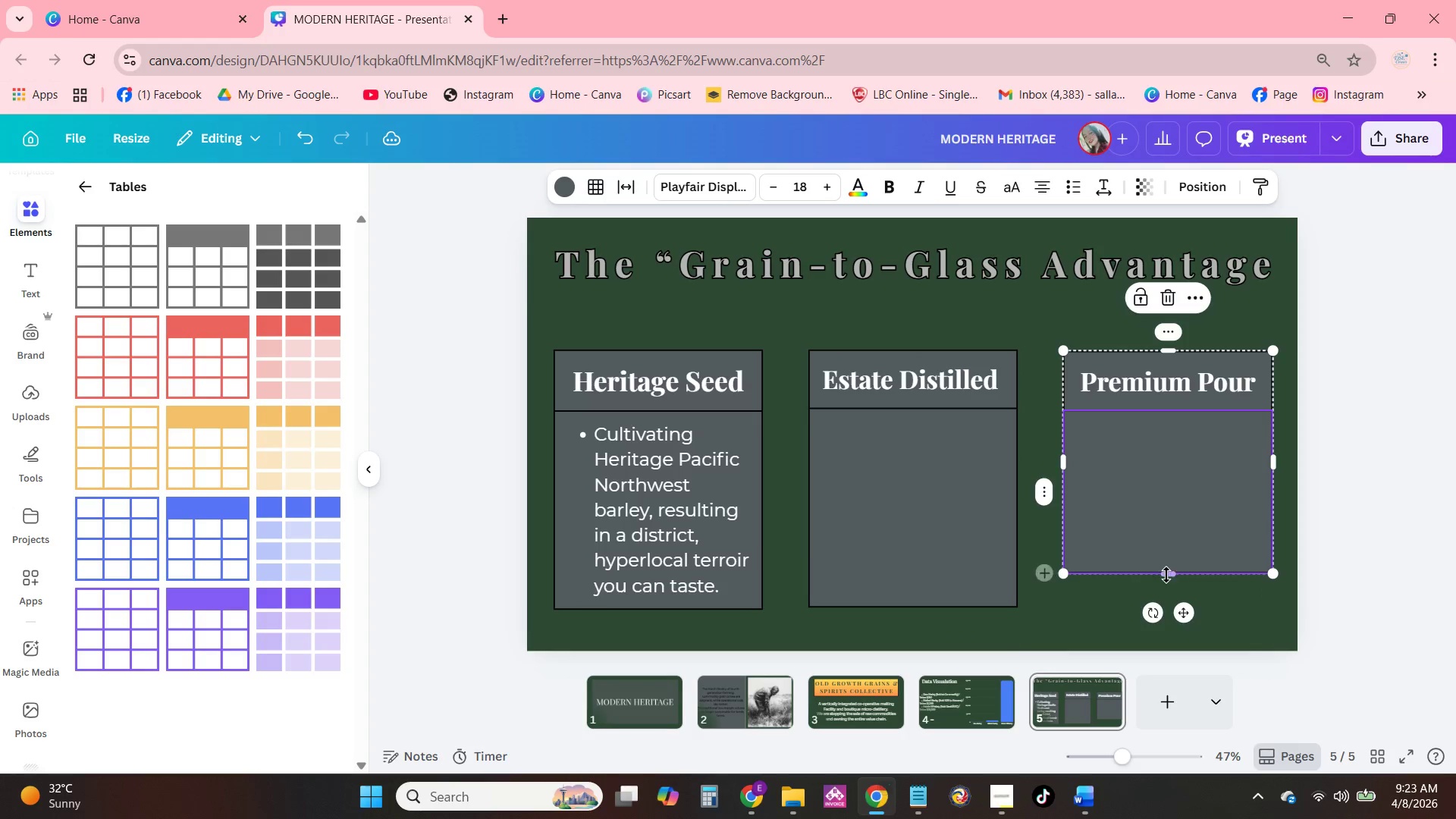 
left_click_drag(start_coordinate=[1166, 576], to_coordinate=[1166, 604])
 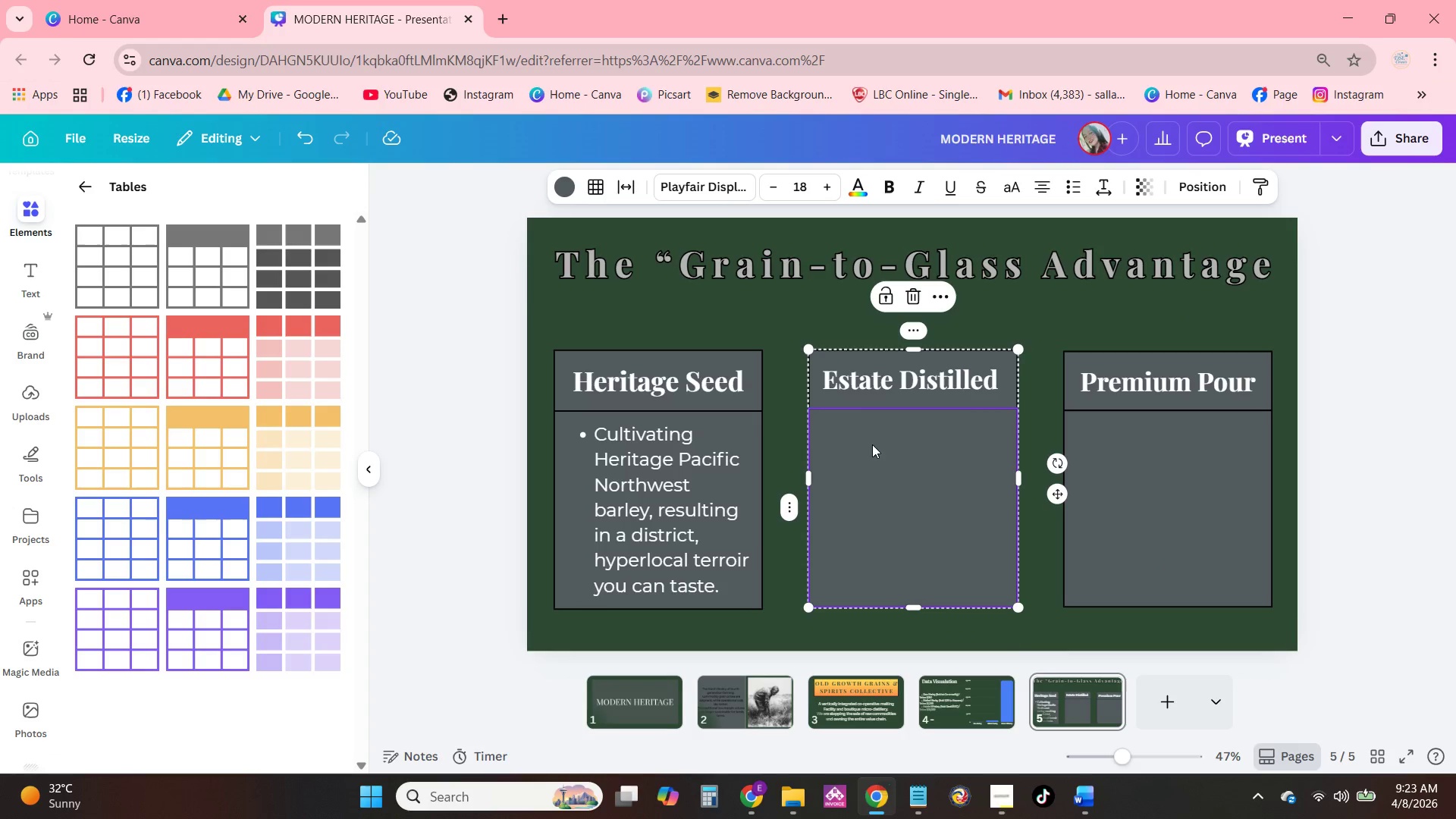 
double_click([868, 442])
 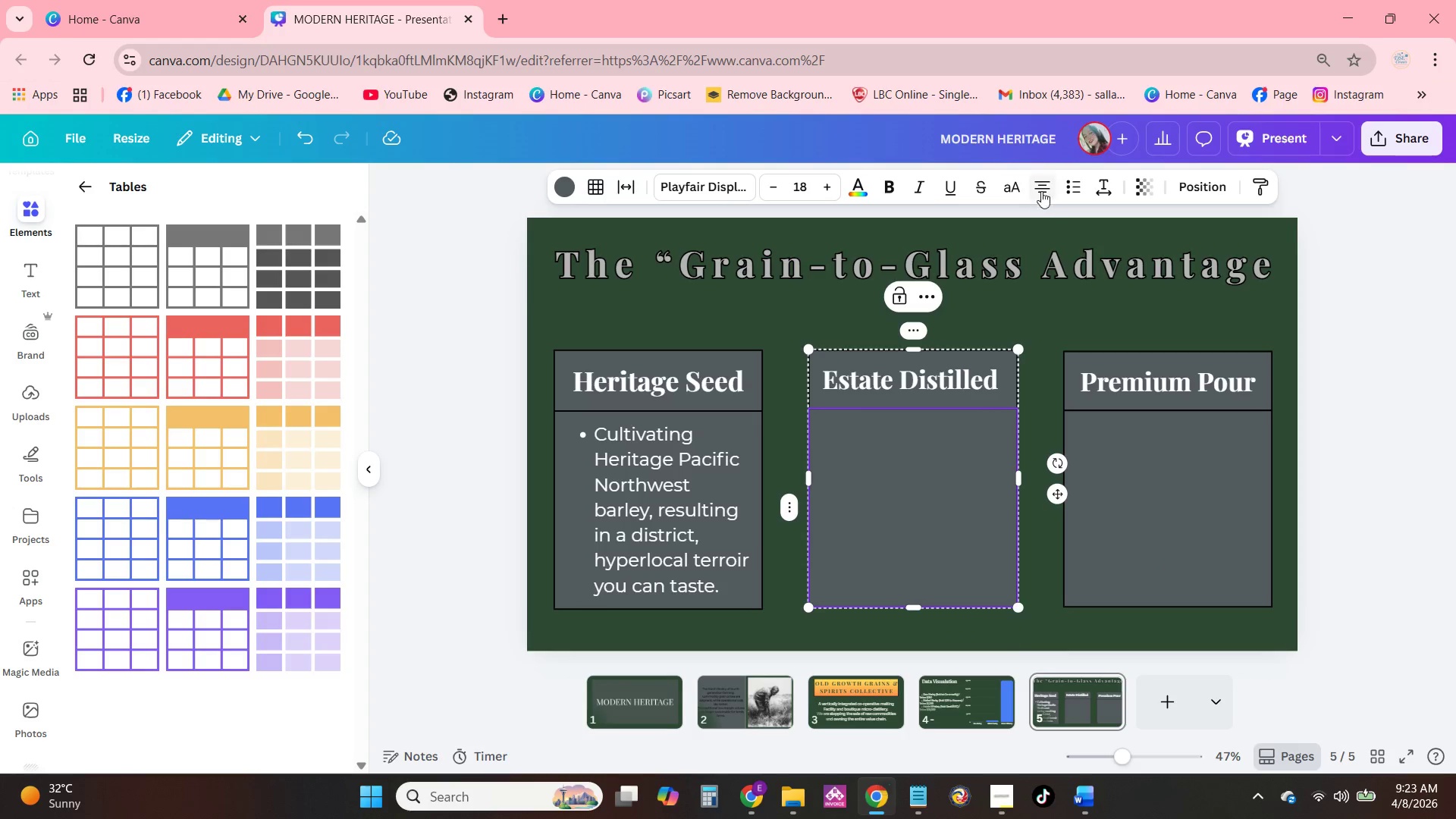 
left_click([1065, 180])
 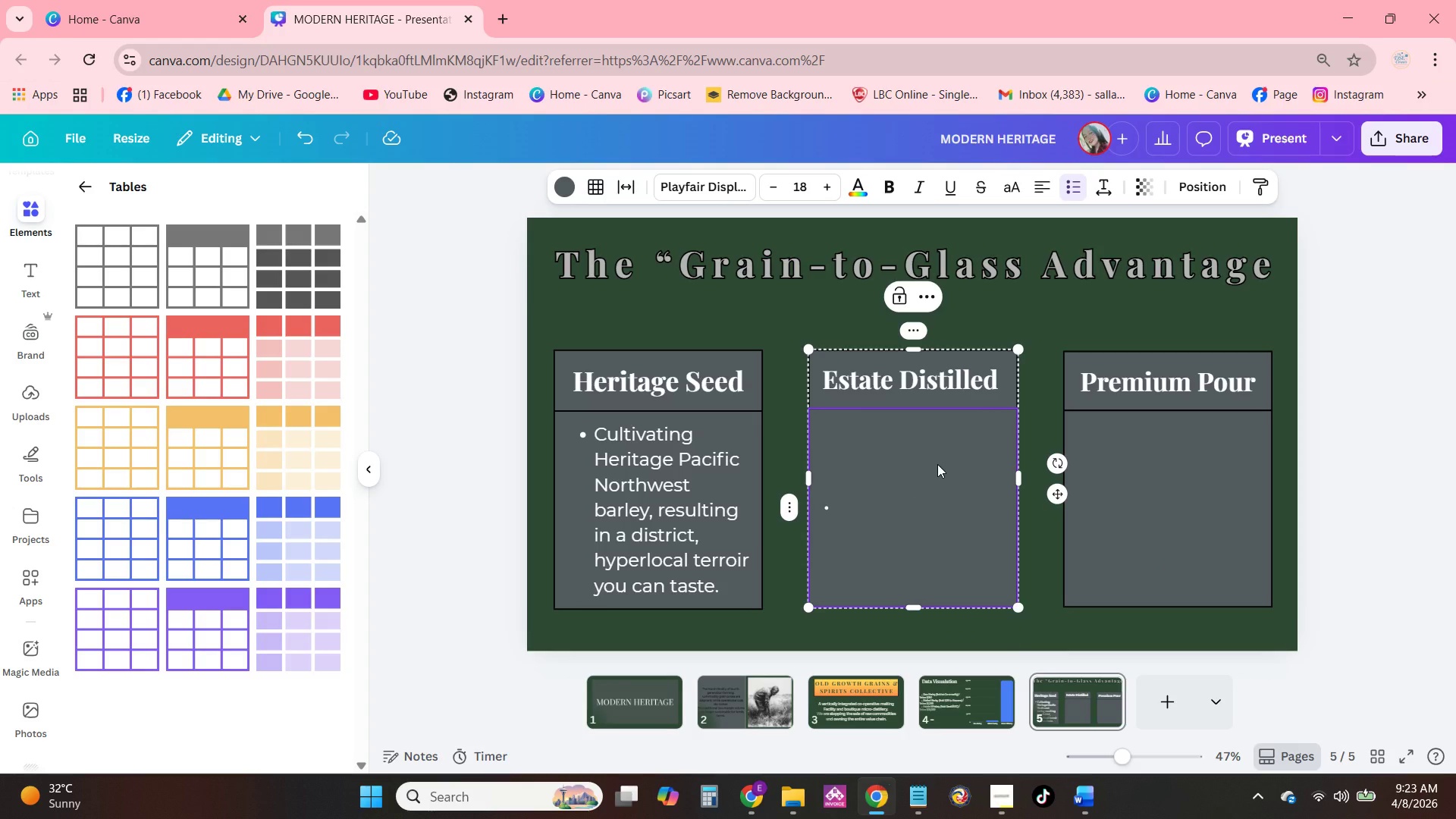 
type(100% tran)
key(Backspace)
key(Backspace)
key(Backspace)
key(Backspace)
type(transpracy)
key(Backspace)
key(Backspace)
key(Backspace)
key(Backspace)
type(eracy)
 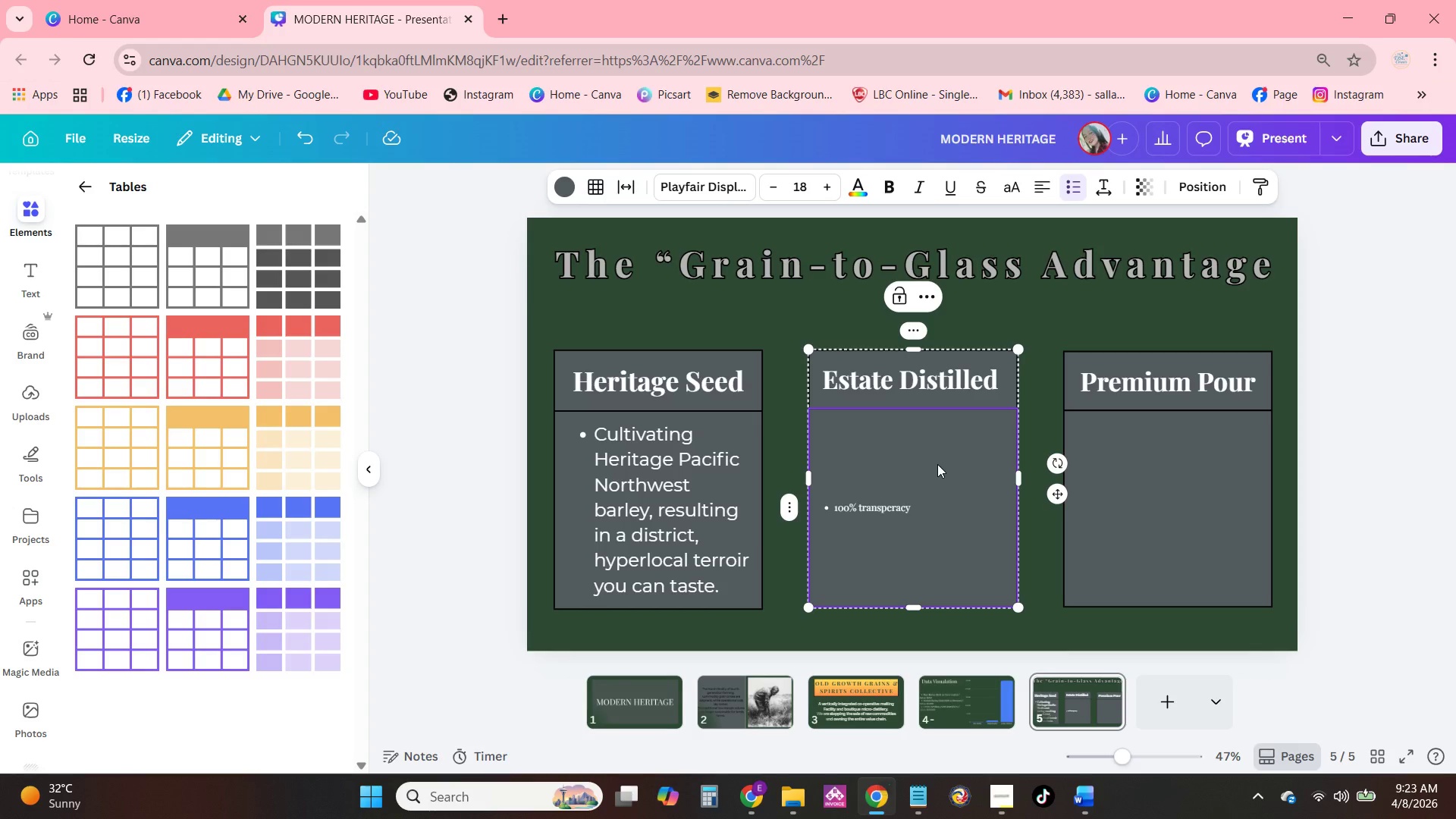 
key(Backspace)
 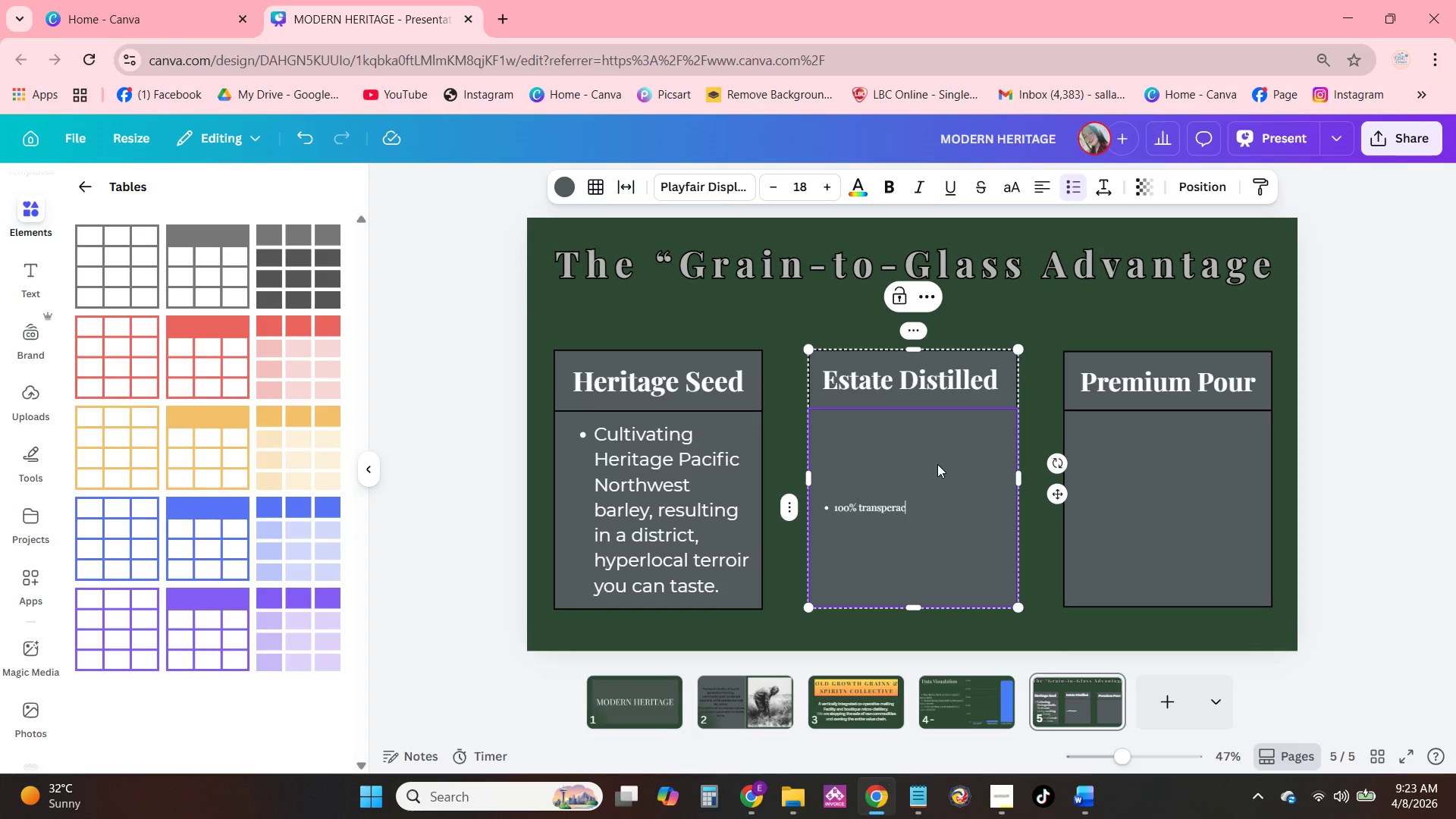 
key(Backspace)
key(Backspace)
key(Backspace)
key(Backspace)
type(arency. Fermented, malted, and distleed)
key(Backspace)
key(Backspace)
key(Backspace)
key(Backspace)
type(illed on ou r)
key(Backspace)
key(Backspace)
type(r p)
key(Backspace)
type(own land, ensuring absolute quality vo)
key(Backspace)
key(Backspace)
type(control.)
 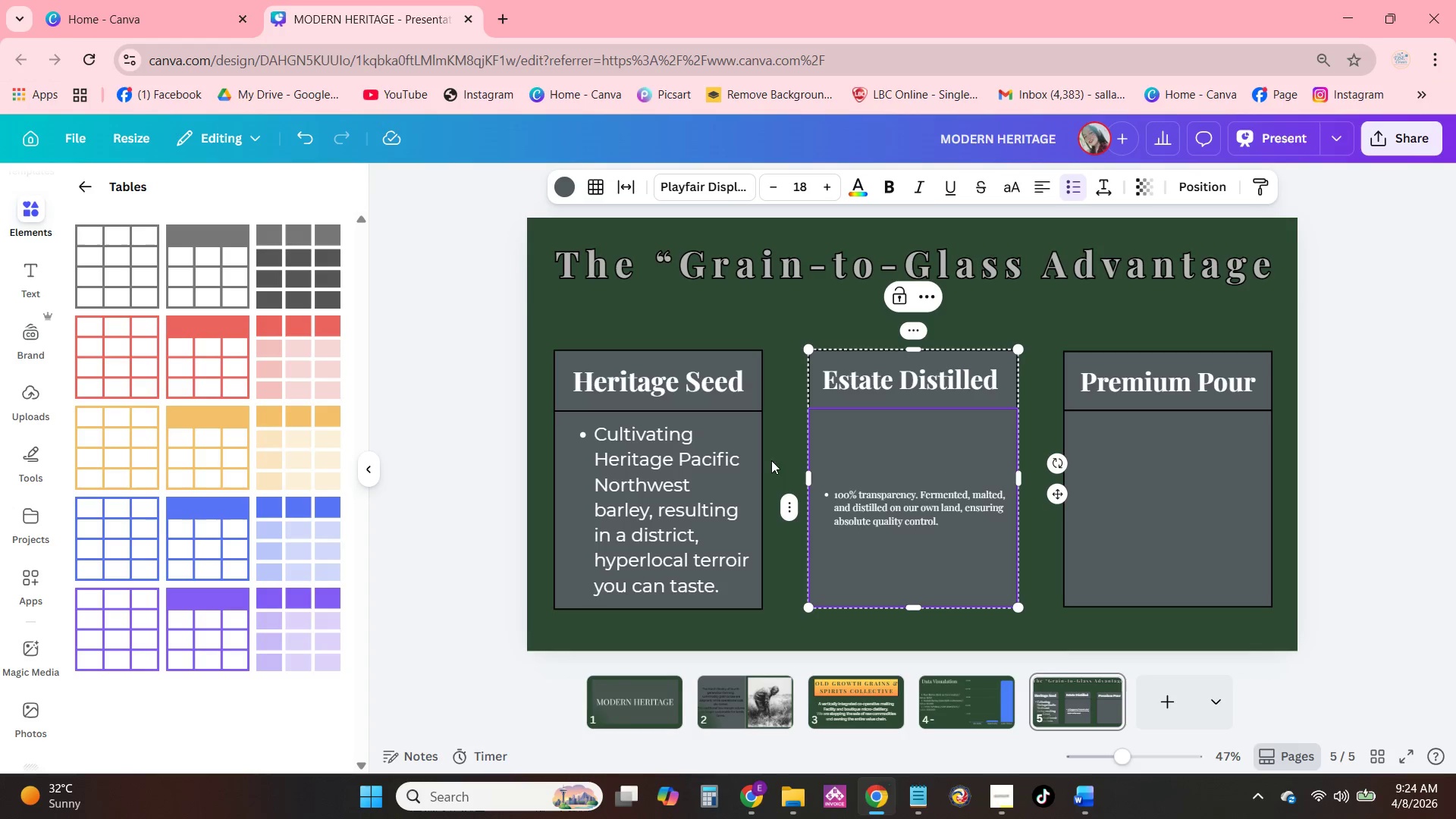 
left_click([661, 475])
 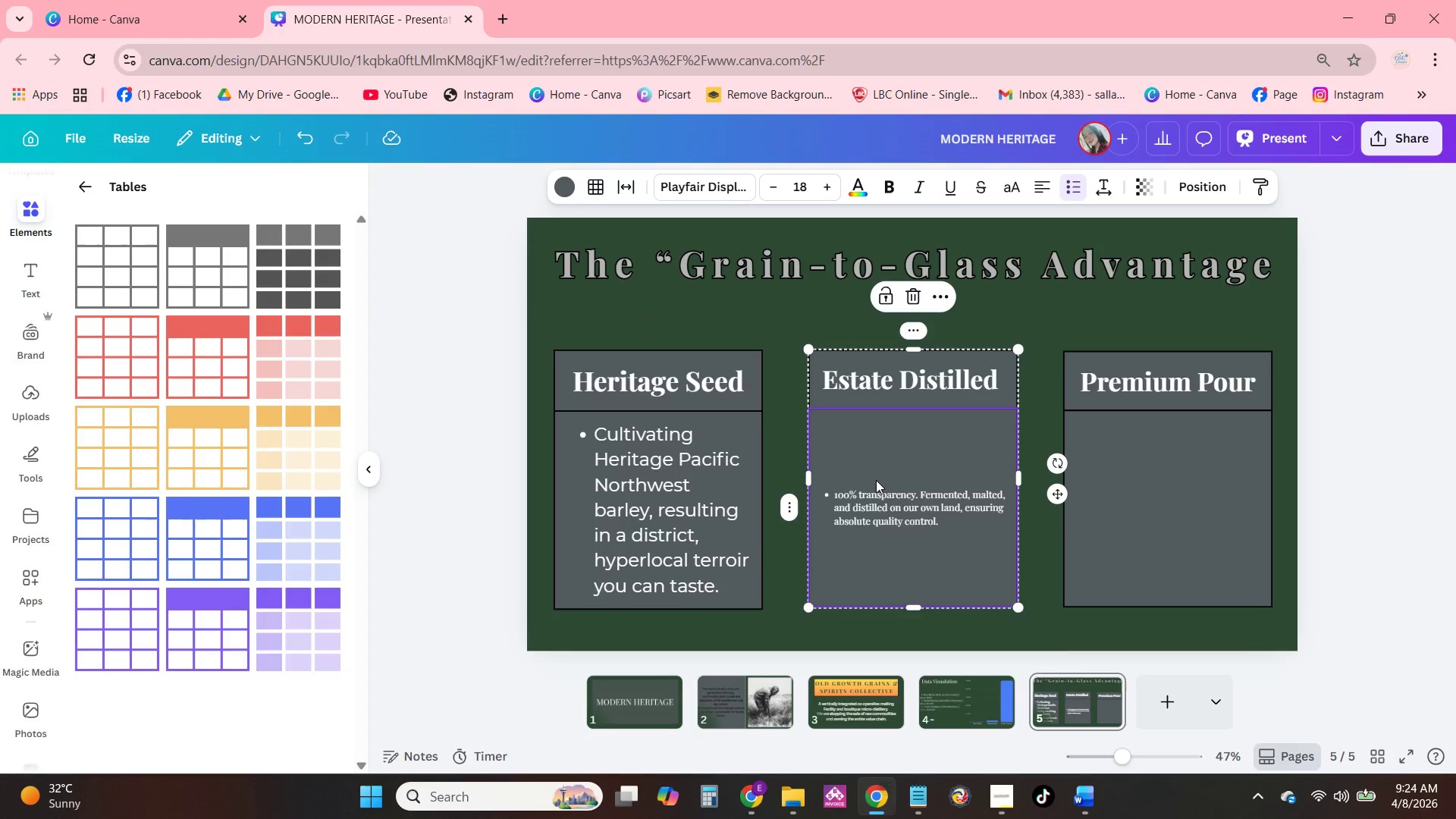 
double_click([871, 502])
 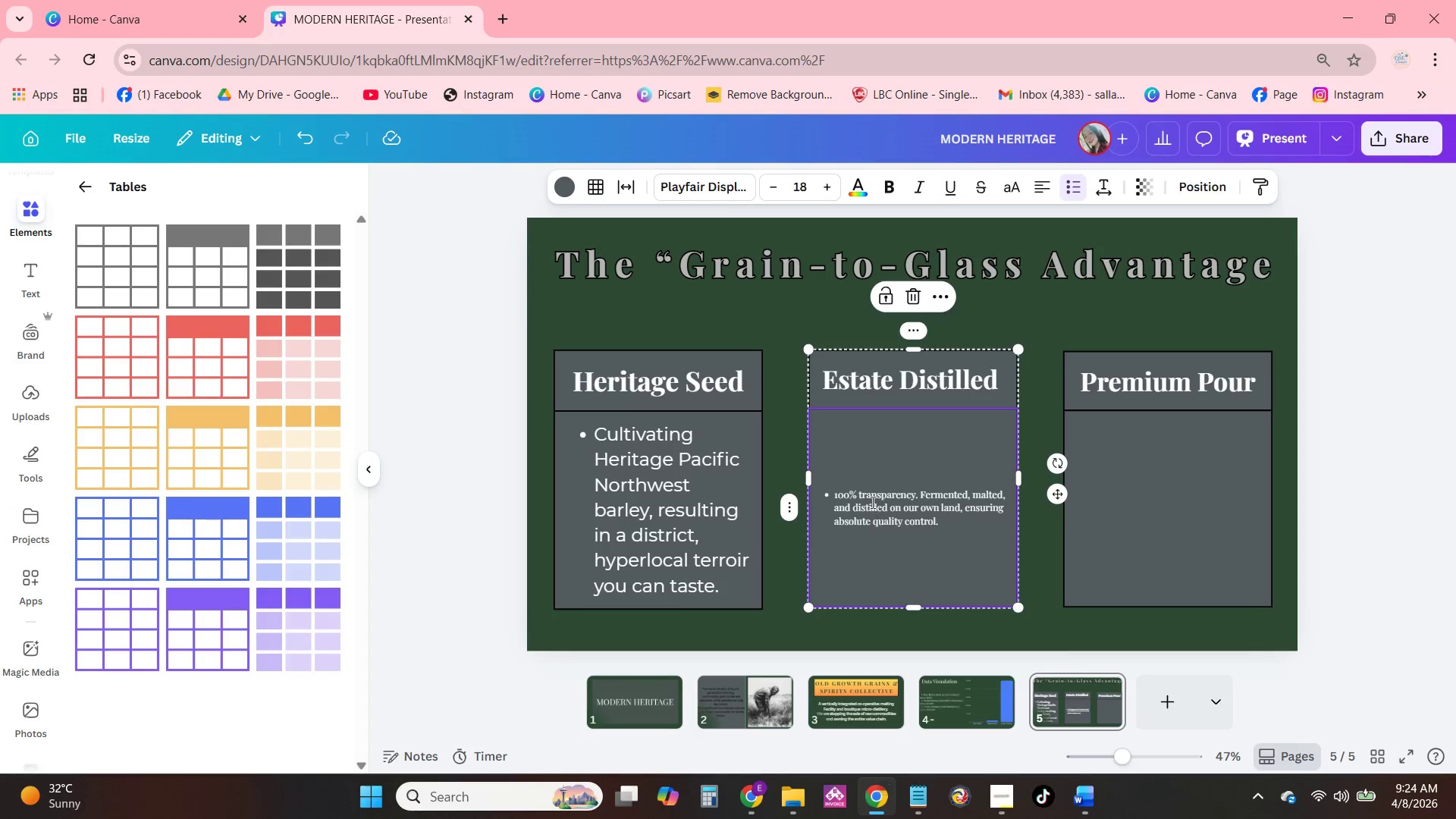 
triple_click([871, 502])
 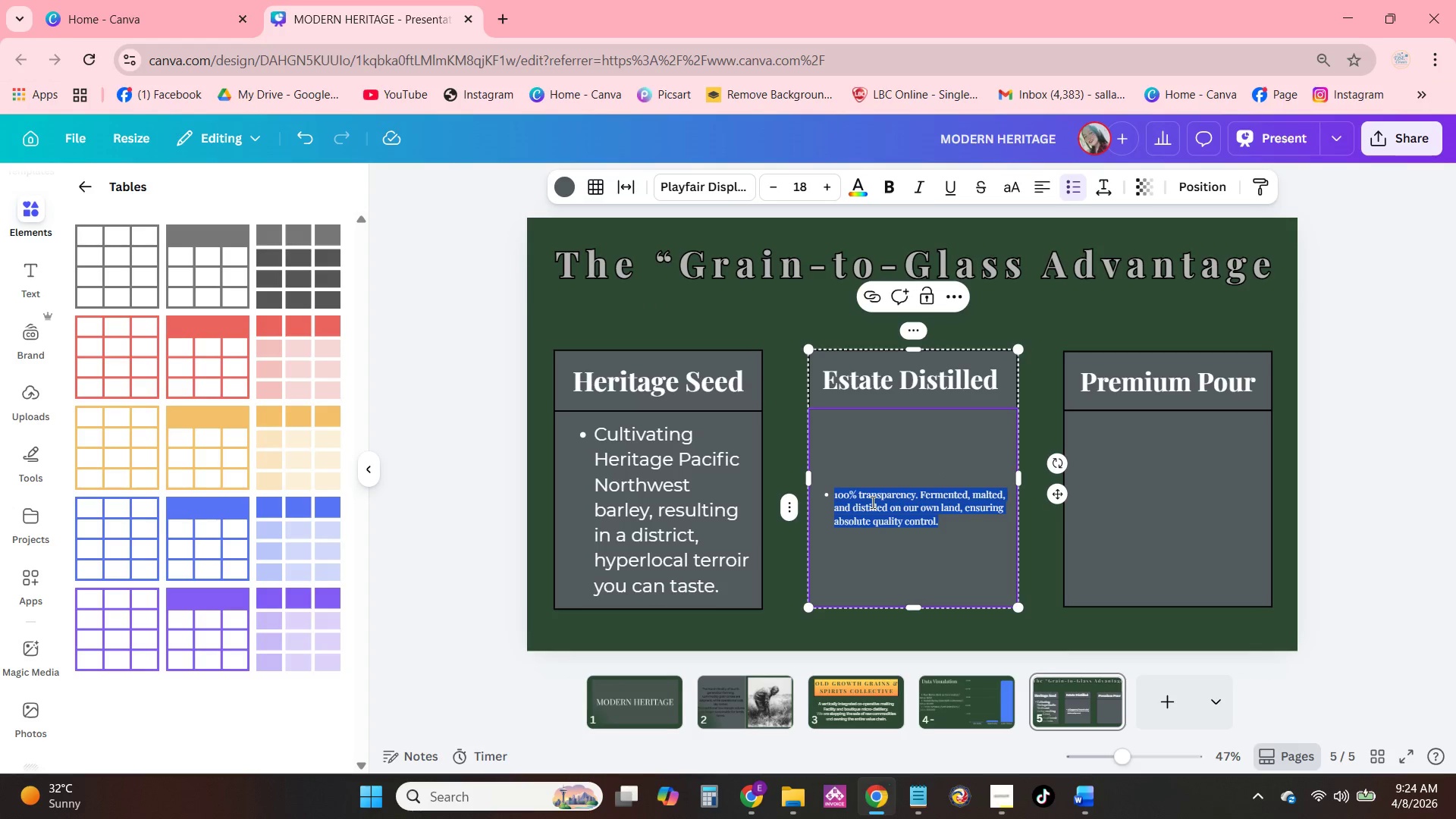 
triple_click([871, 502])
 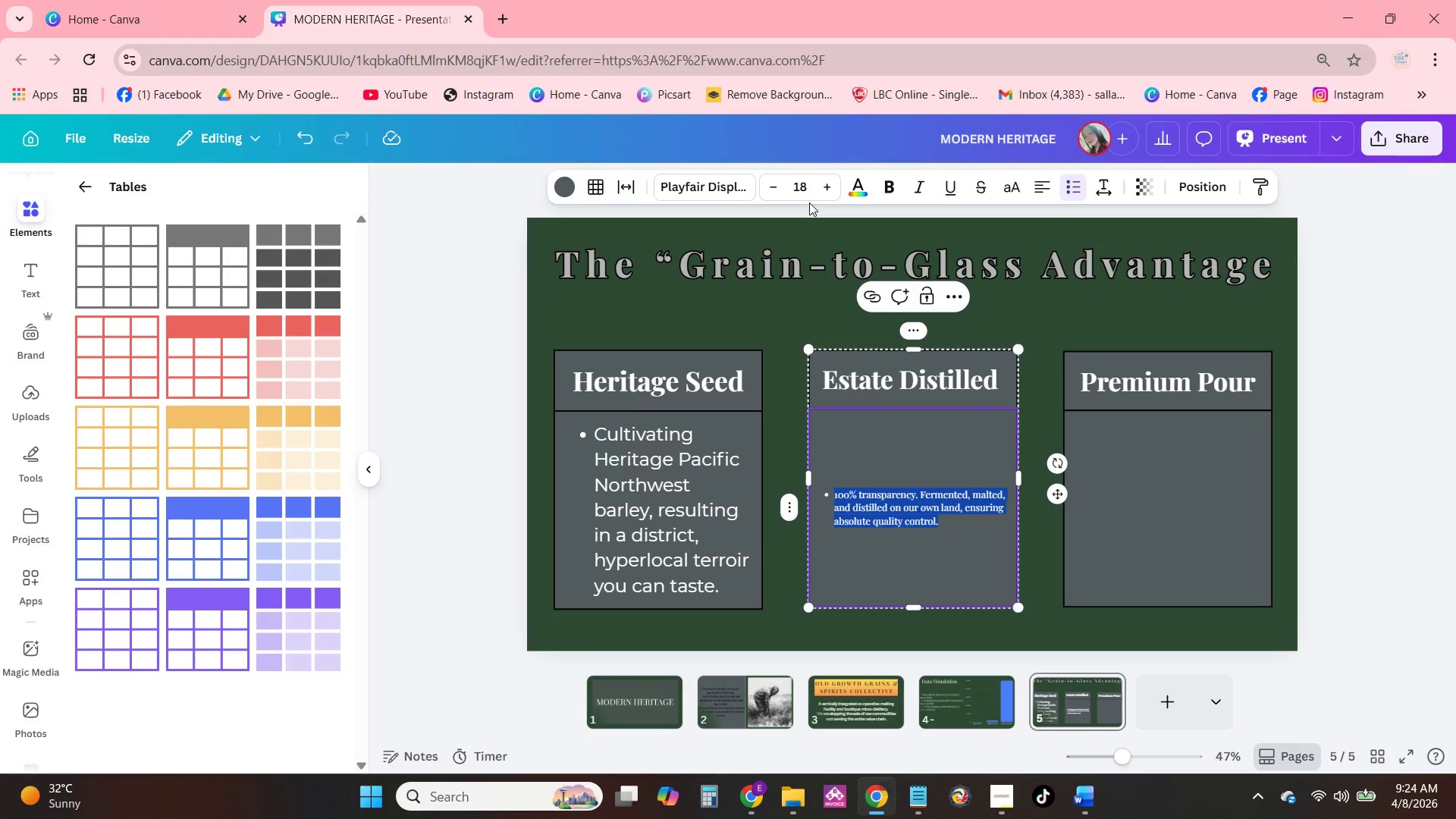 
left_click([805, 195])
 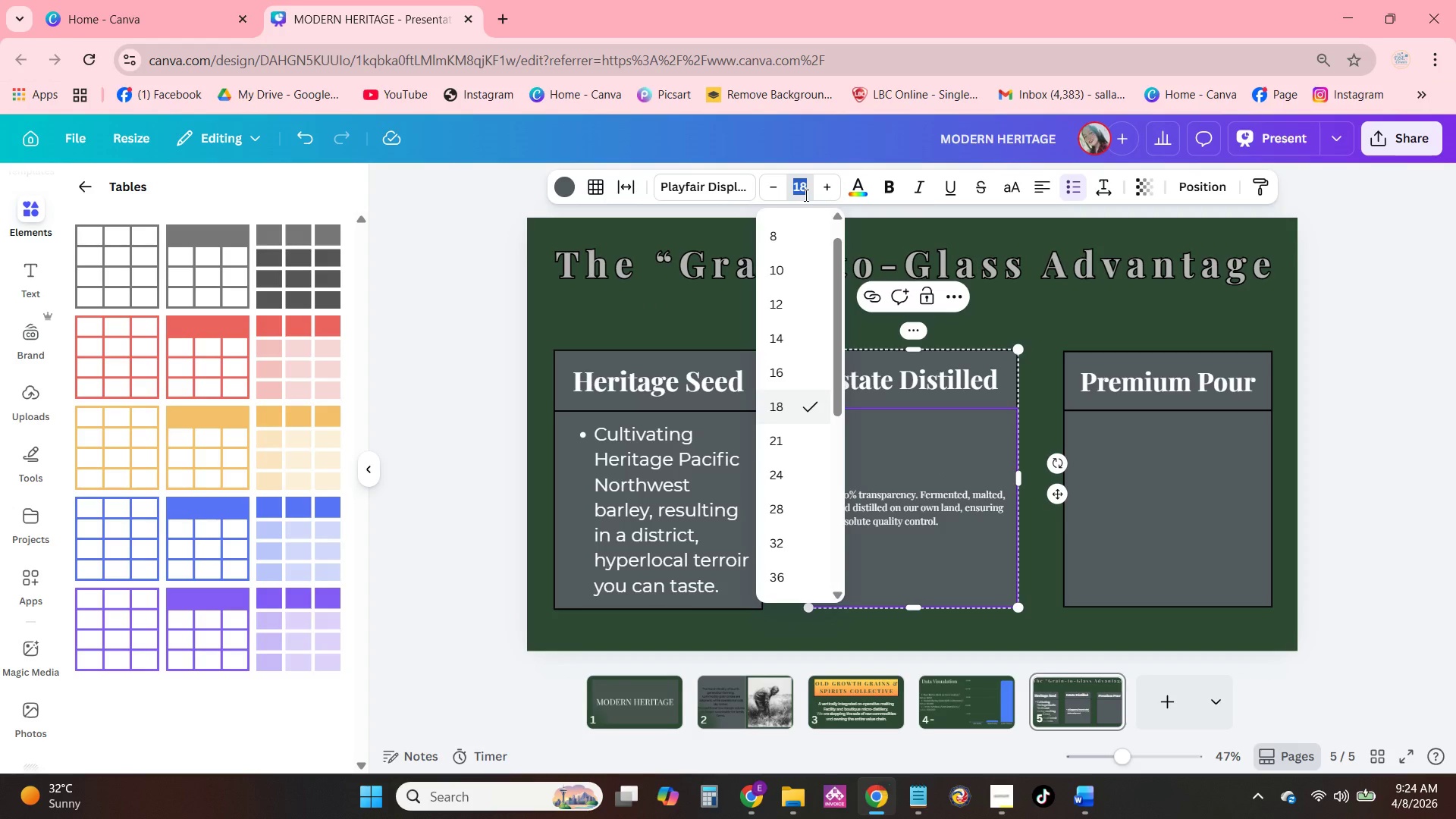 
key(Numpad3)
 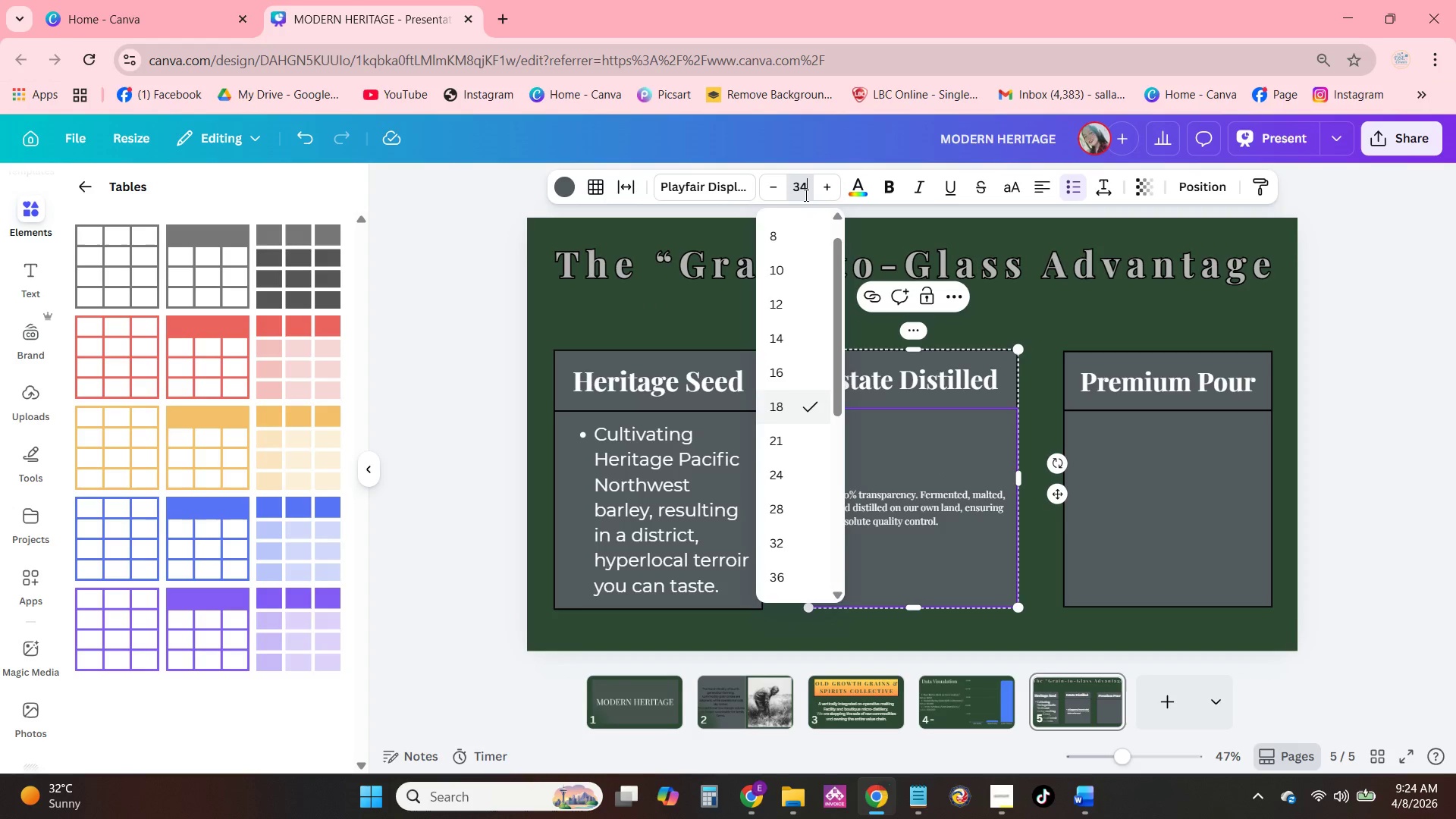 
key(Numpad4)
 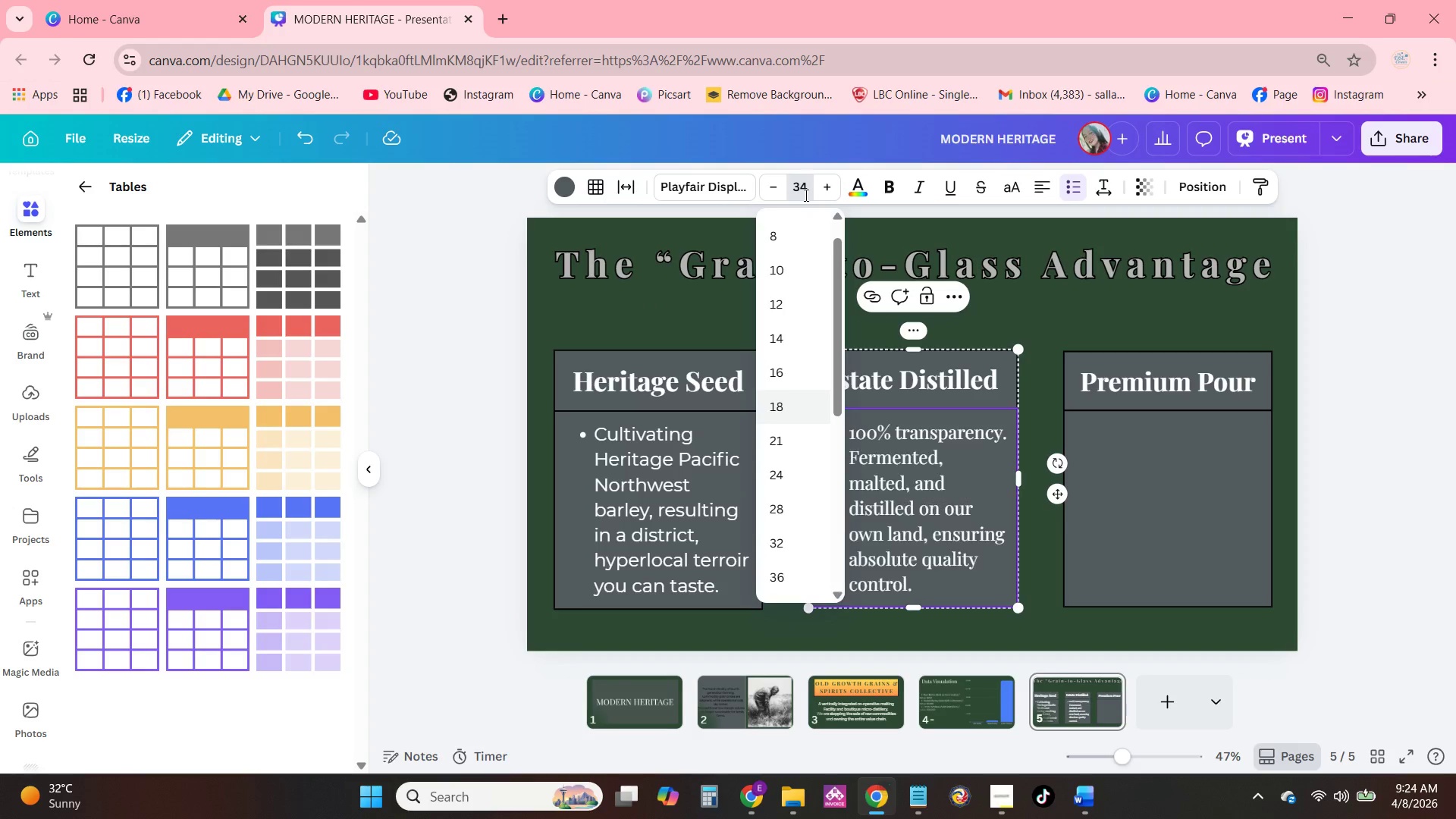 
key(NumpadEnter)
 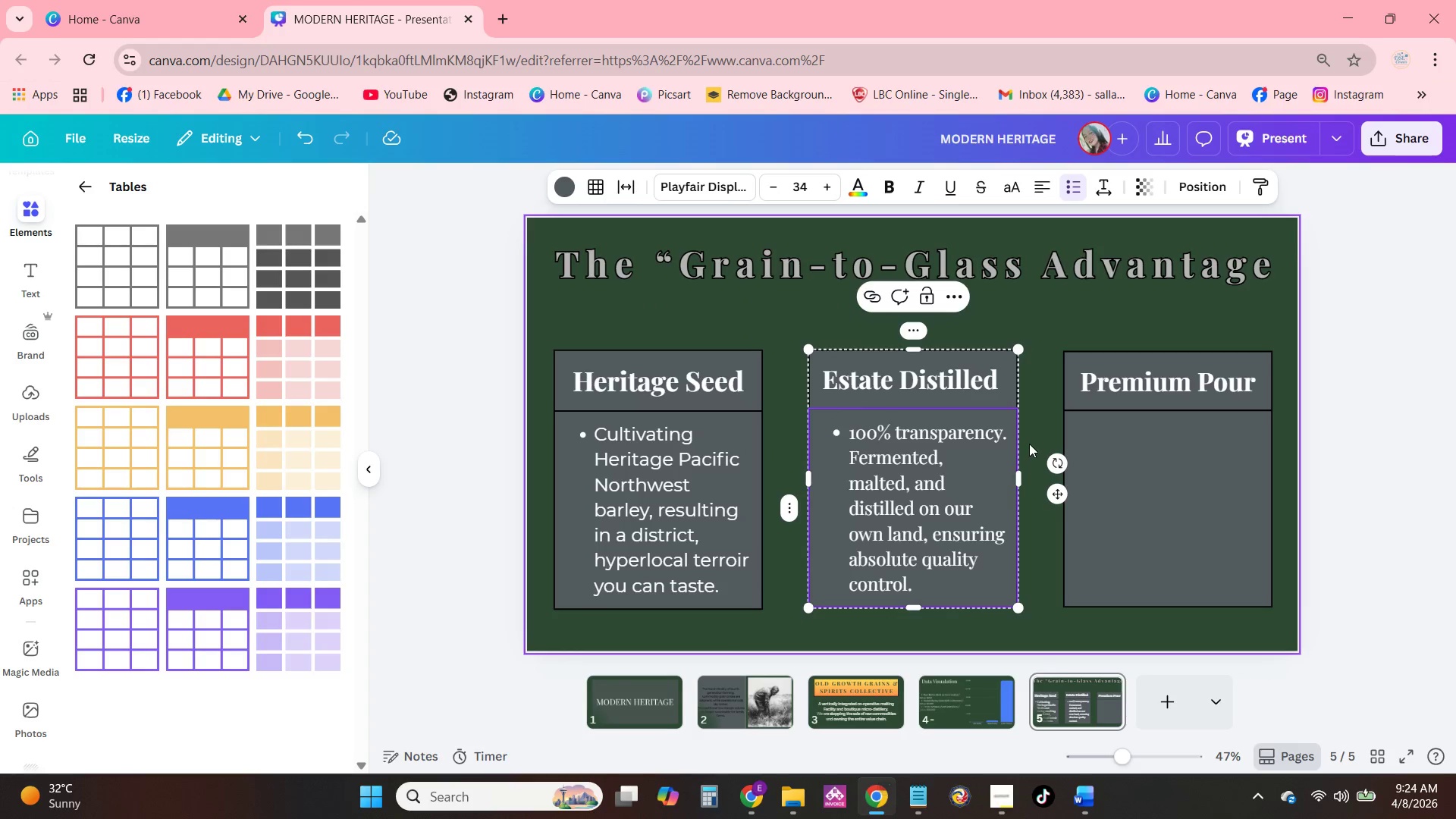 
double_click([937, 444])
 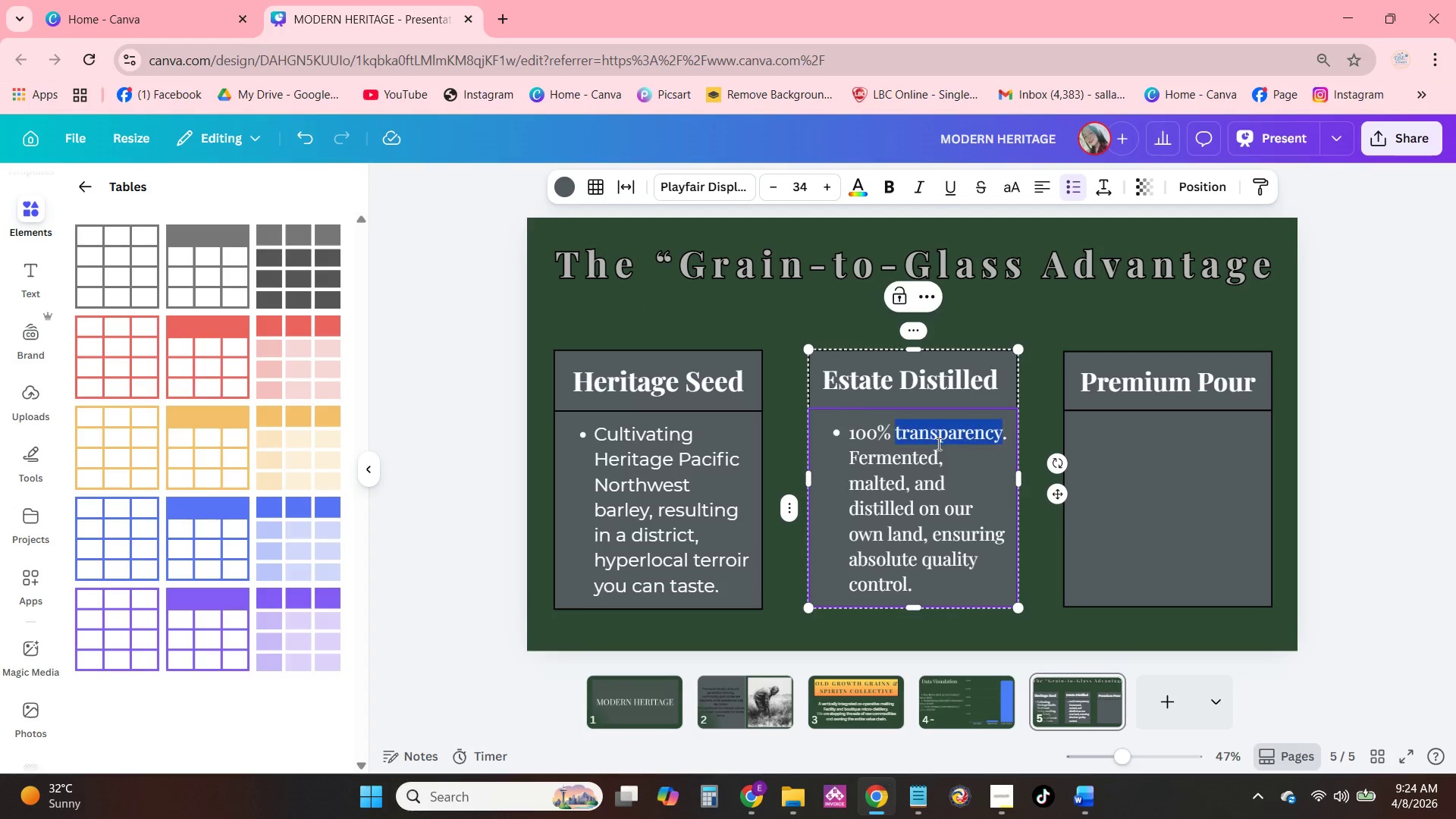 
triple_click([937, 444])
 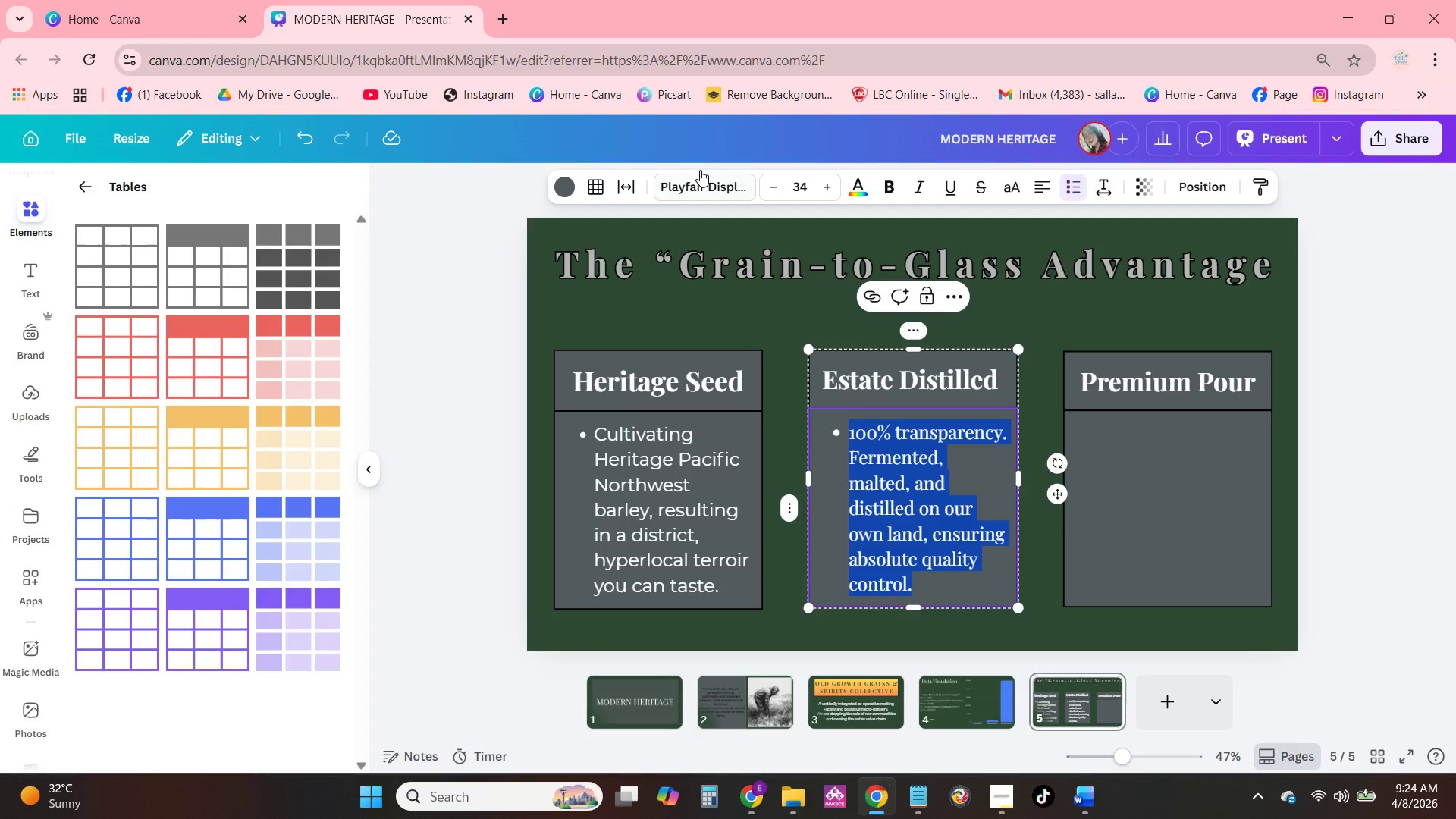 
left_click([699, 180])
 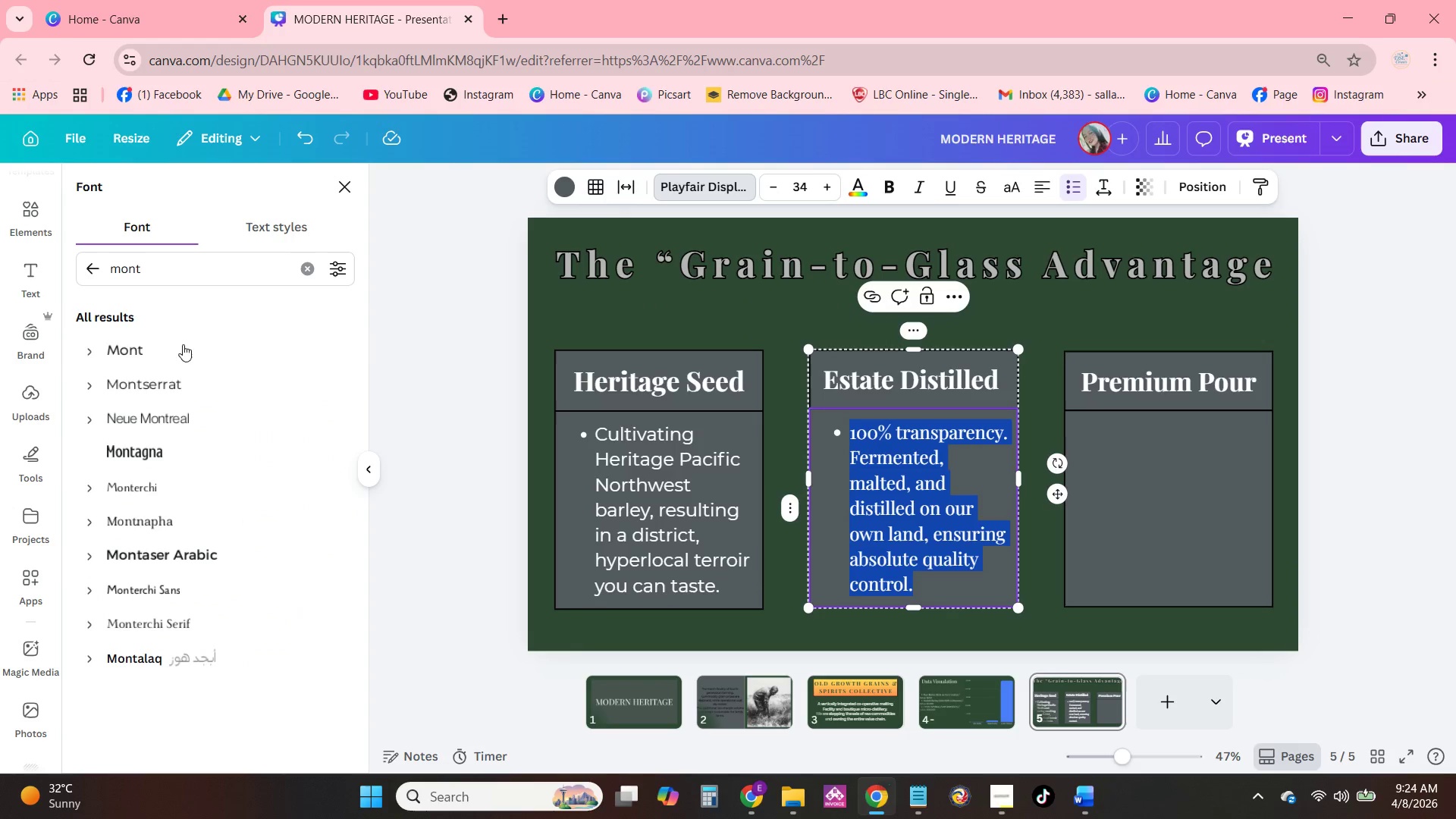 
left_click([175, 388])
 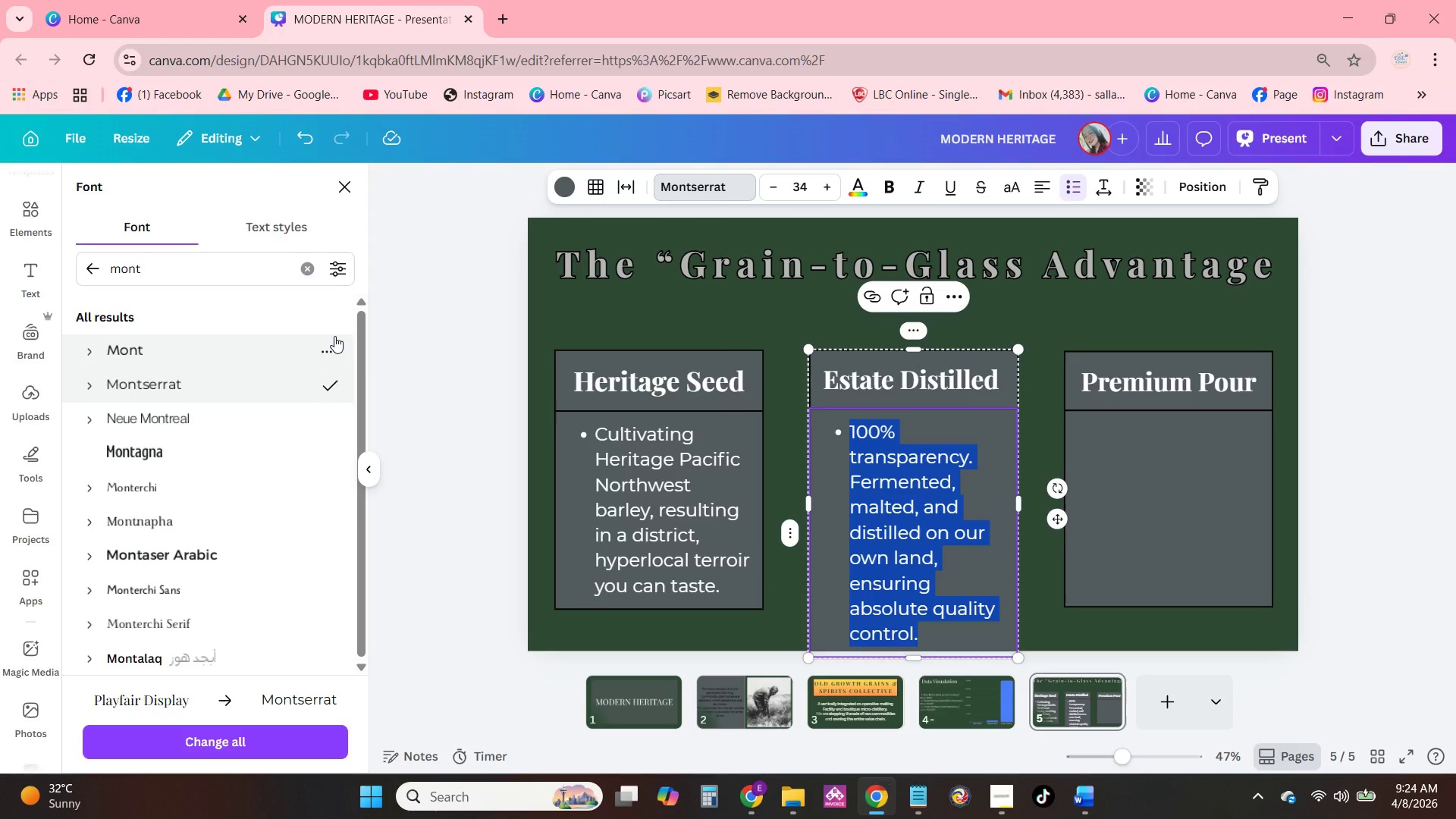 
wait(12.55)
 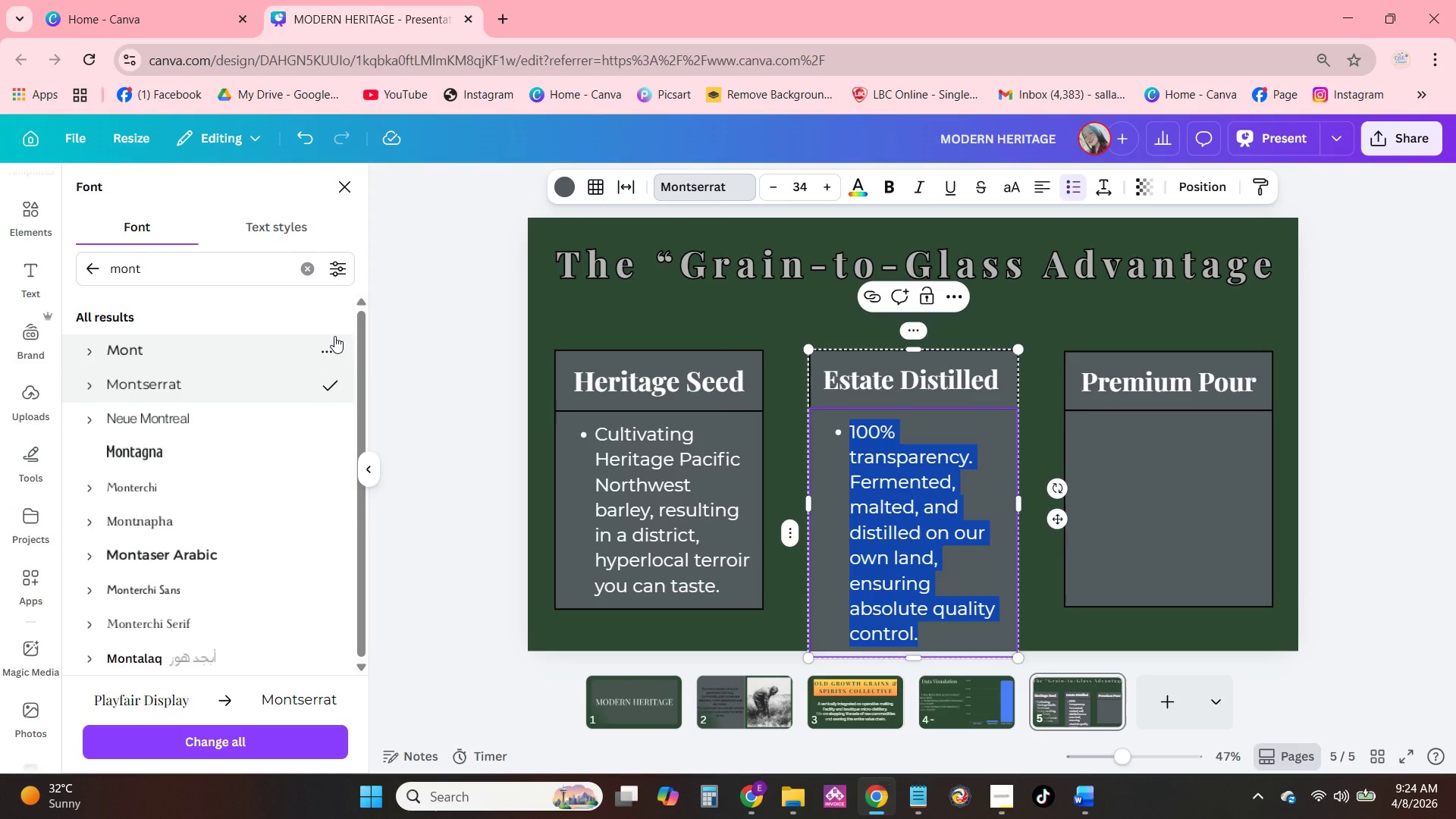 
double_click([774, 196])
 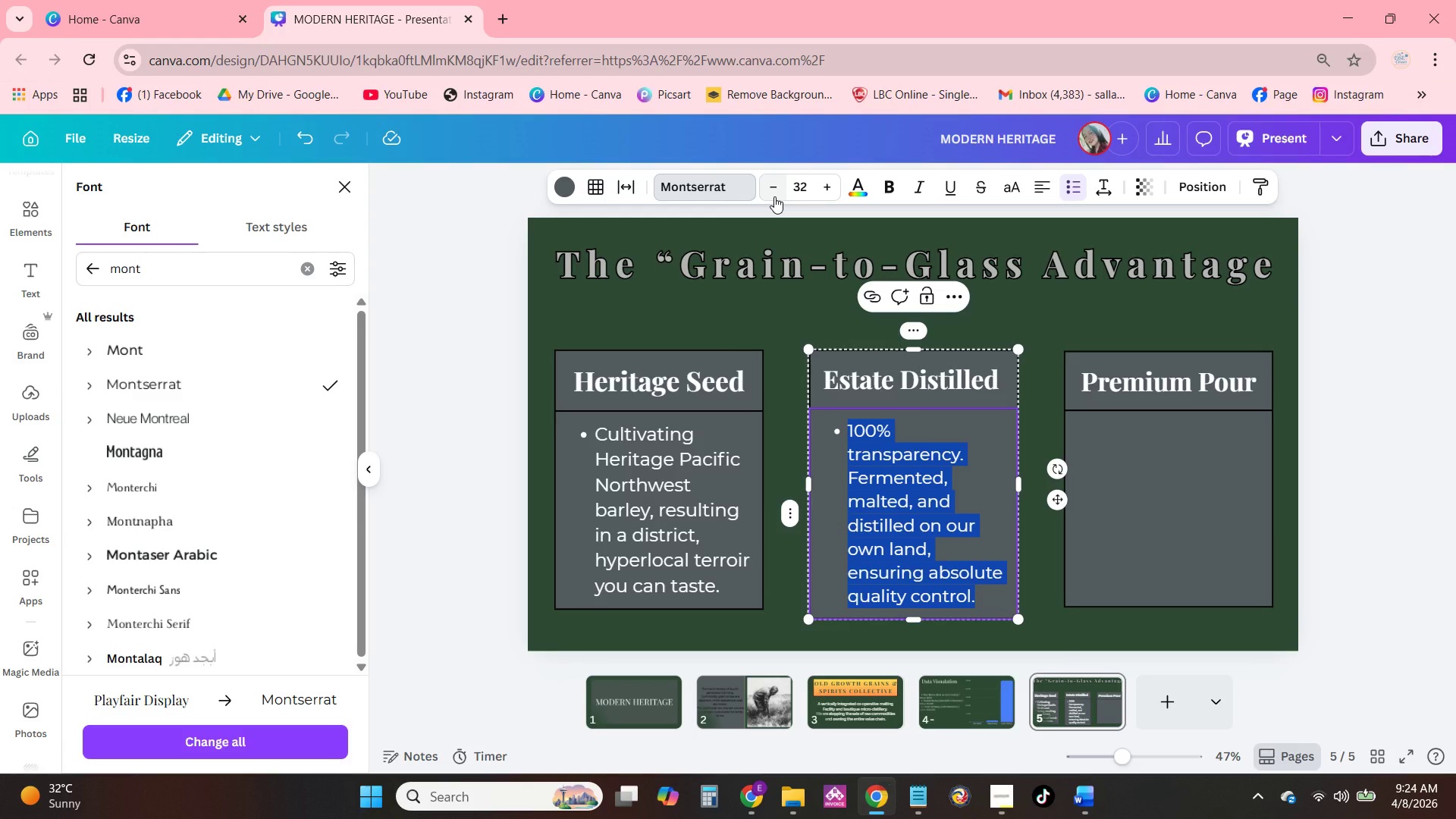 
left_click([774, 196])
 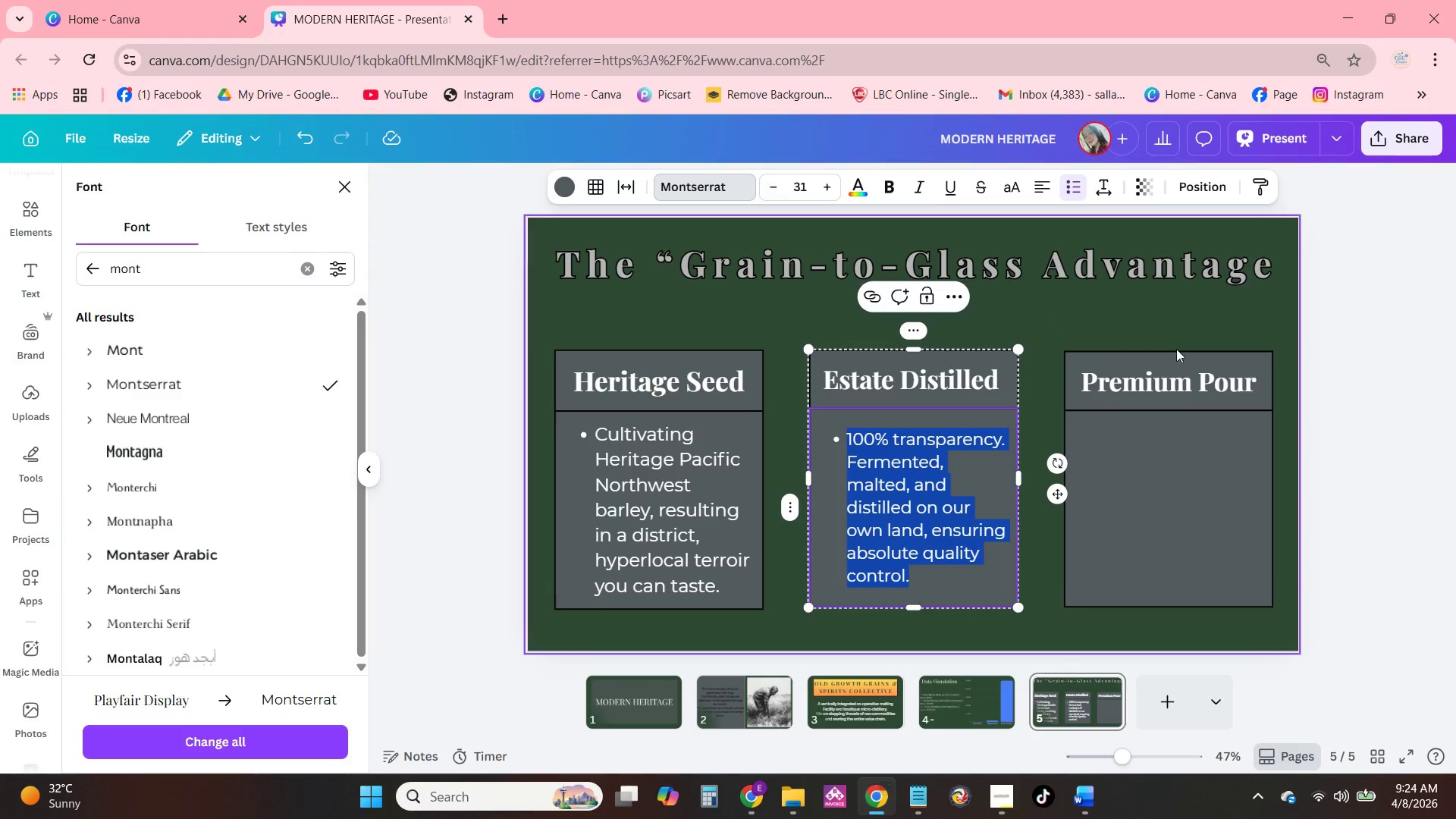 
left_click([1226, 453])
 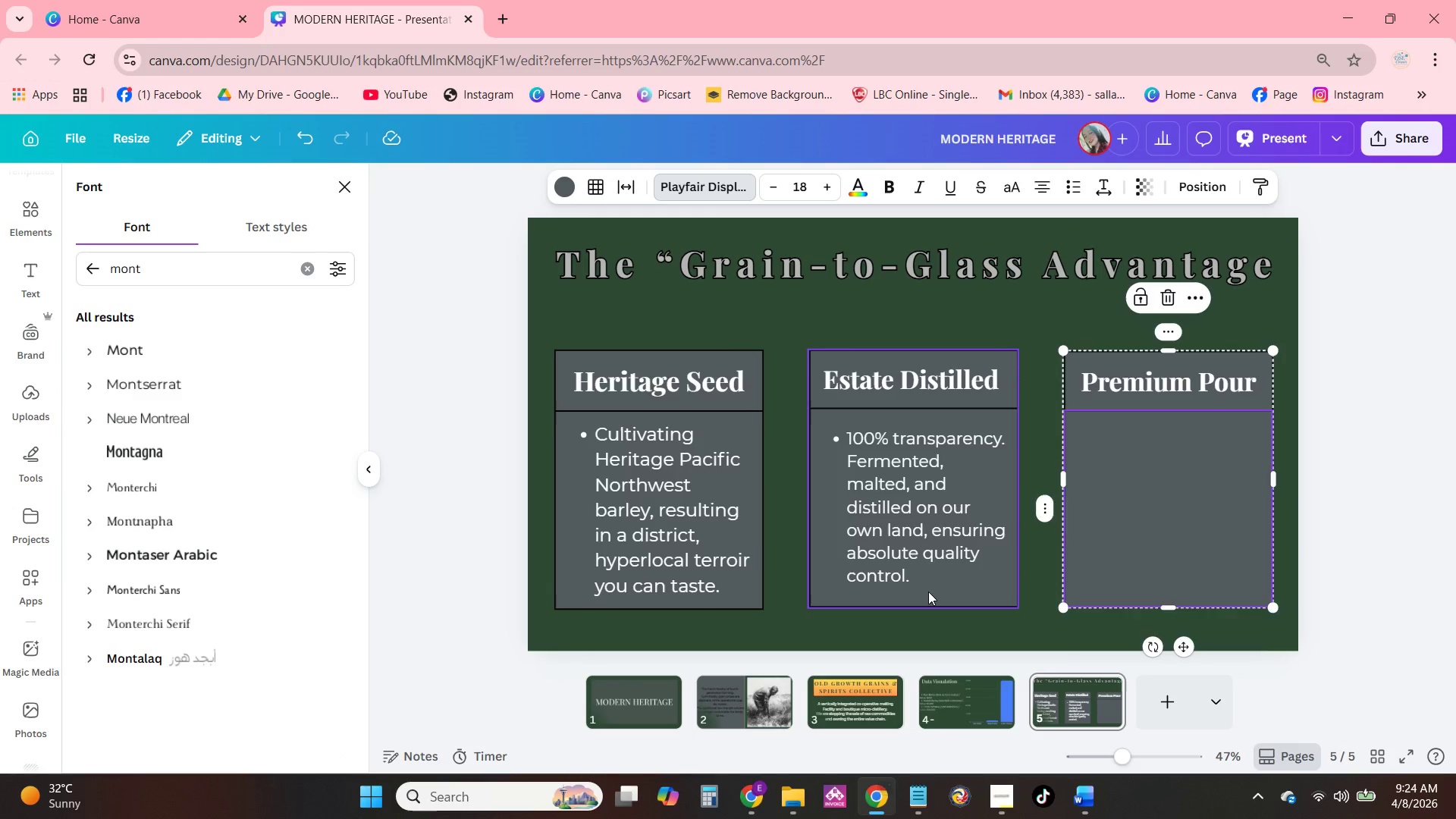 
double_click([910, 595])
 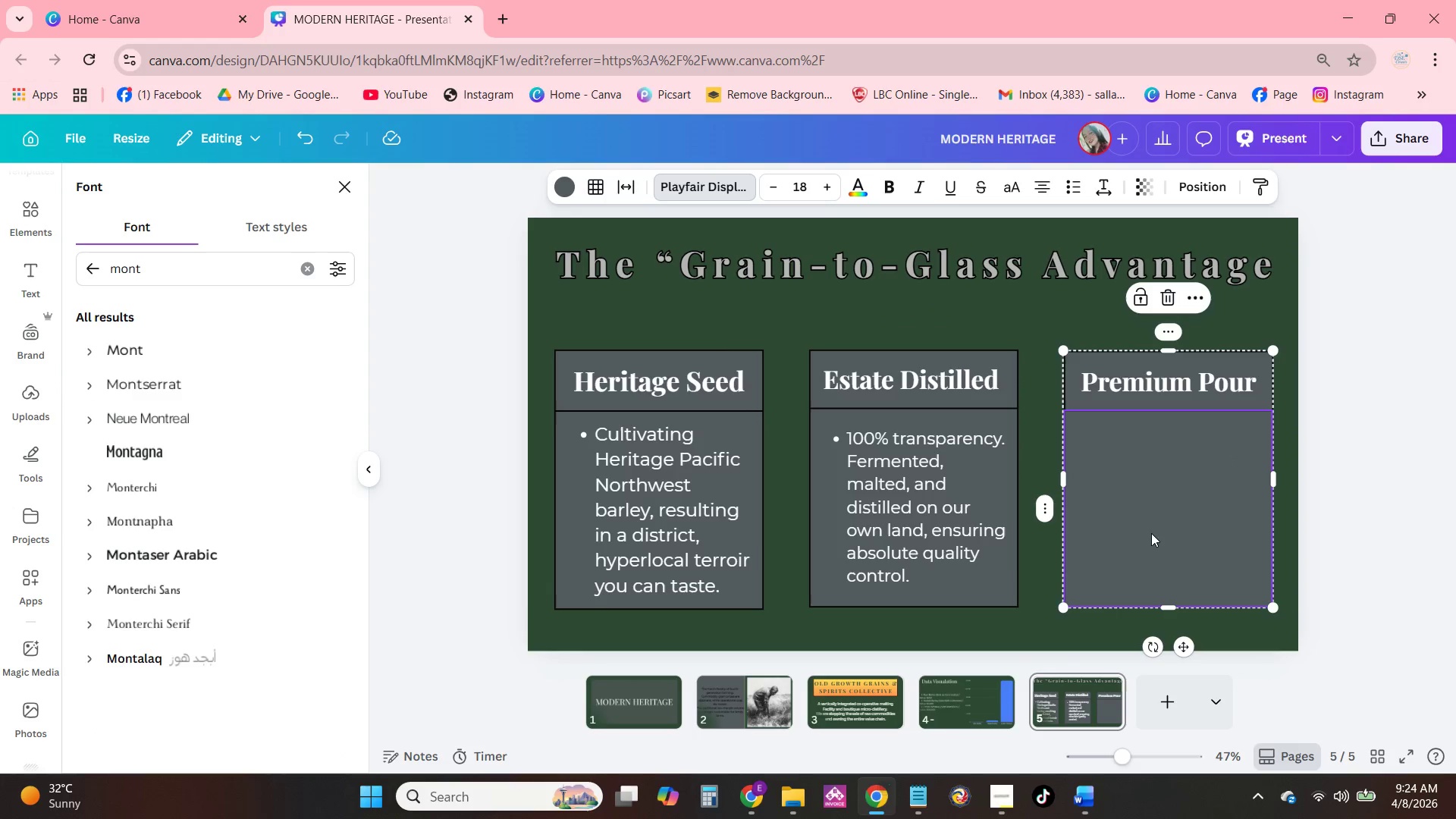 
left_click([924, 558])
 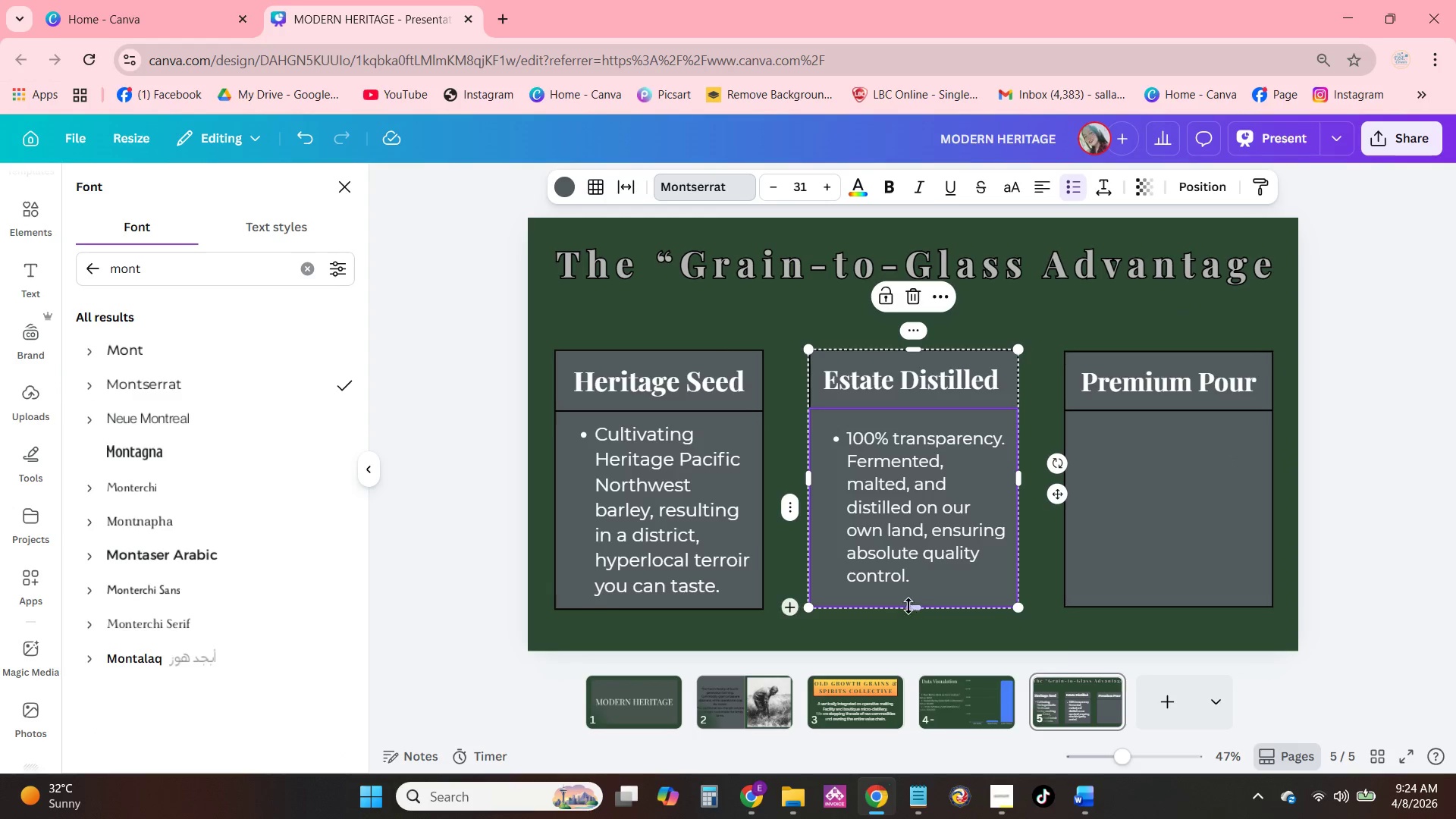 
left_click_drag(start_coordinate=[908, 607], to_coordinate=[908, 611])
 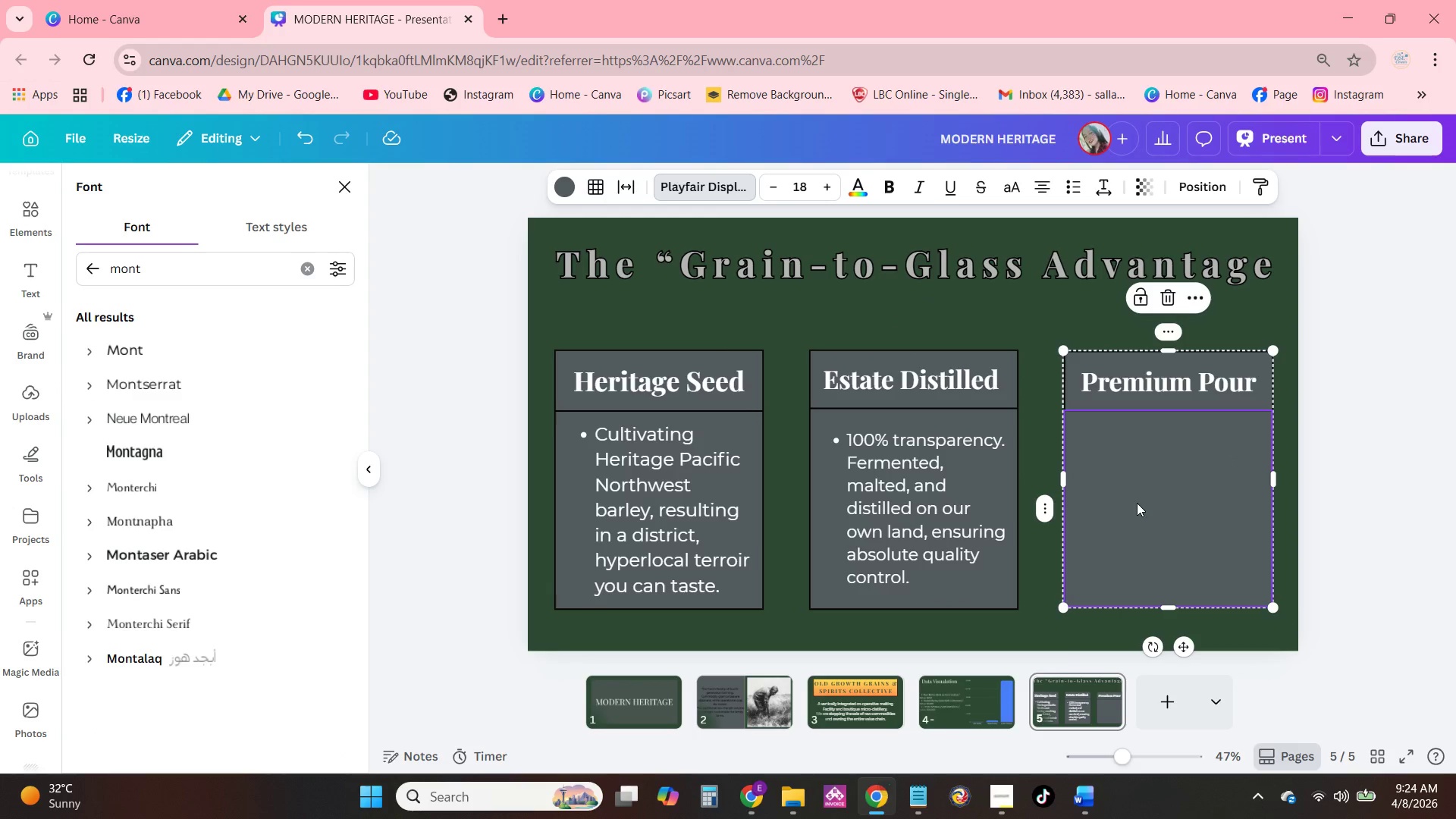 
left_click([1125, 438])
 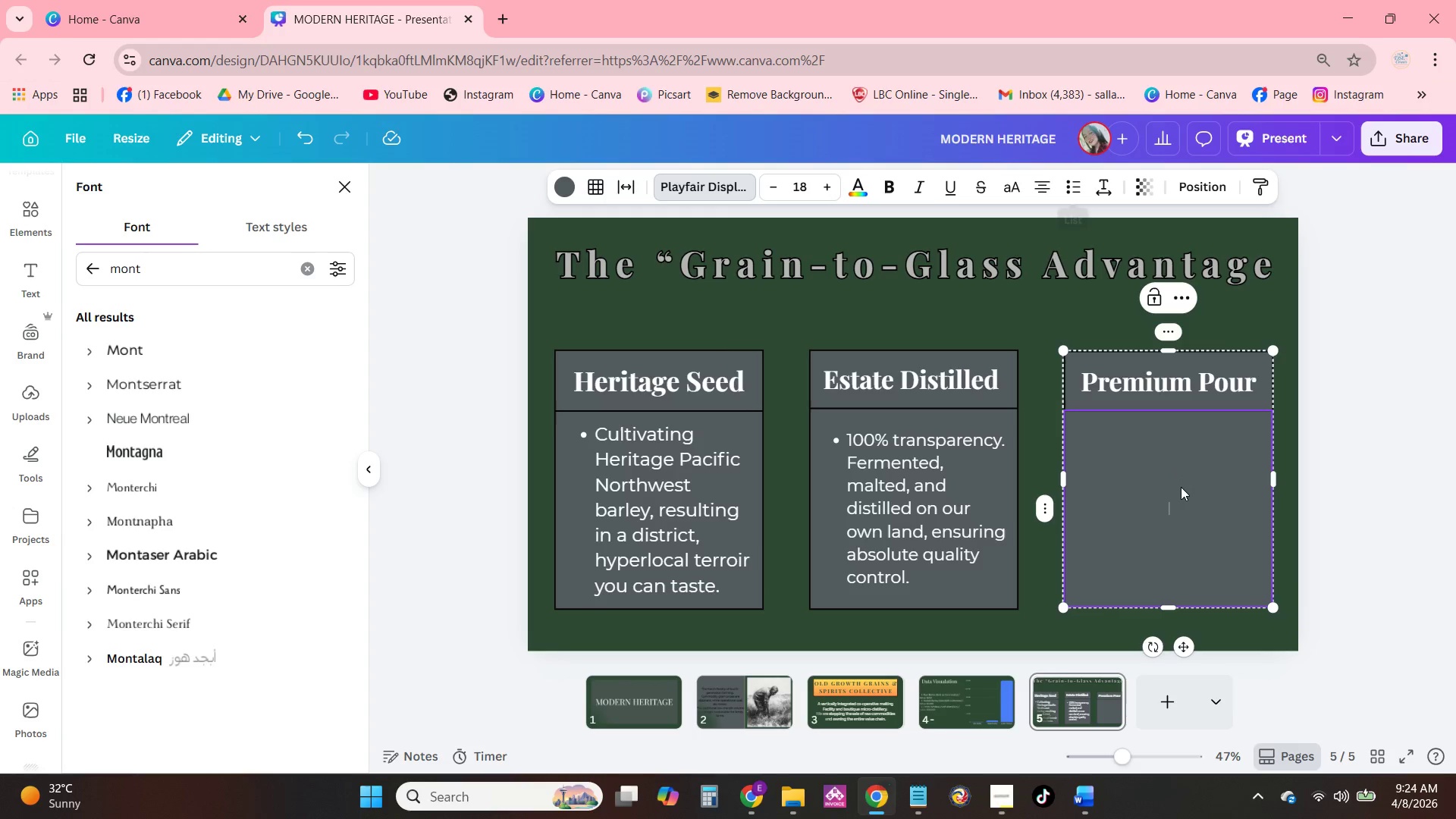 
left_click_drag(start_coordinate=[1143, 448], to_coordinate=[1146, 453])
 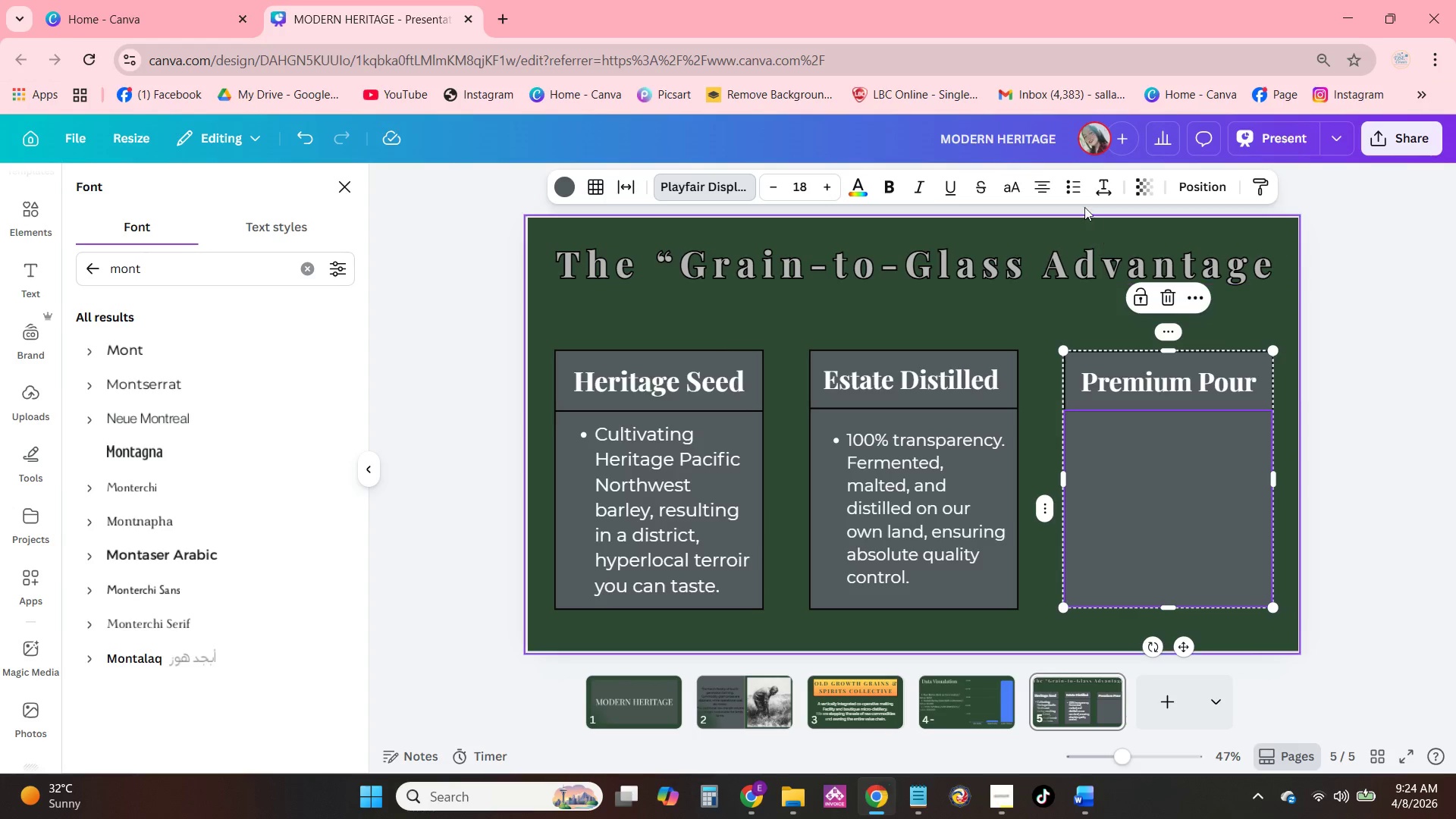 
left_click([1082, 192])
 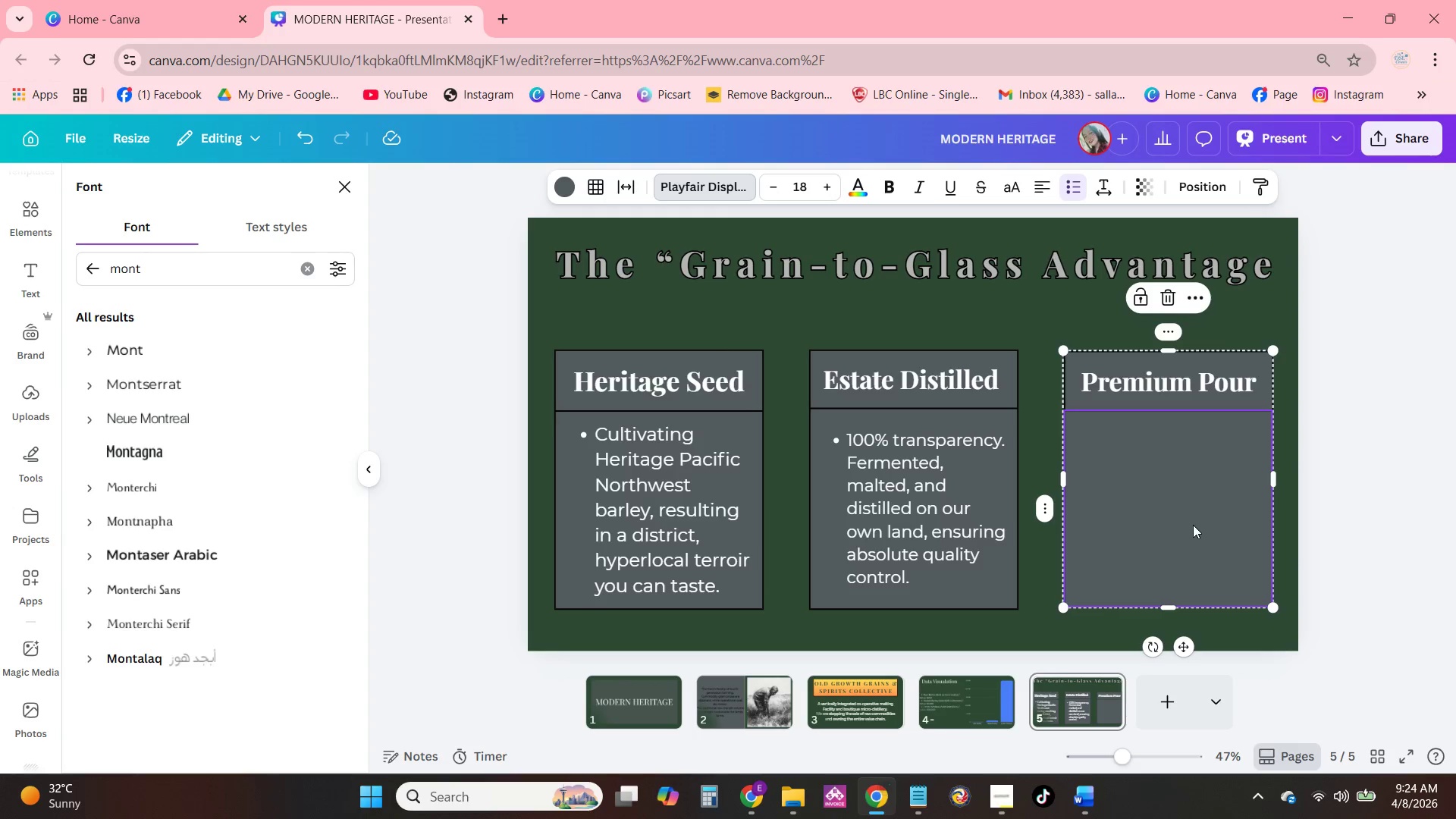 
left_click([1186, 519])
 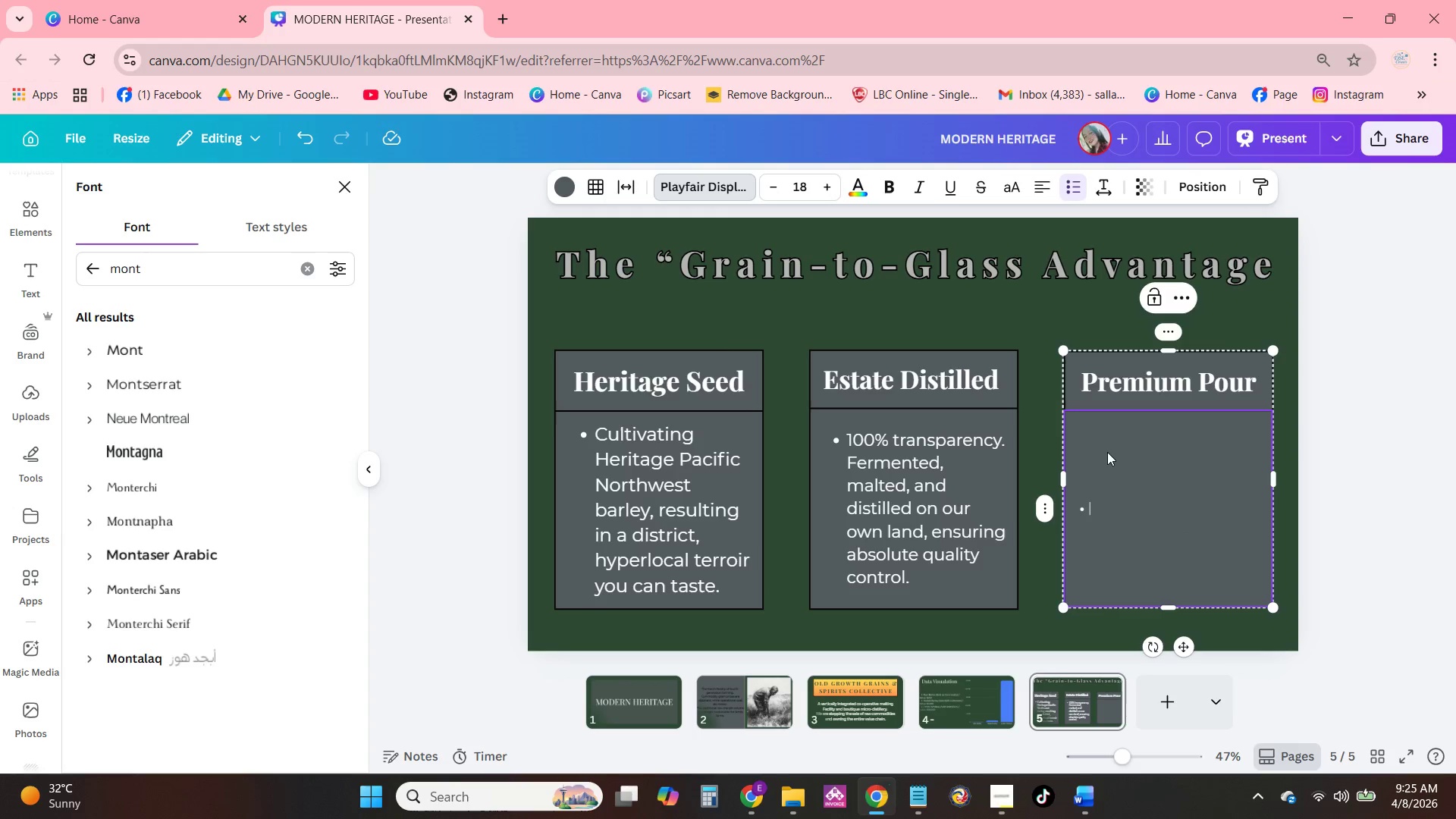 
type(Modern Consumers demand traceav)
key(Backspace)
type(bilkity)
key(Backspace)
key(Backspace)
key(Backspace)
key(Backspace)
key(Backspace)
key(Backspace)
key(Backspace)
key(Backspace)
key(Backspace)
key(Backspace)
key(Backspace)
type(aceability and sustainability, commanding a premium price point at retail,)
key(Backspace)
type(.)
 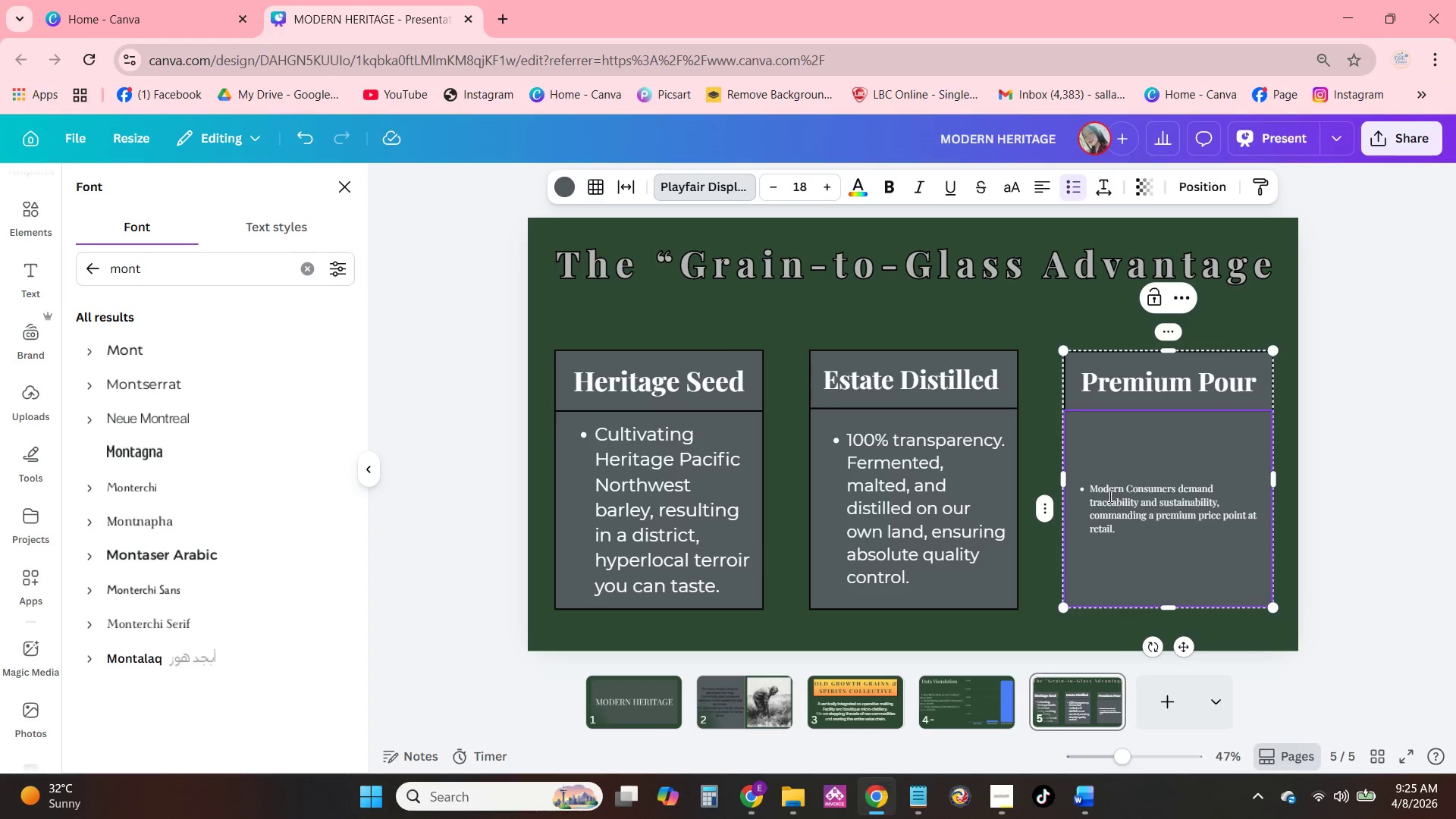 
double_click([1109, 497])
 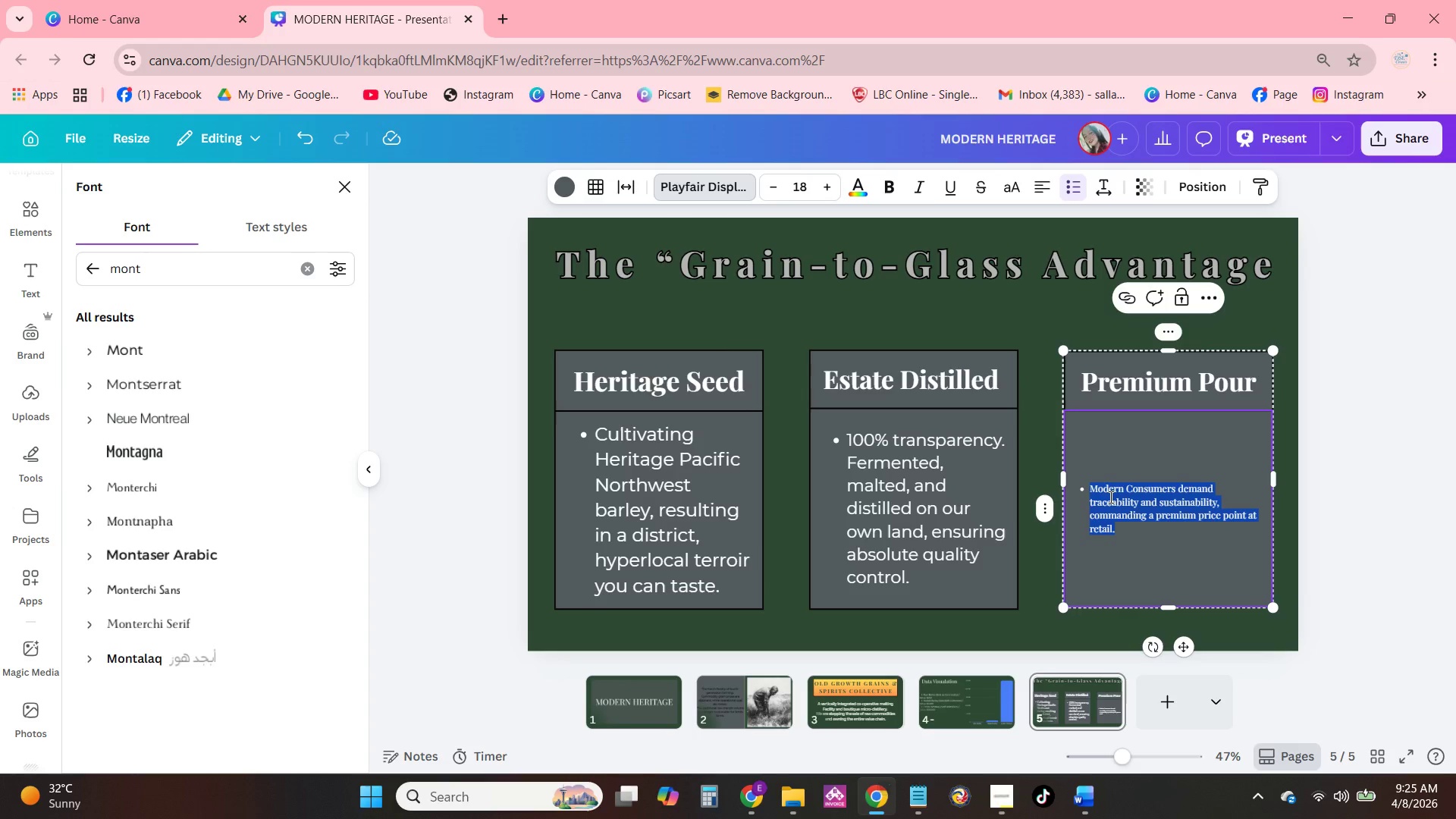 
triple_click([1109, 497])
 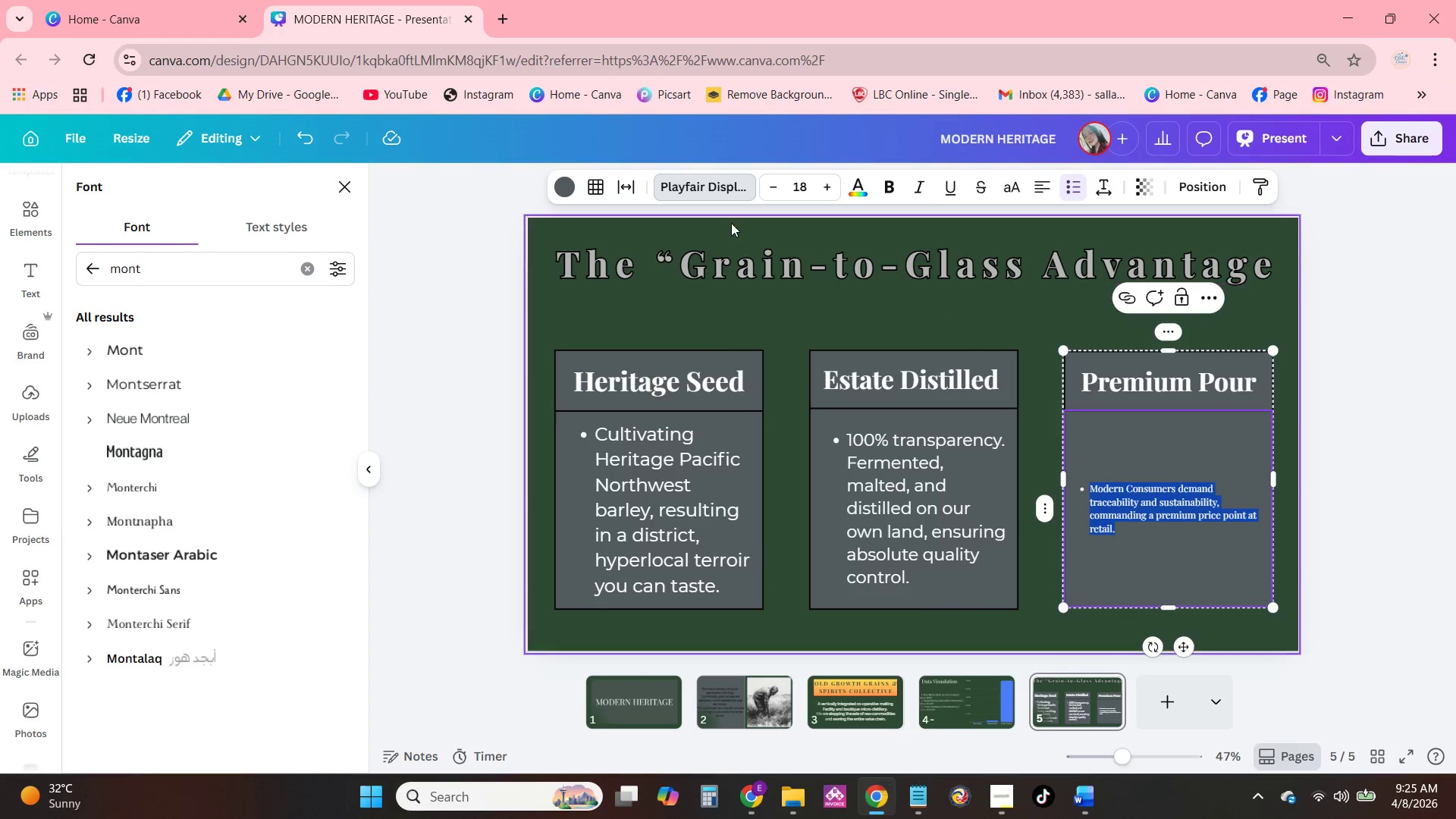 
left_click([714, 190])
 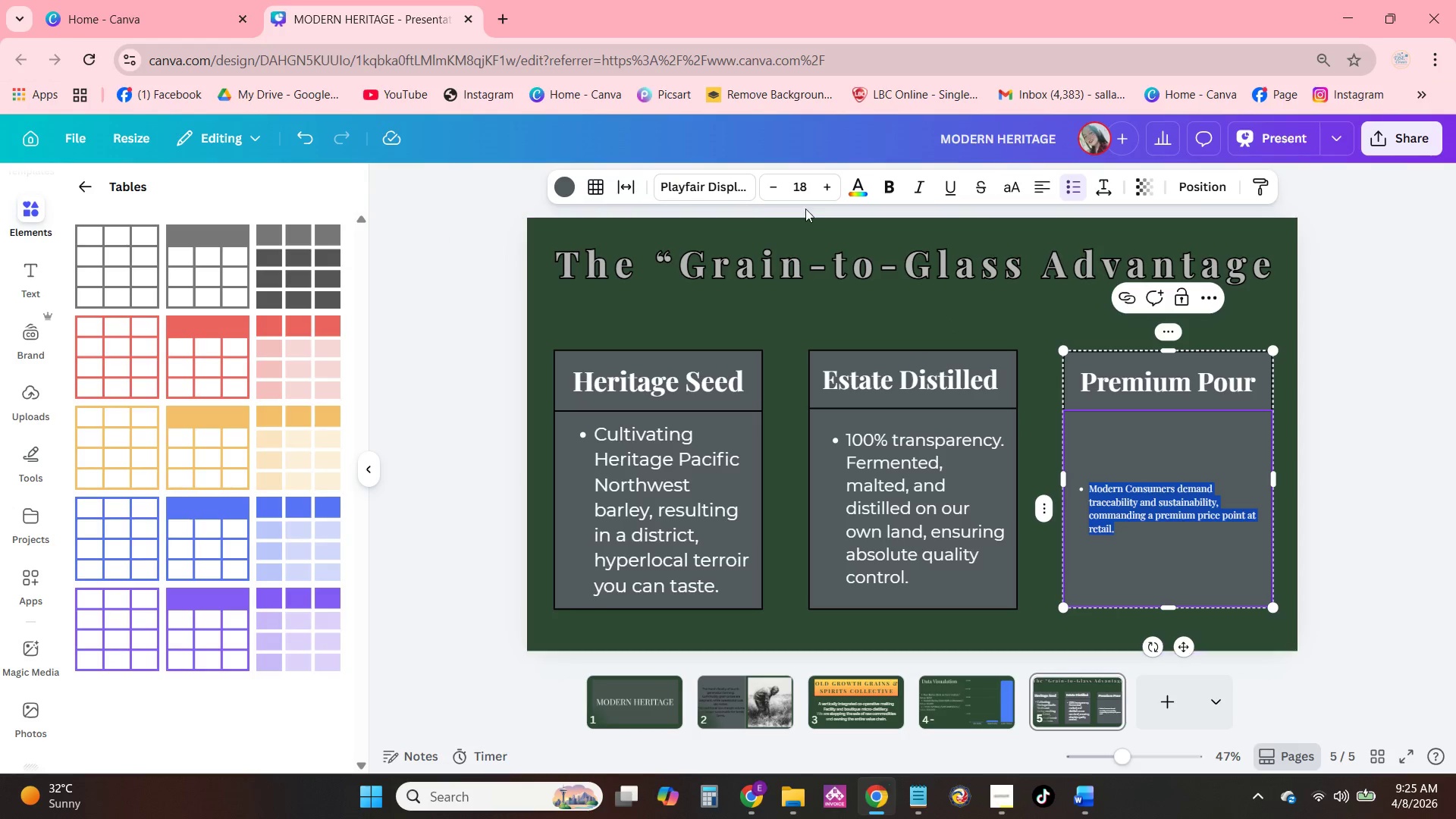 
left_click([717, 178])
 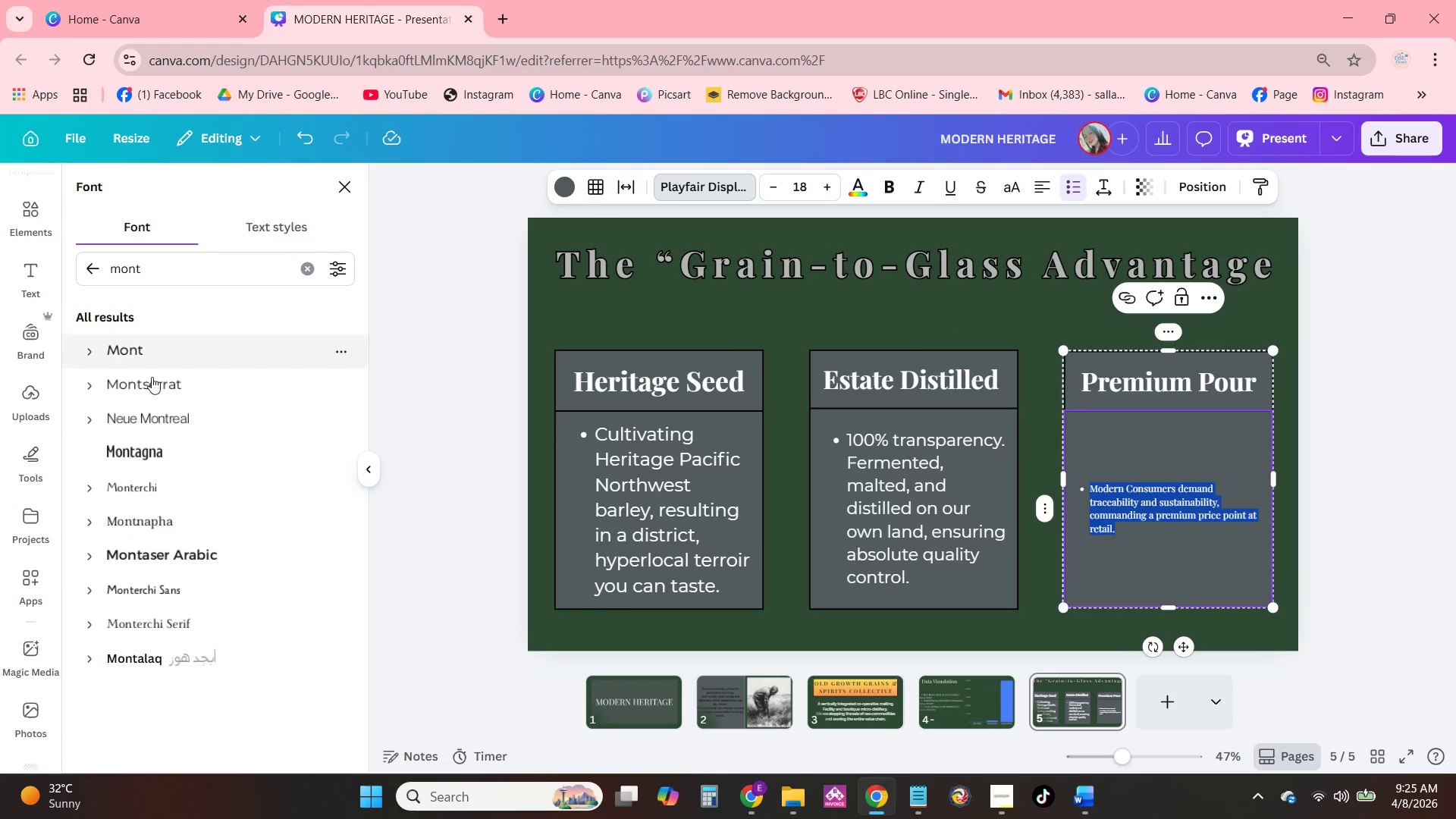 
left_click([153, 384])
 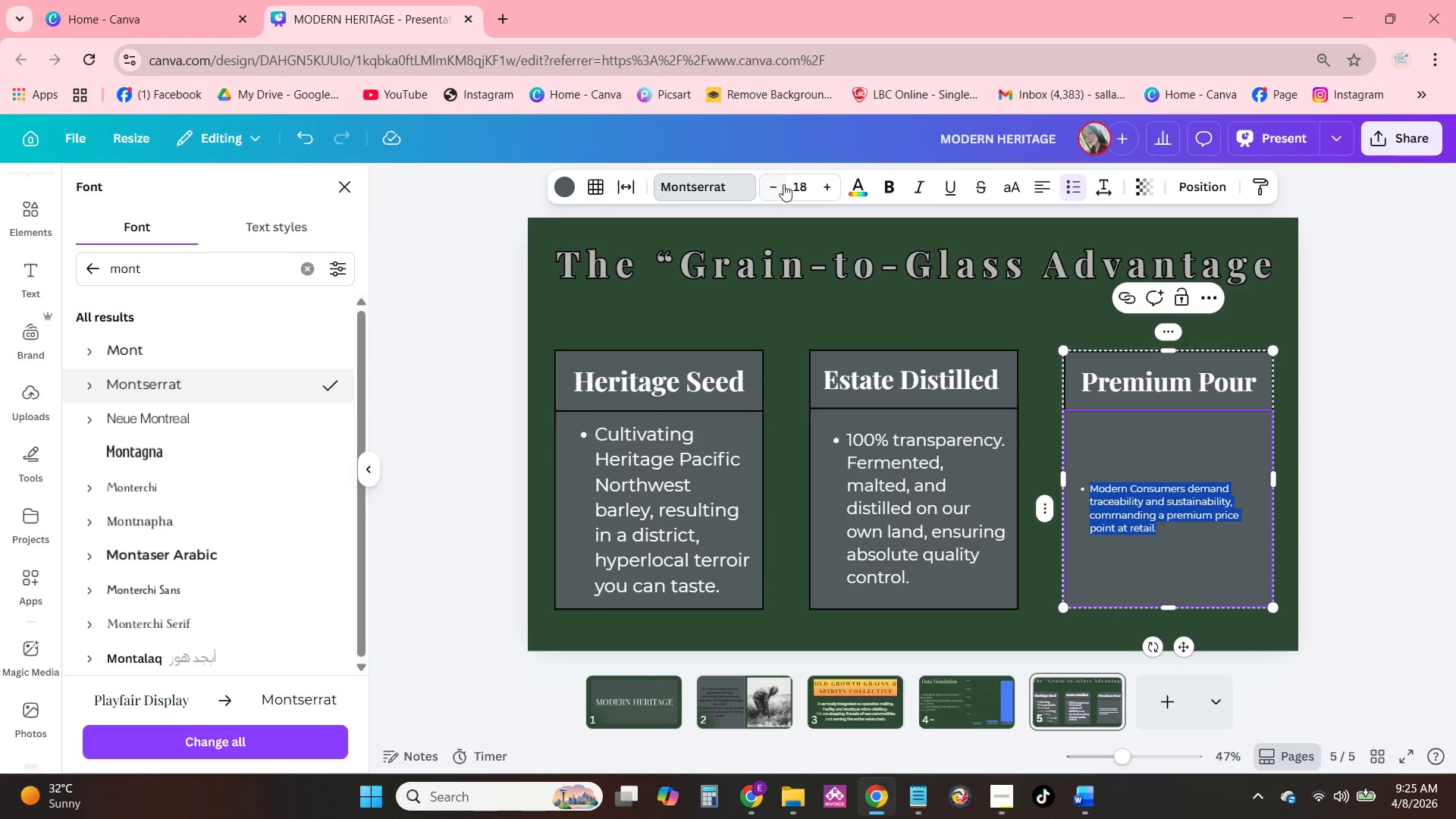 
double_click([798, 184])
 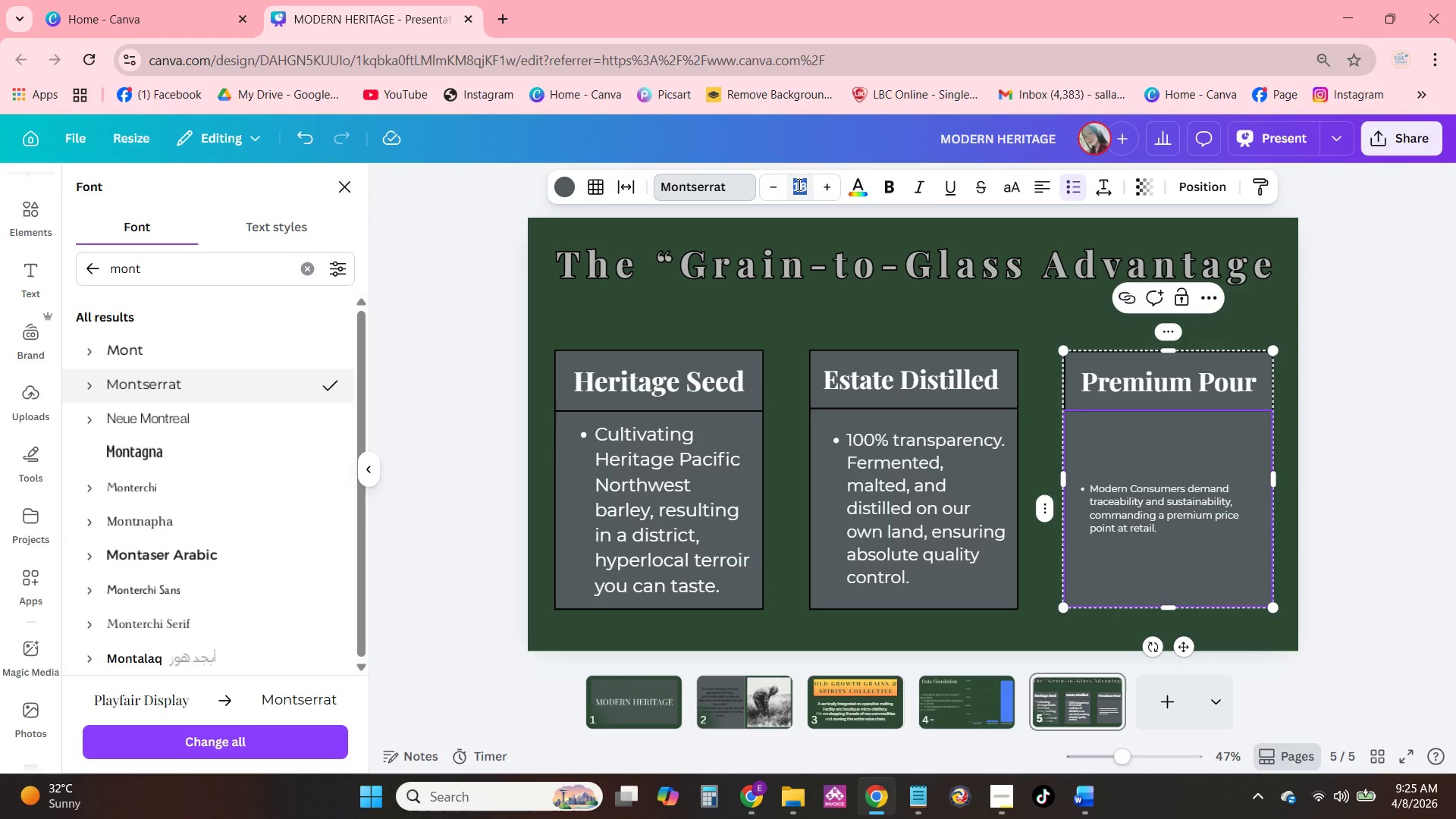 
key(Numpad3)
 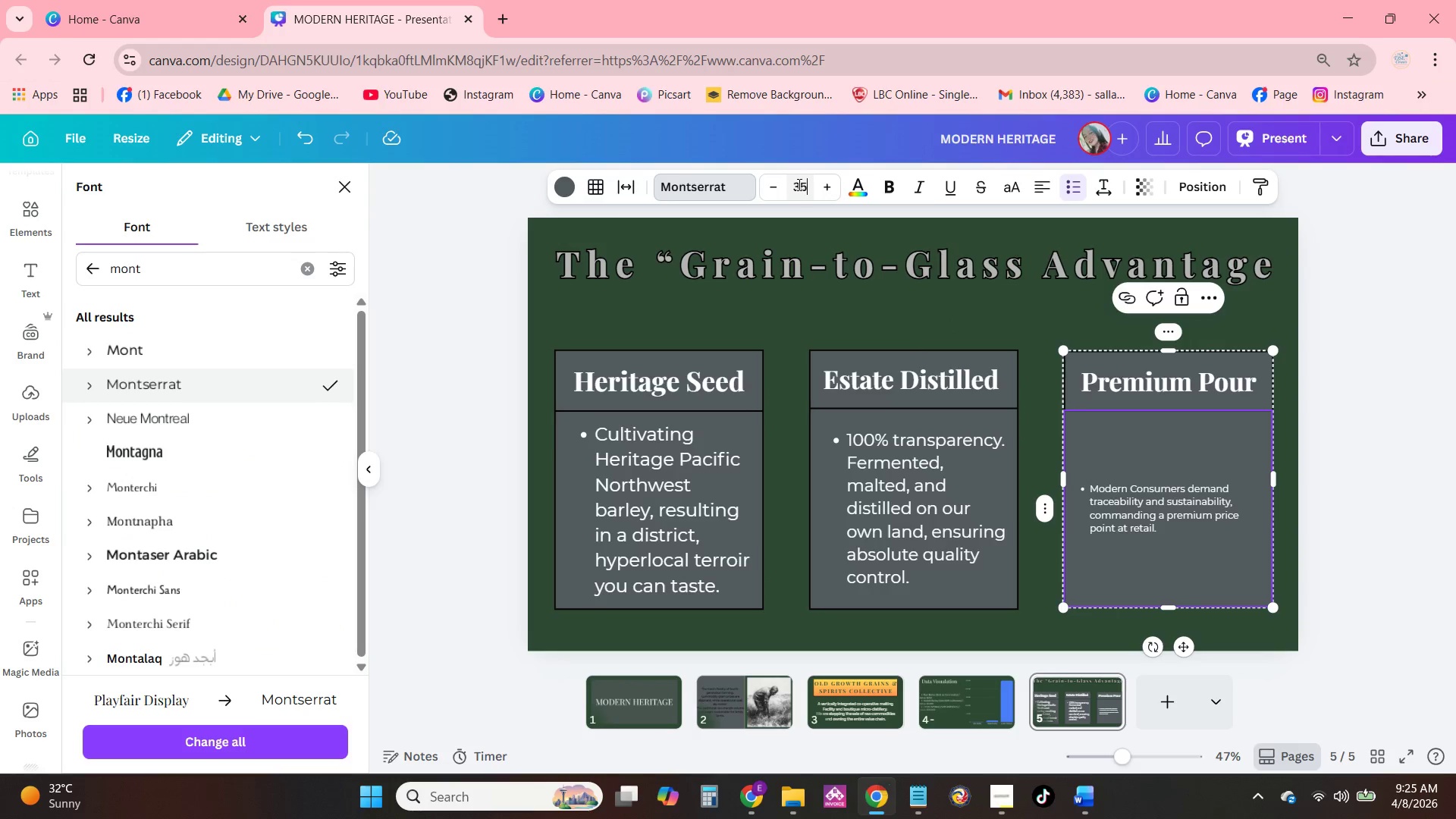 
key(Numpad5)
 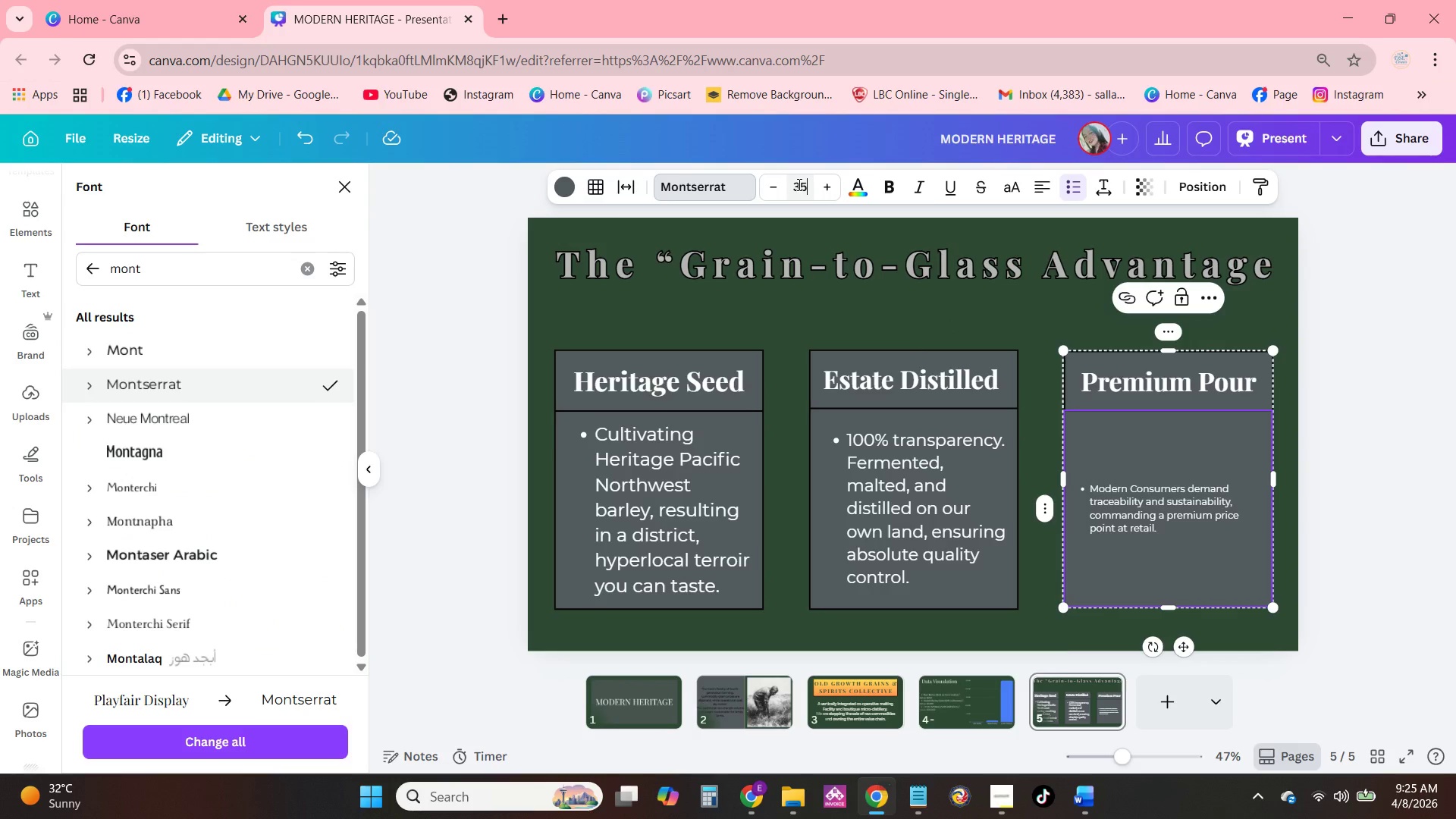 
key(NumpadEnter)
 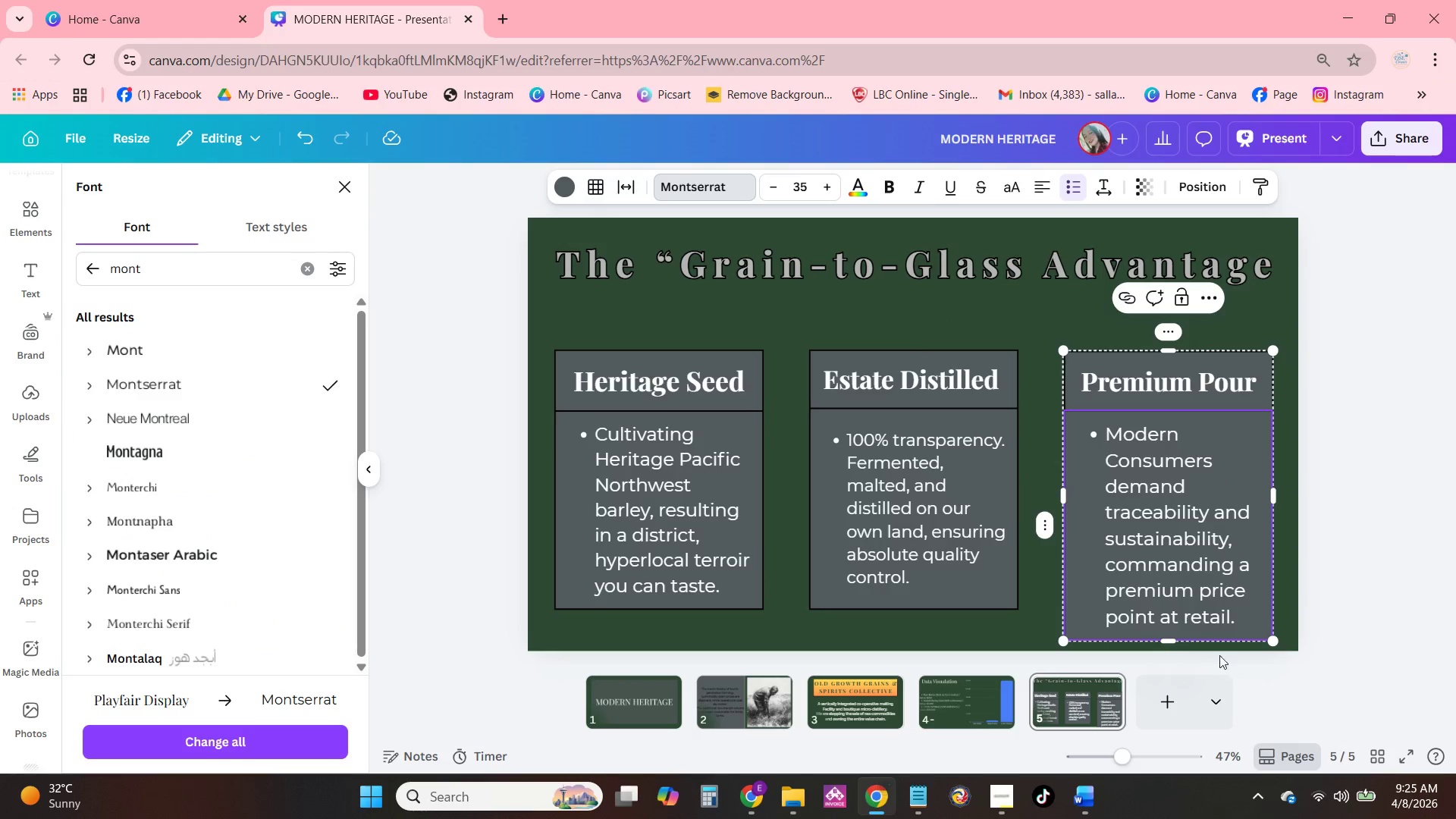 
left_click_drag(start_coordinate=[1165, 639], to_coordinate=[1163, 607])
 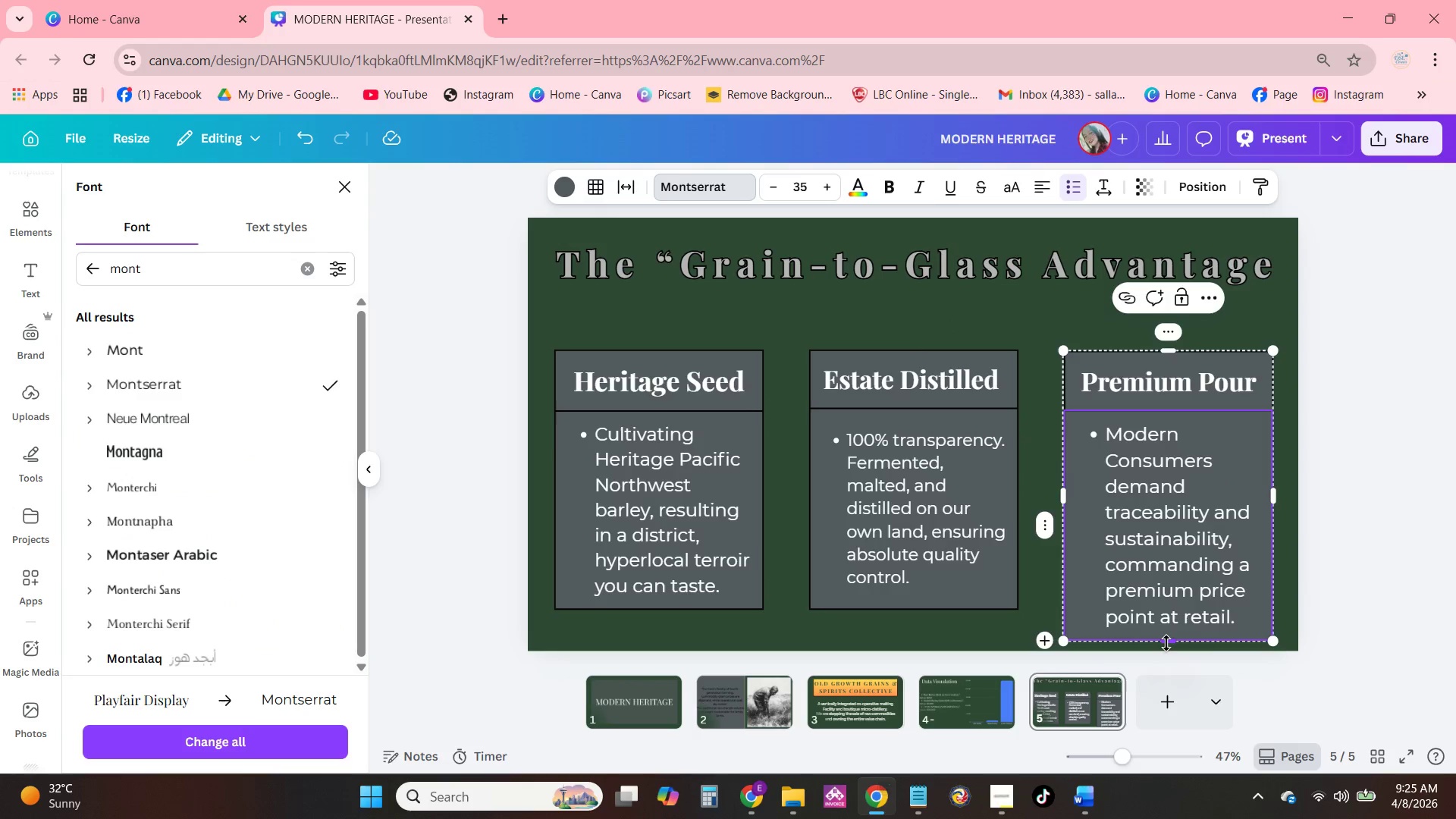 
left_click_drag(start_coordinate=[1166, 643], to_coordinate=[1168, 599])
 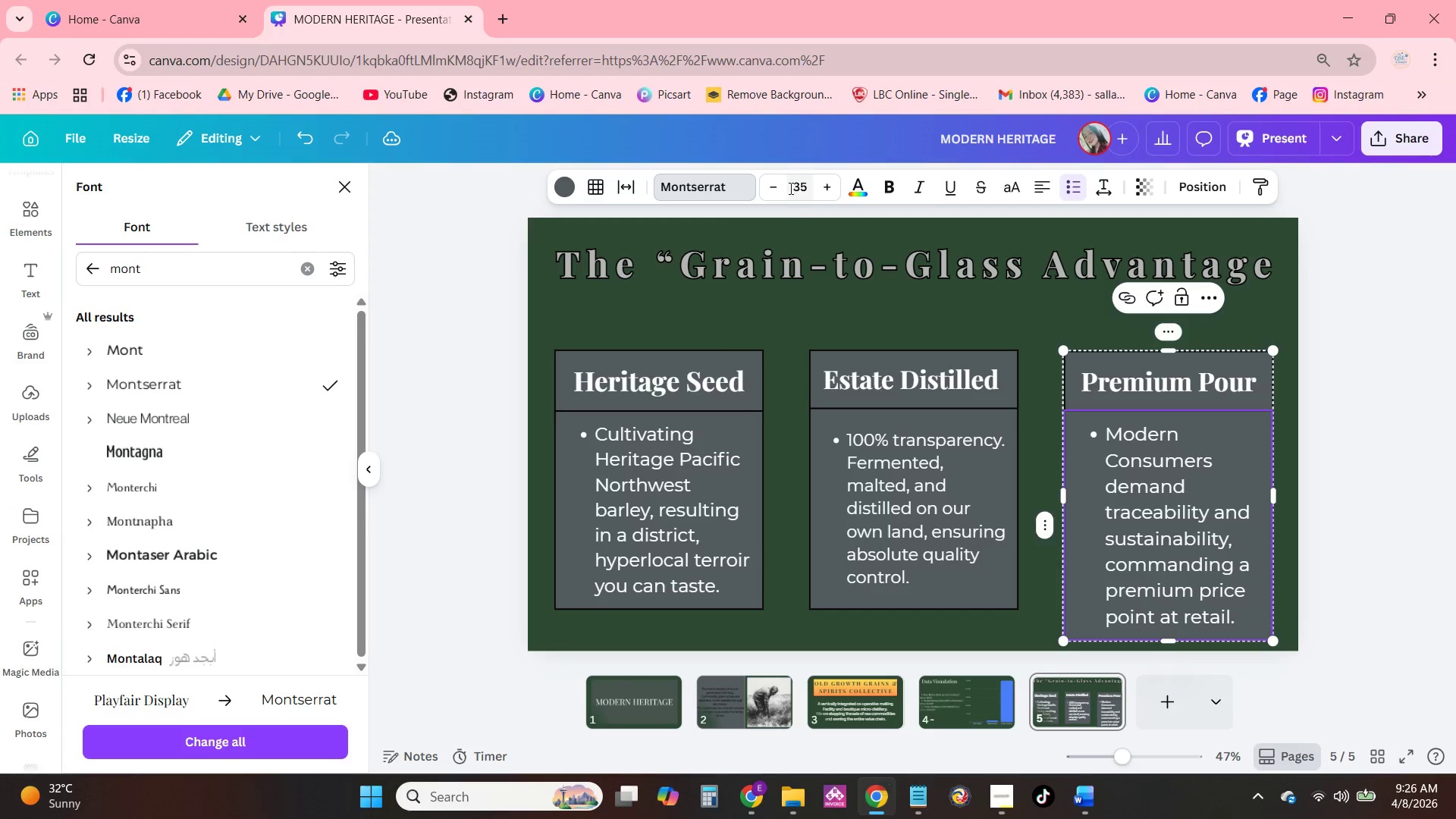 
double_click([776, 184])
 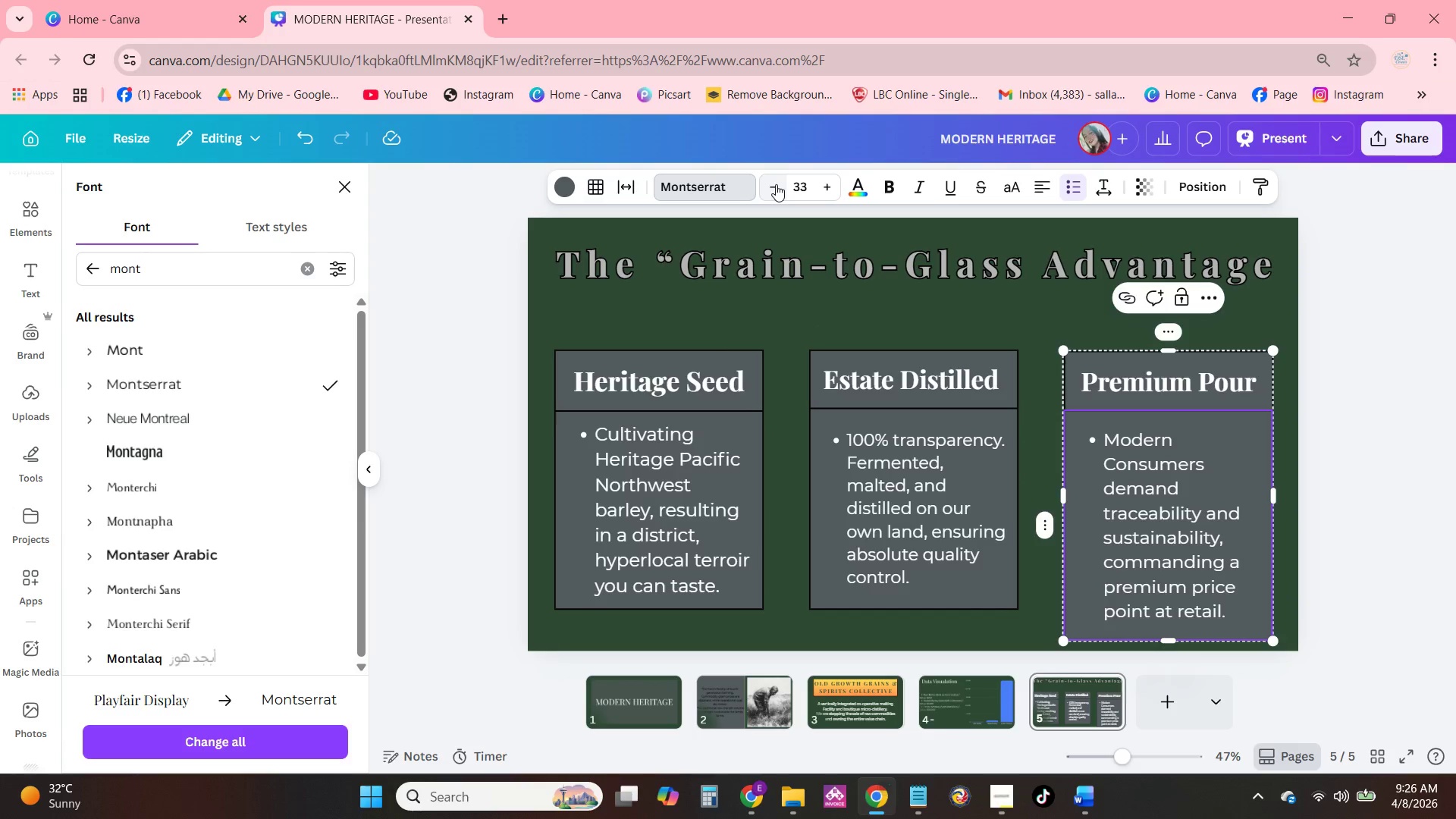 
triple_click([776, 184])
 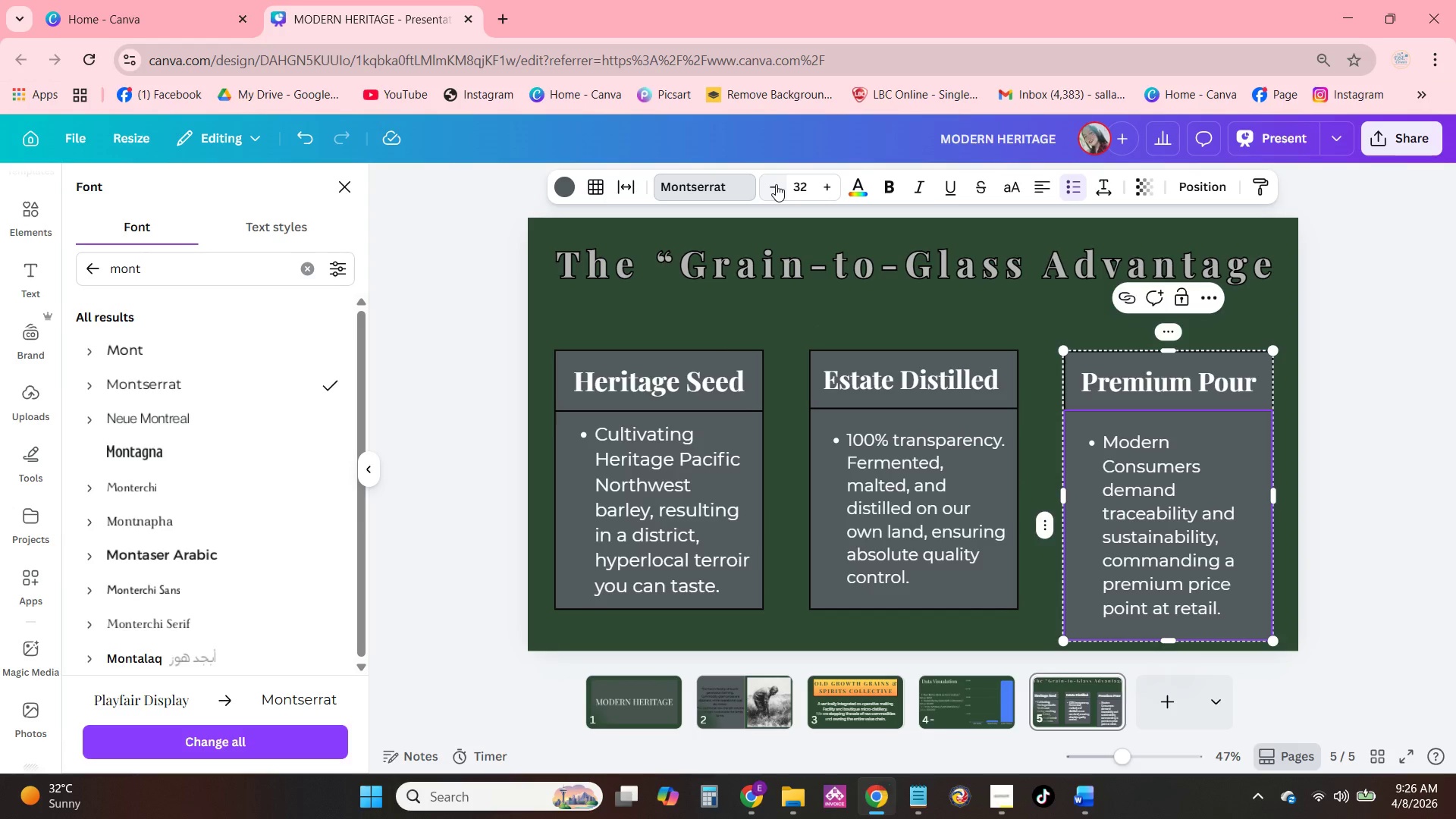 
triple_click([776, 184])
 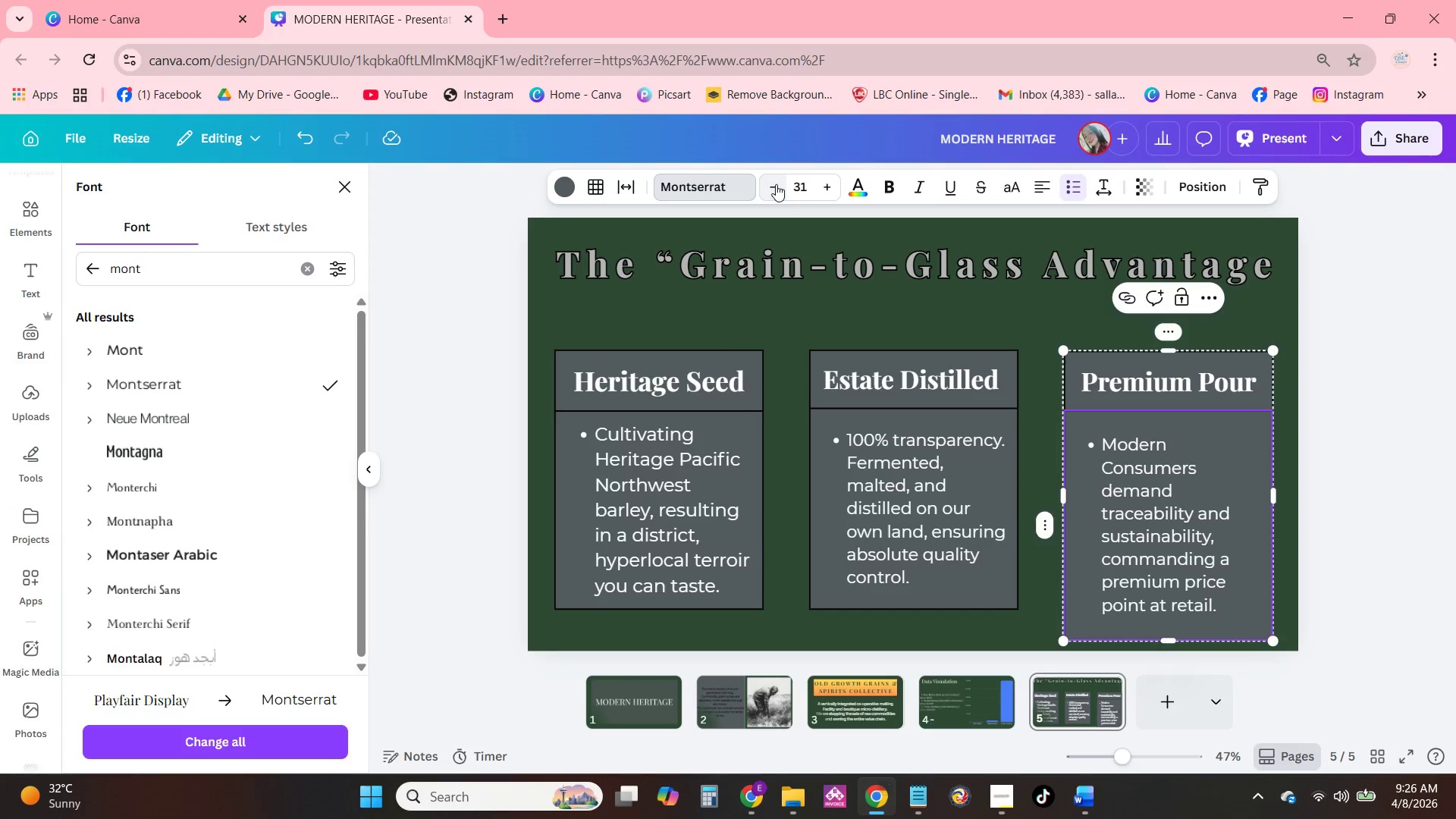 
triple_click([776, 184])
 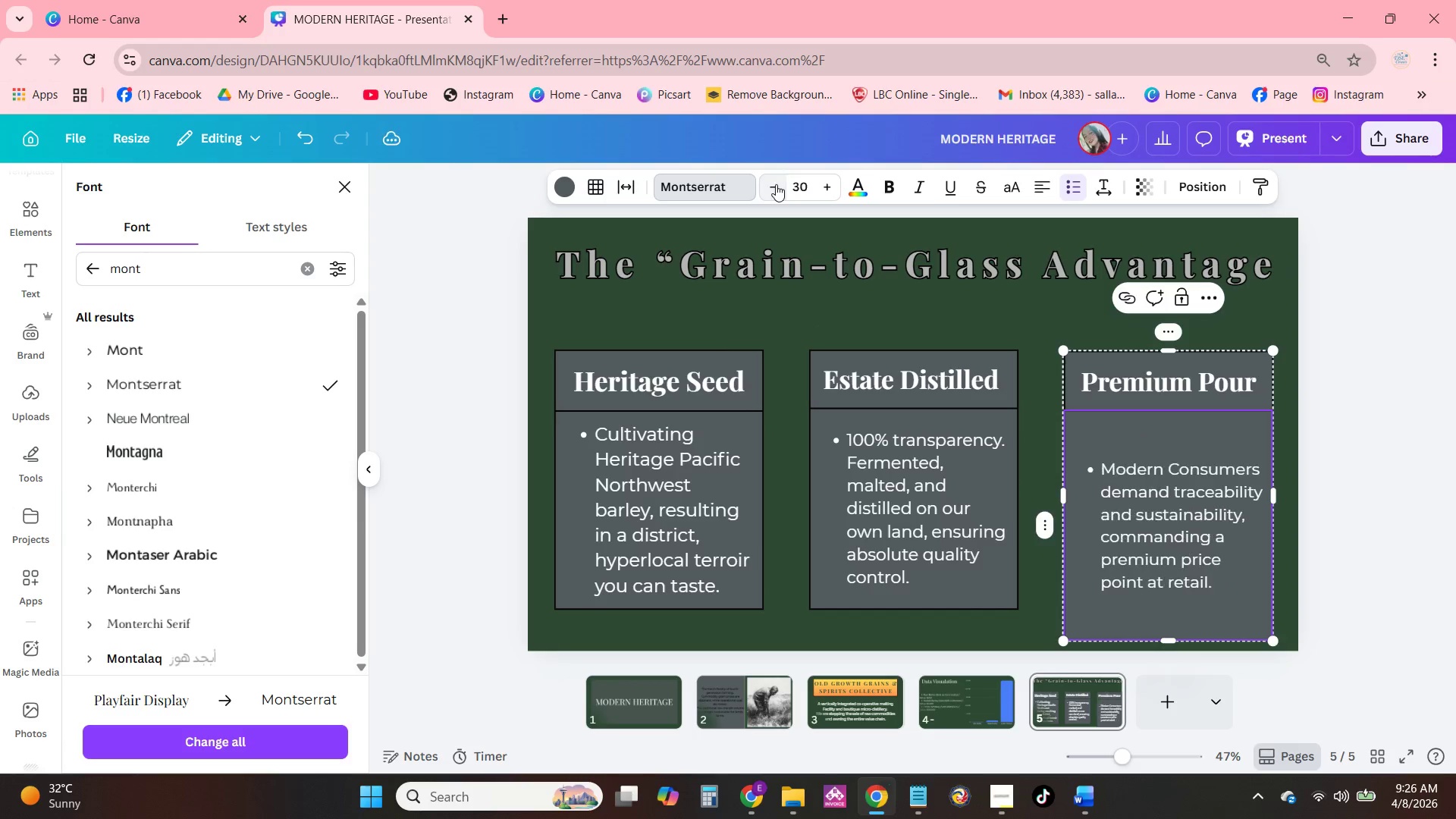 
triple_click([776, 184])
 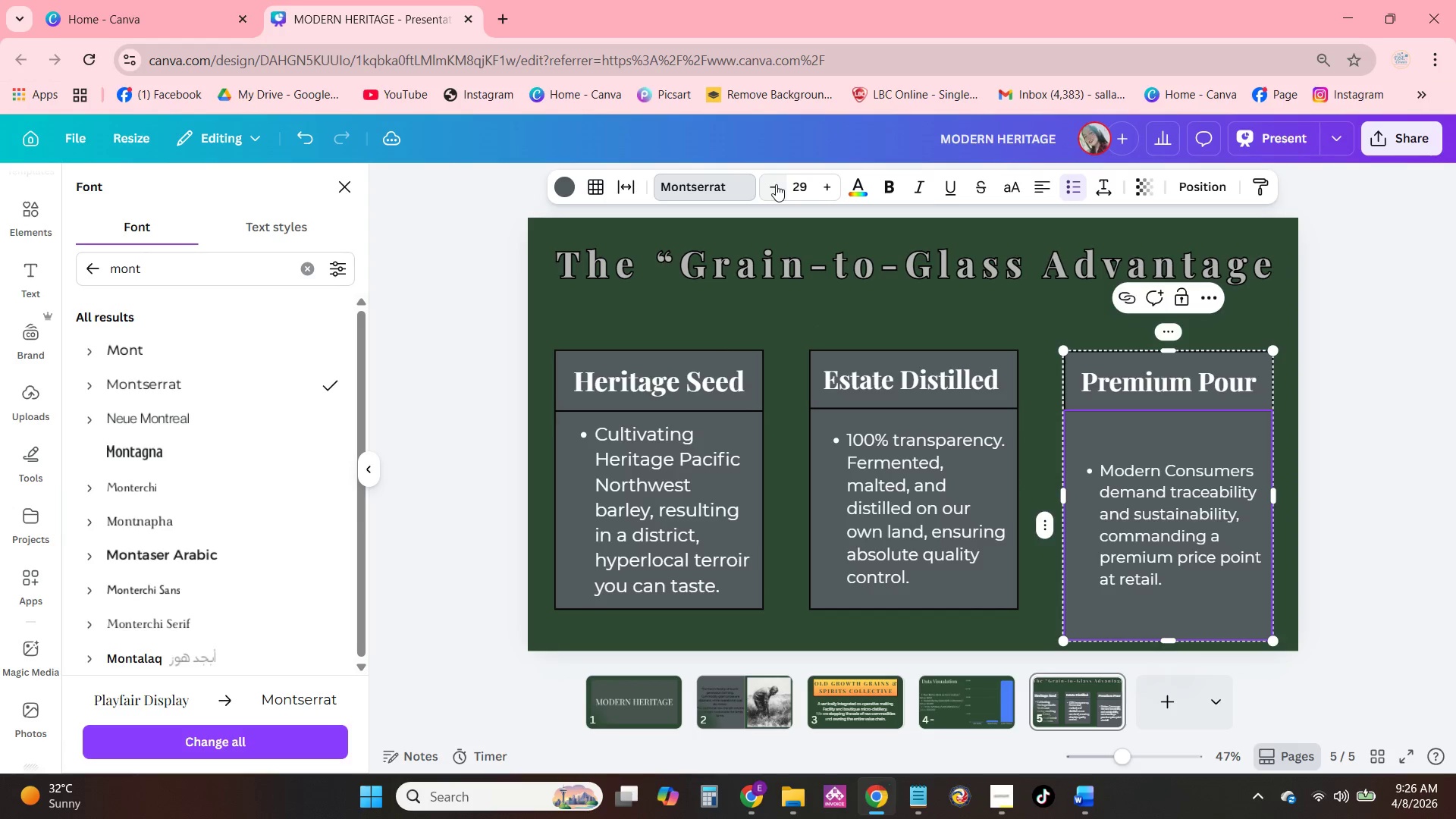 
triple_click([776, 184])
 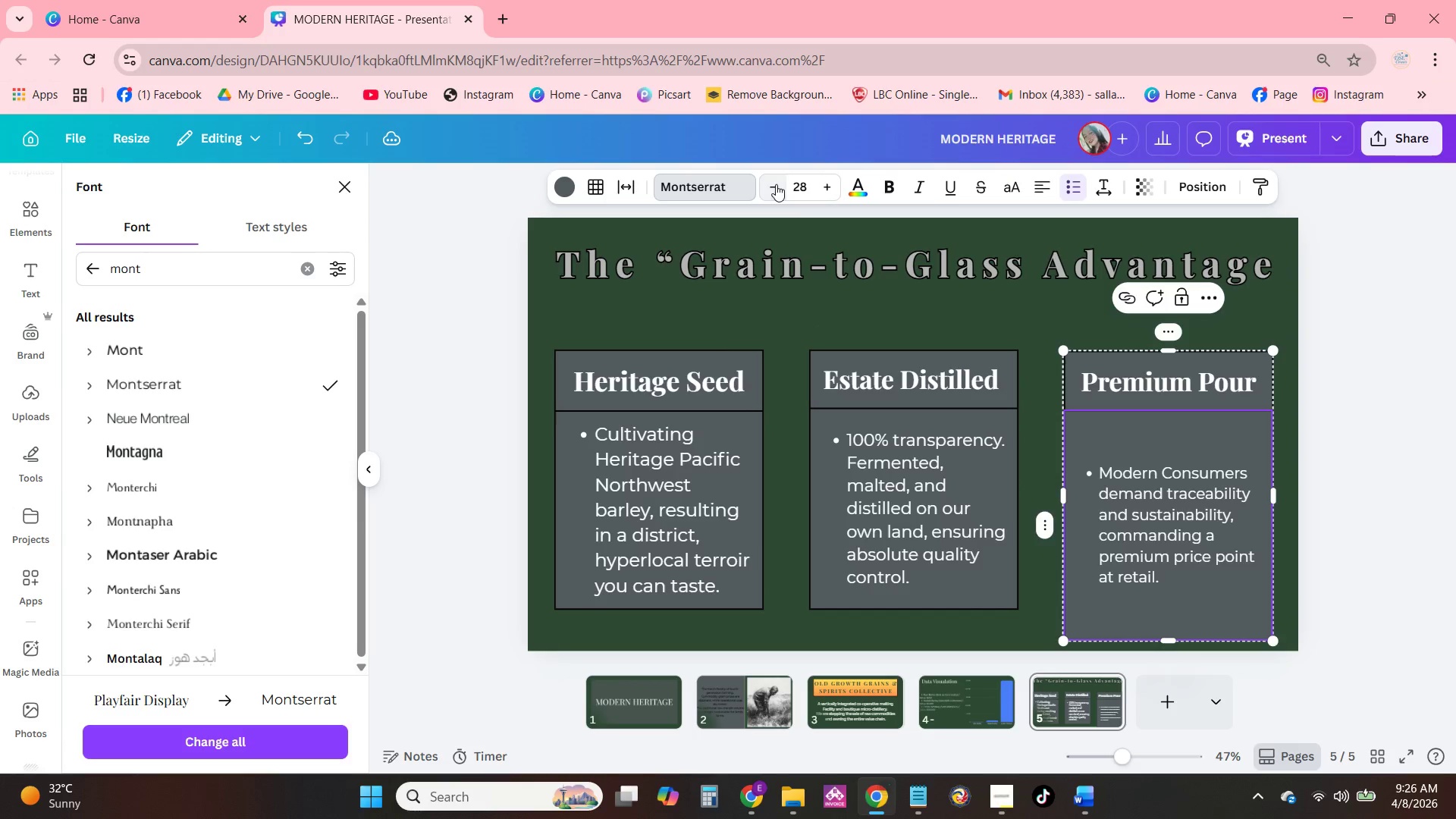 
triple_click([776, 184])
 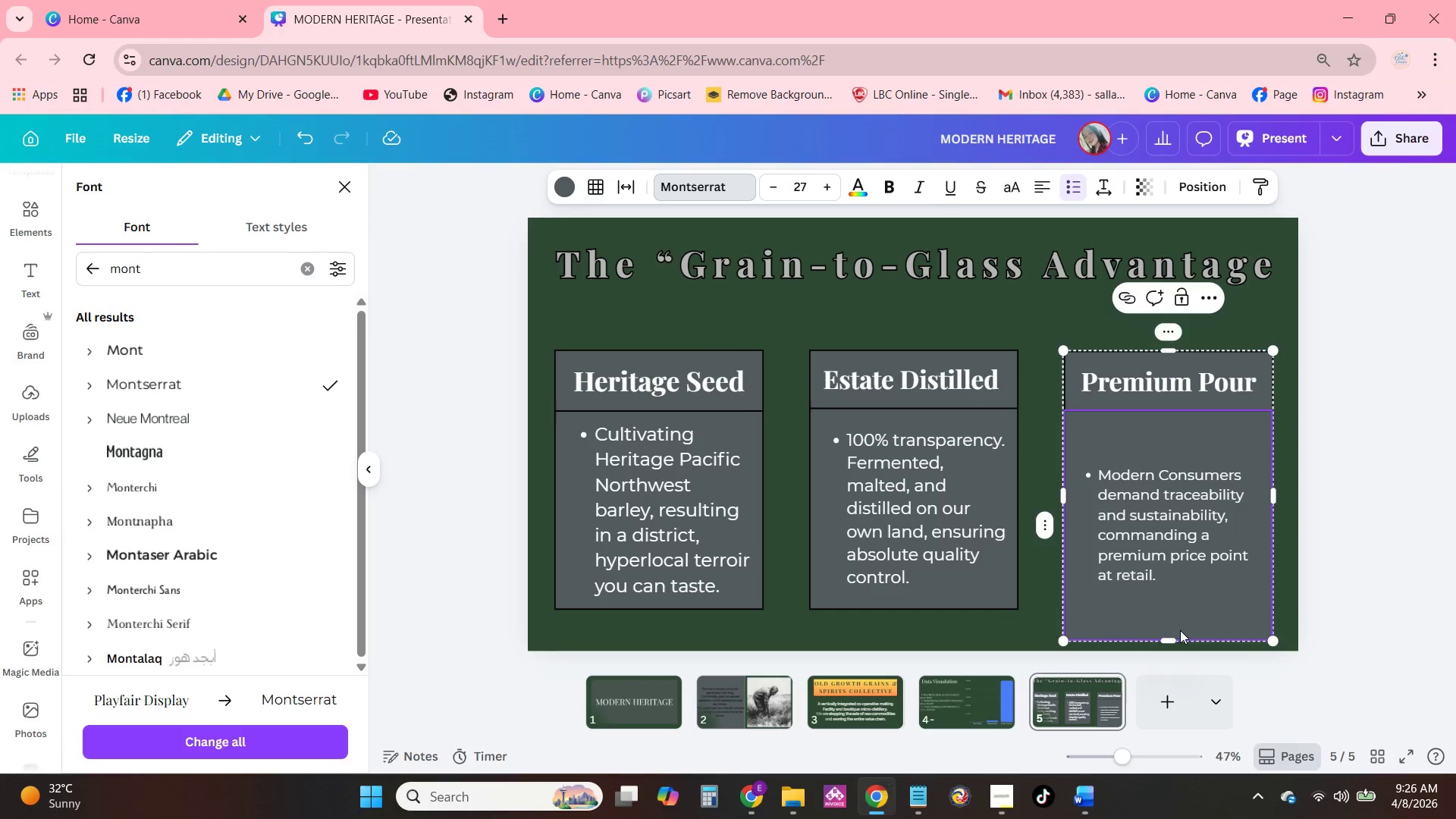 
left_click_drag(start_coordinate=[1163, 638], to_coordinate=[1166, 607])
 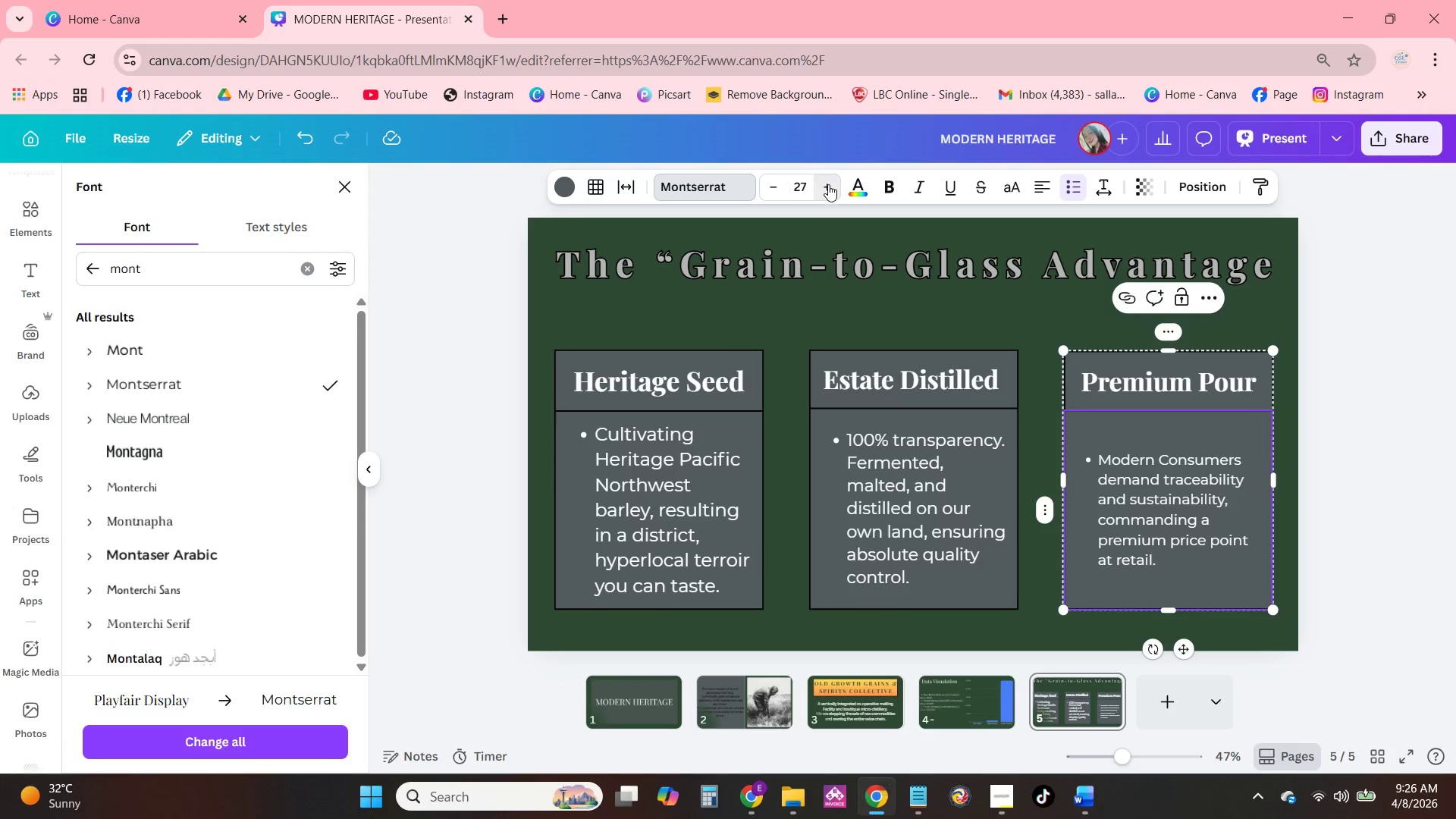 
double_click([828, 184])
 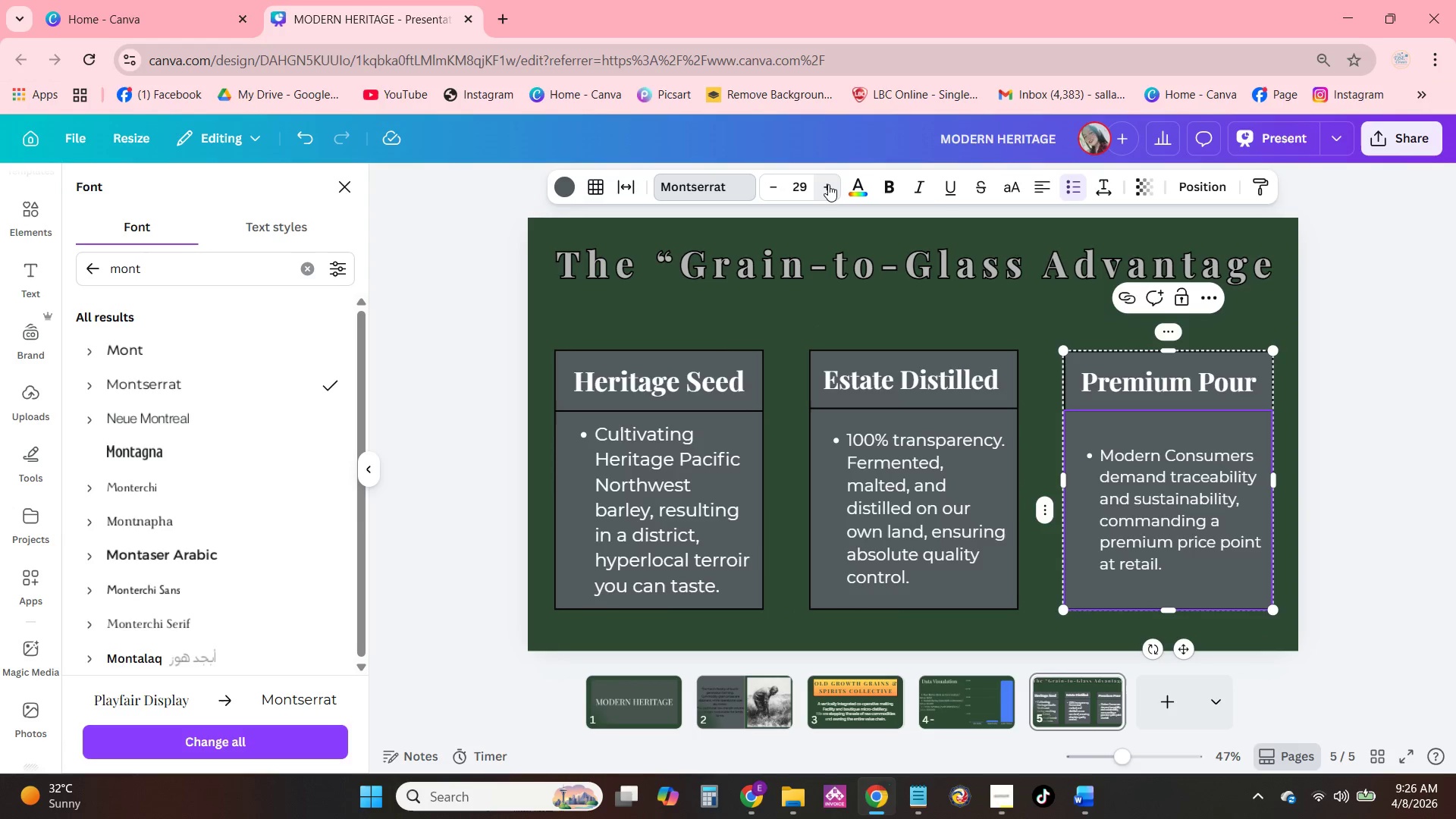 
triple_click([828, 184])
 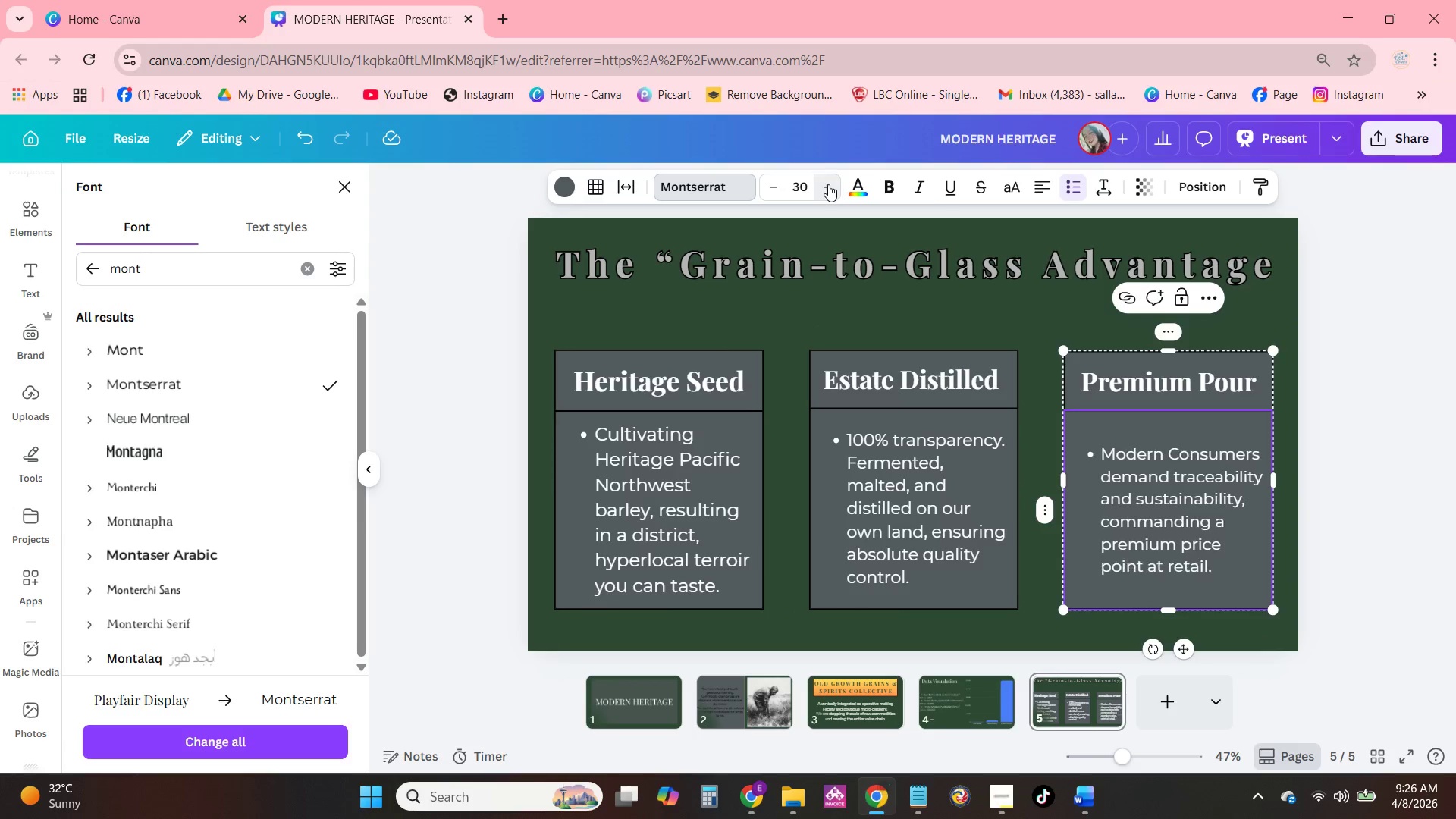 
triple_click([828, 184])
 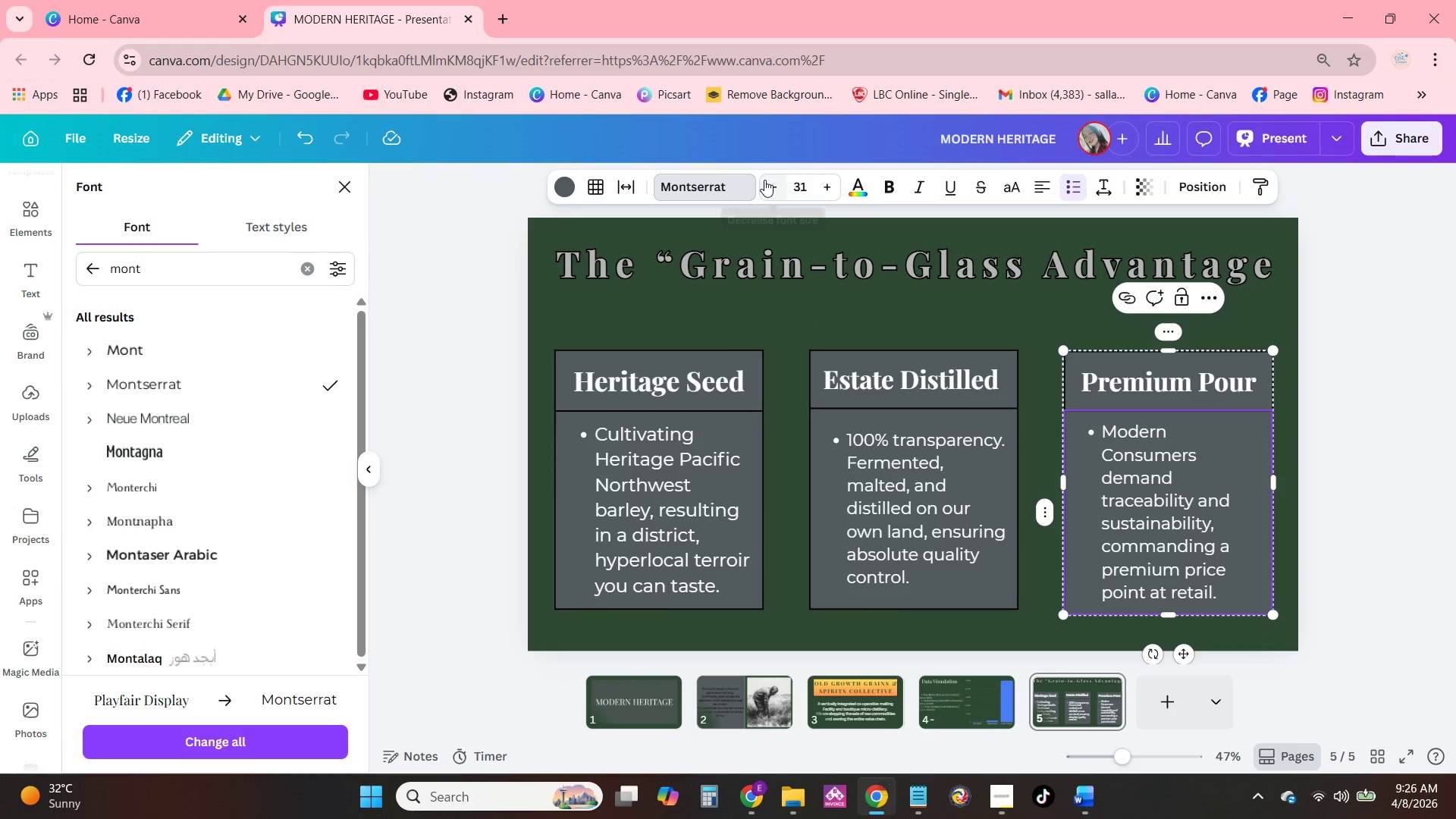 
left_click([774, 183])
 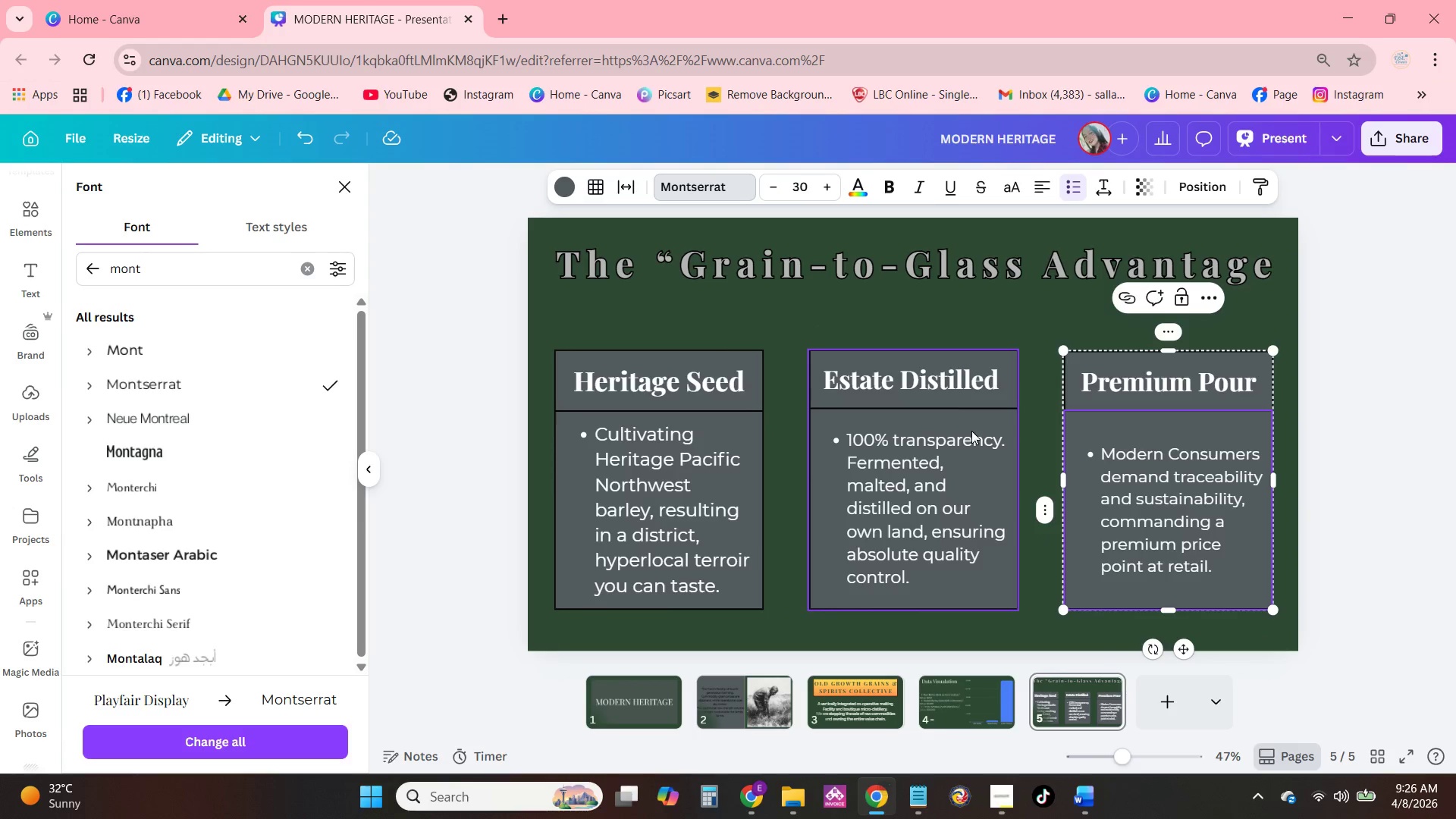 
left_click([967, 456])
 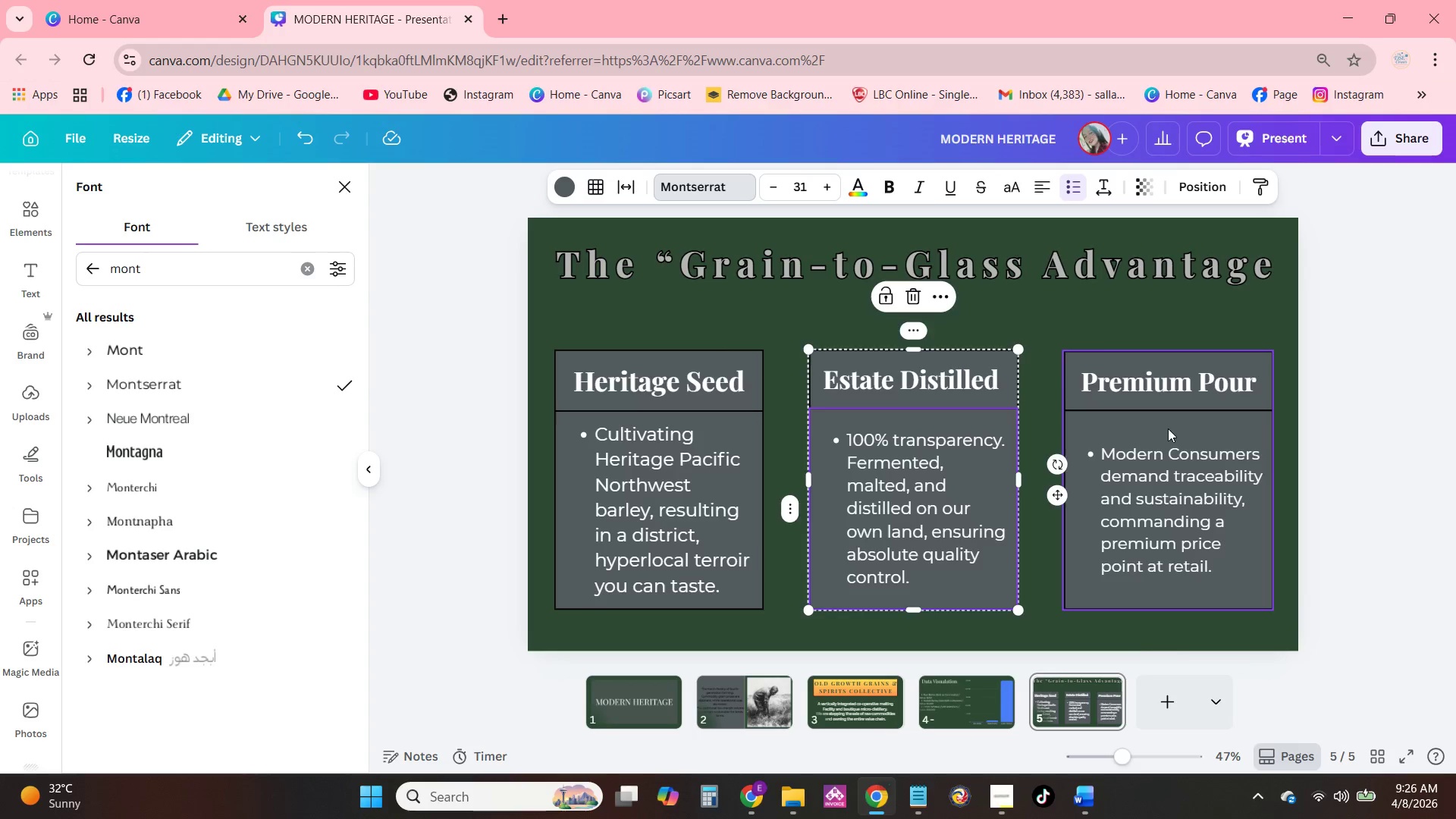 
double_click([1168, 427])
 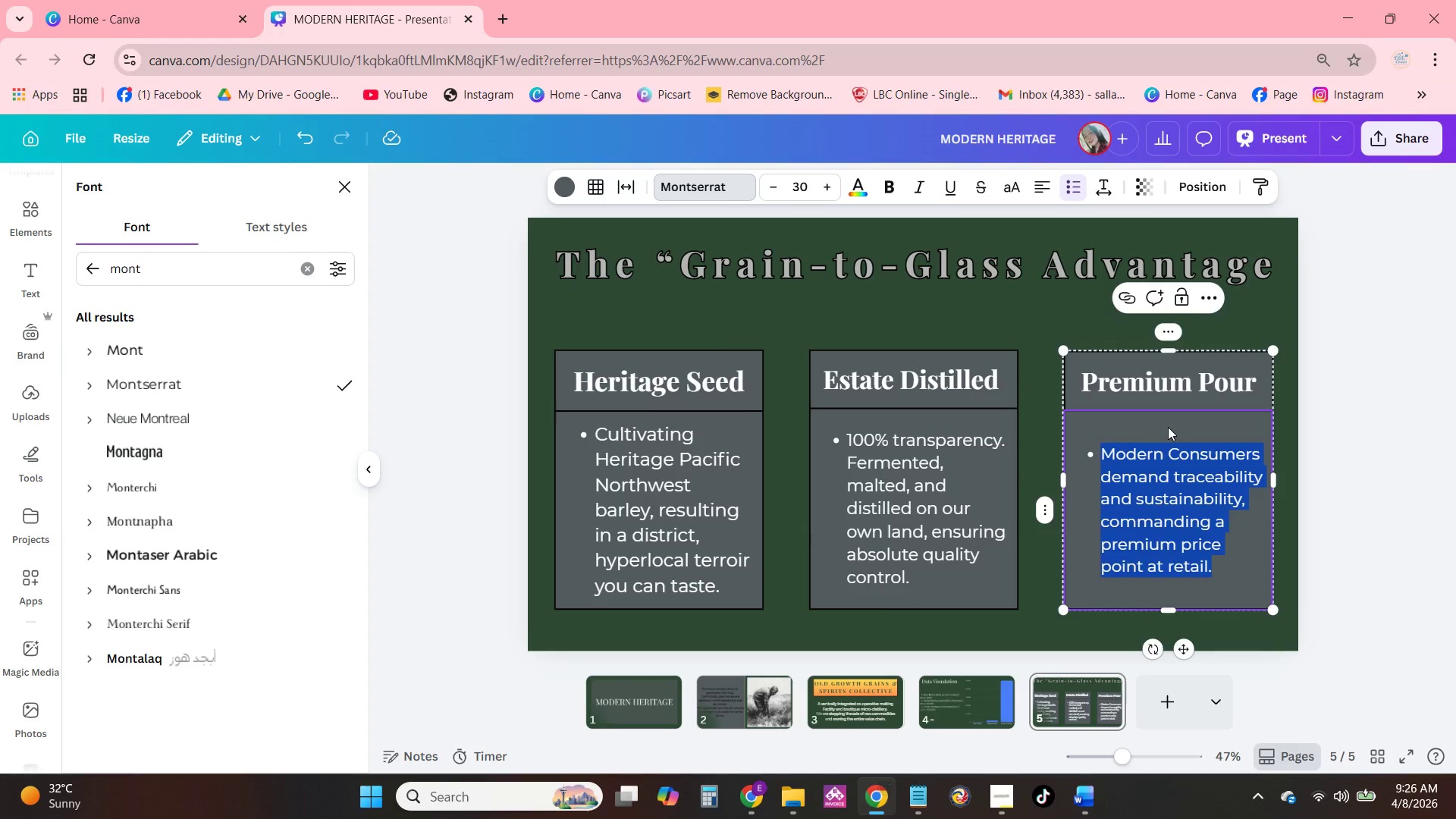 
left_click([1168, 427])
 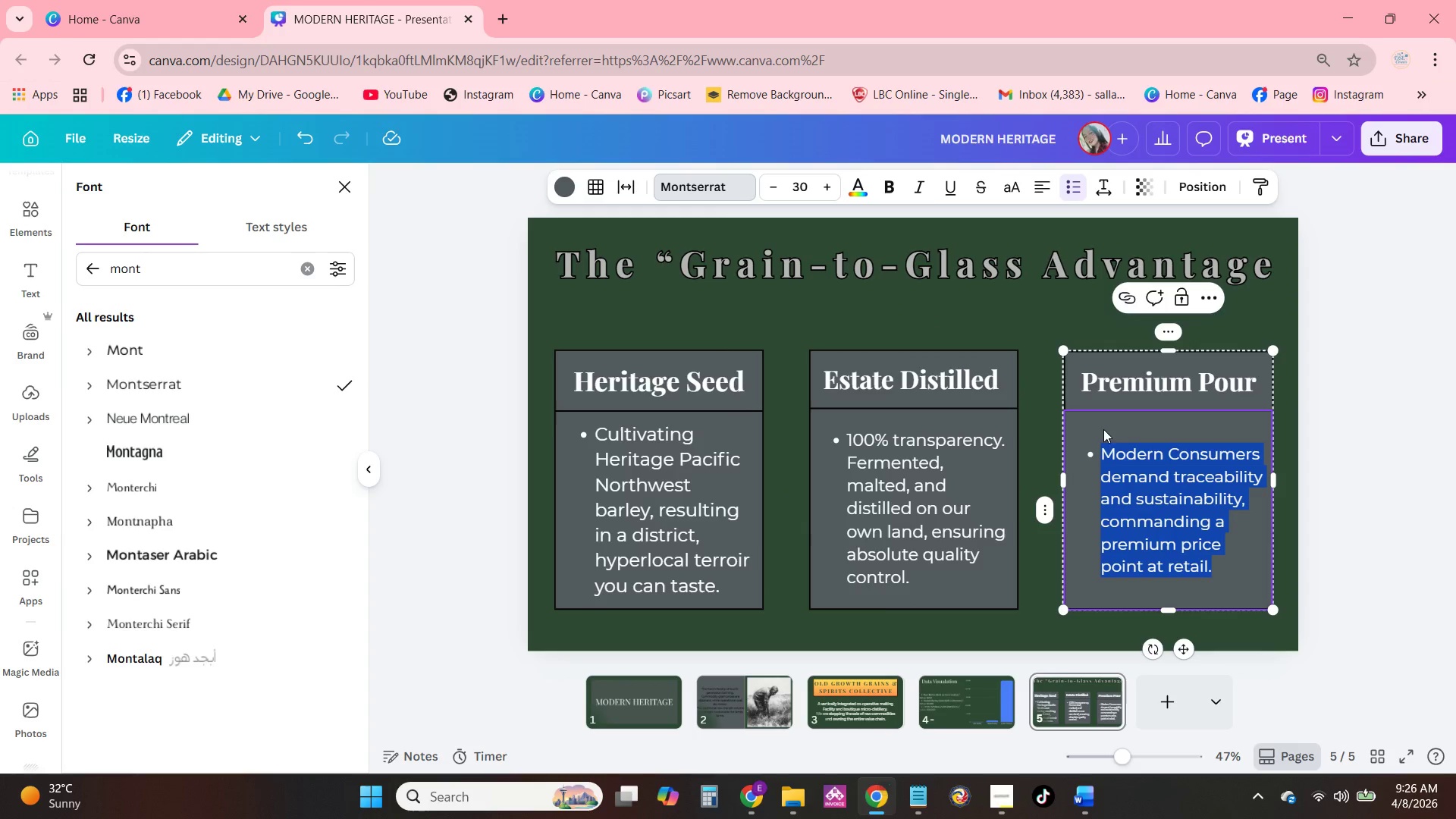 
double_click([1103, 440])
 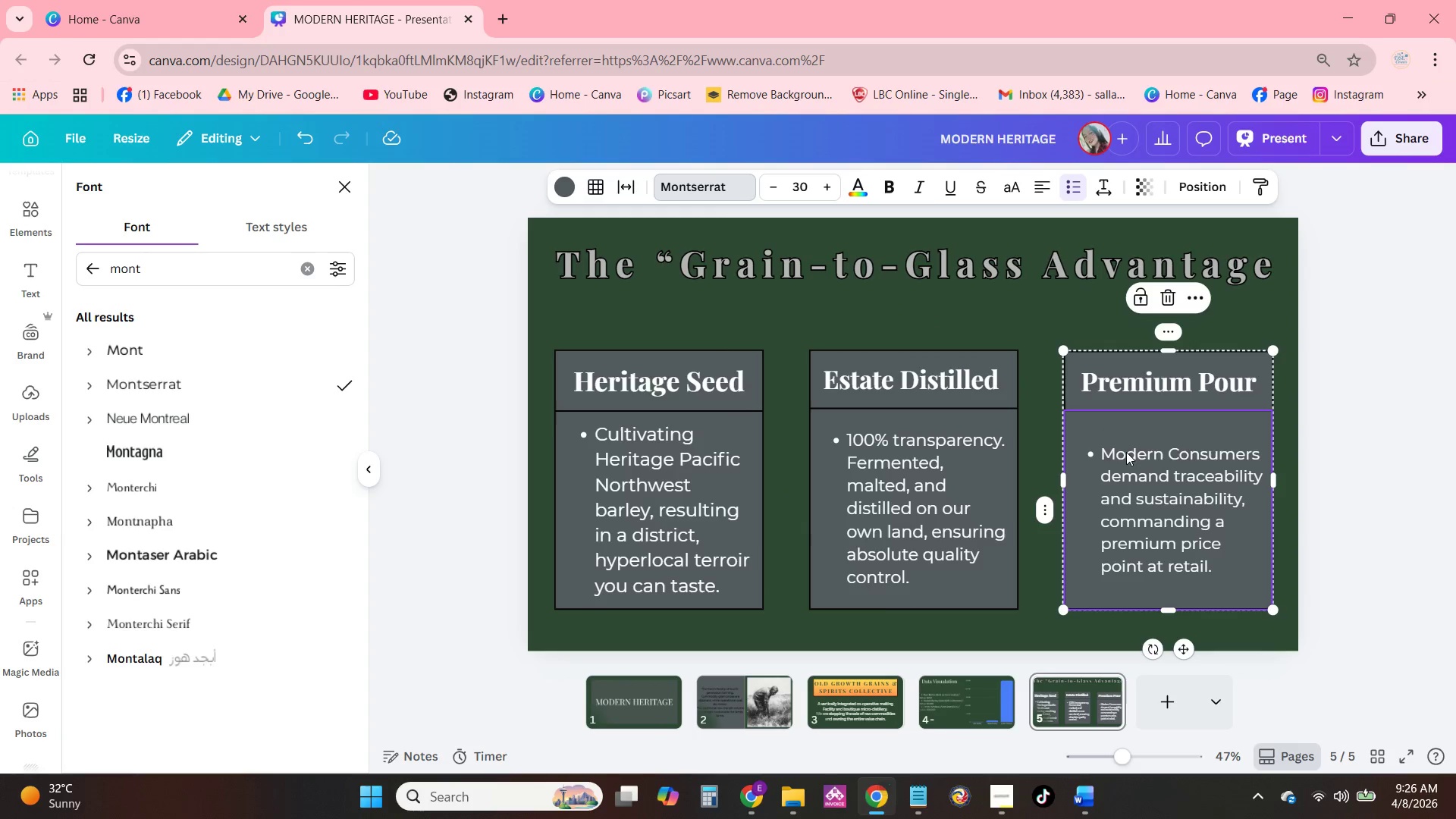 
left_click_drag(start_coordinate=[1110, 457], to_coordinate=[1106, 456])
 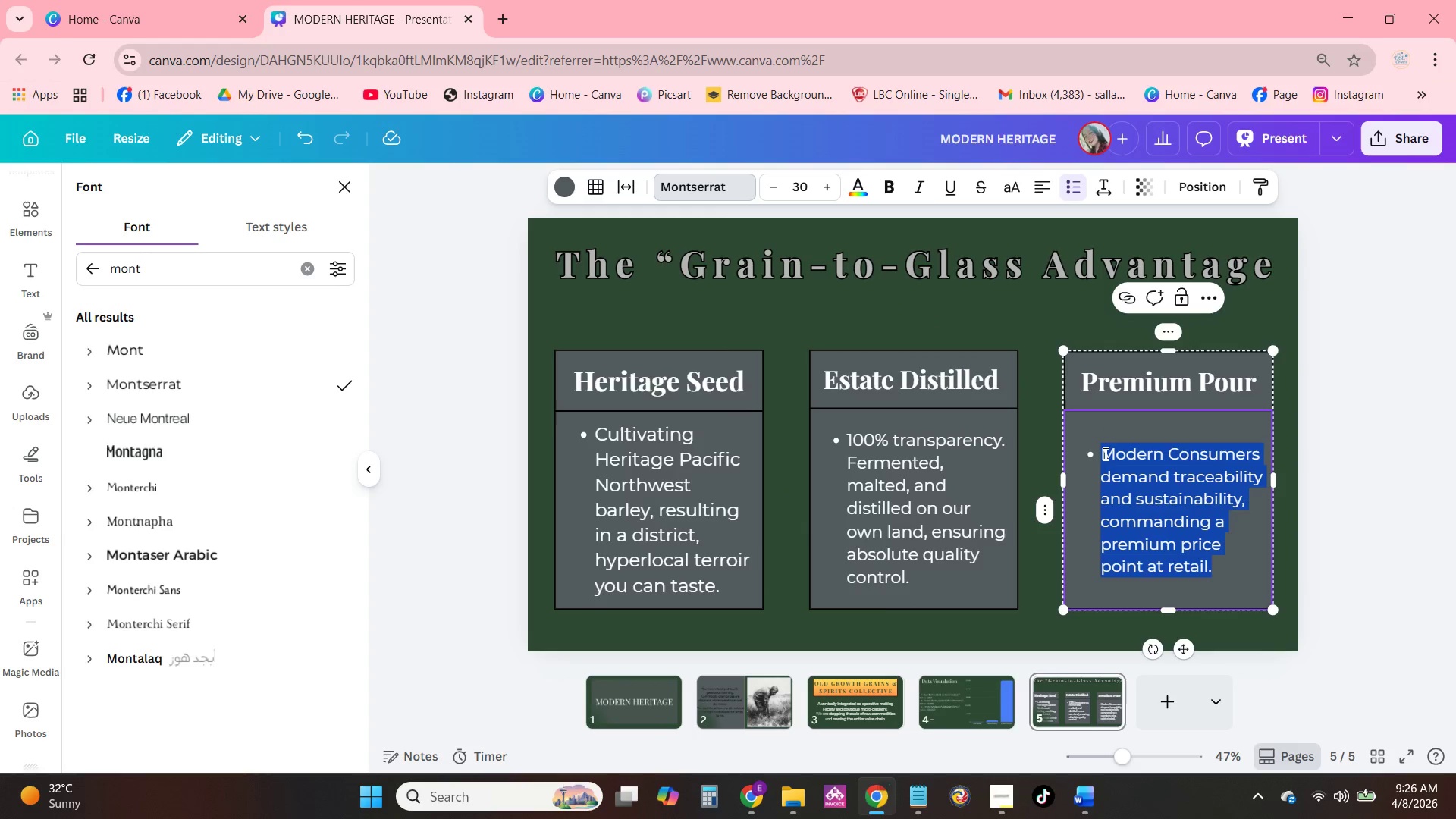 
double_click([1104, 453])
 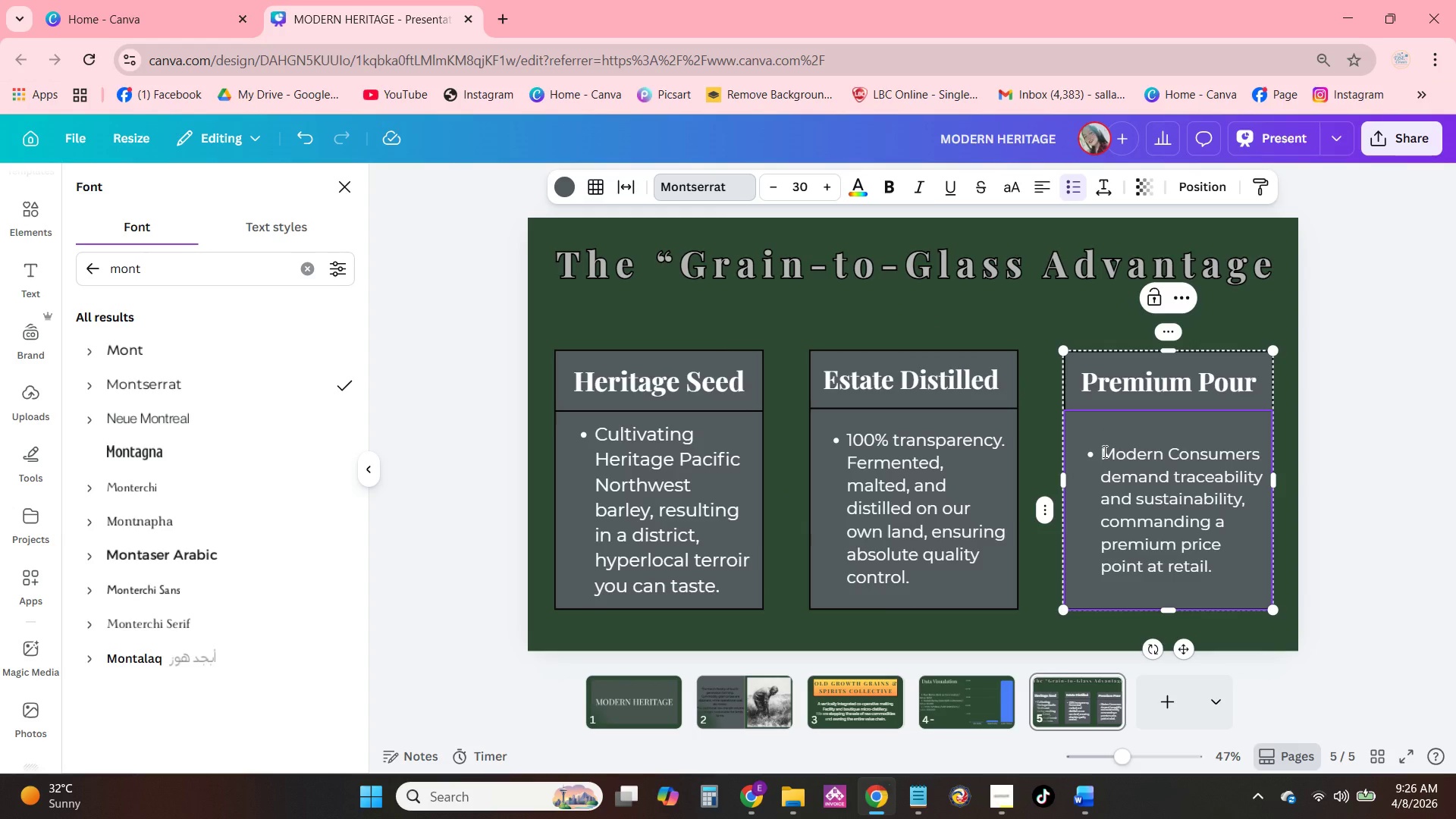 
key(Backspace)
 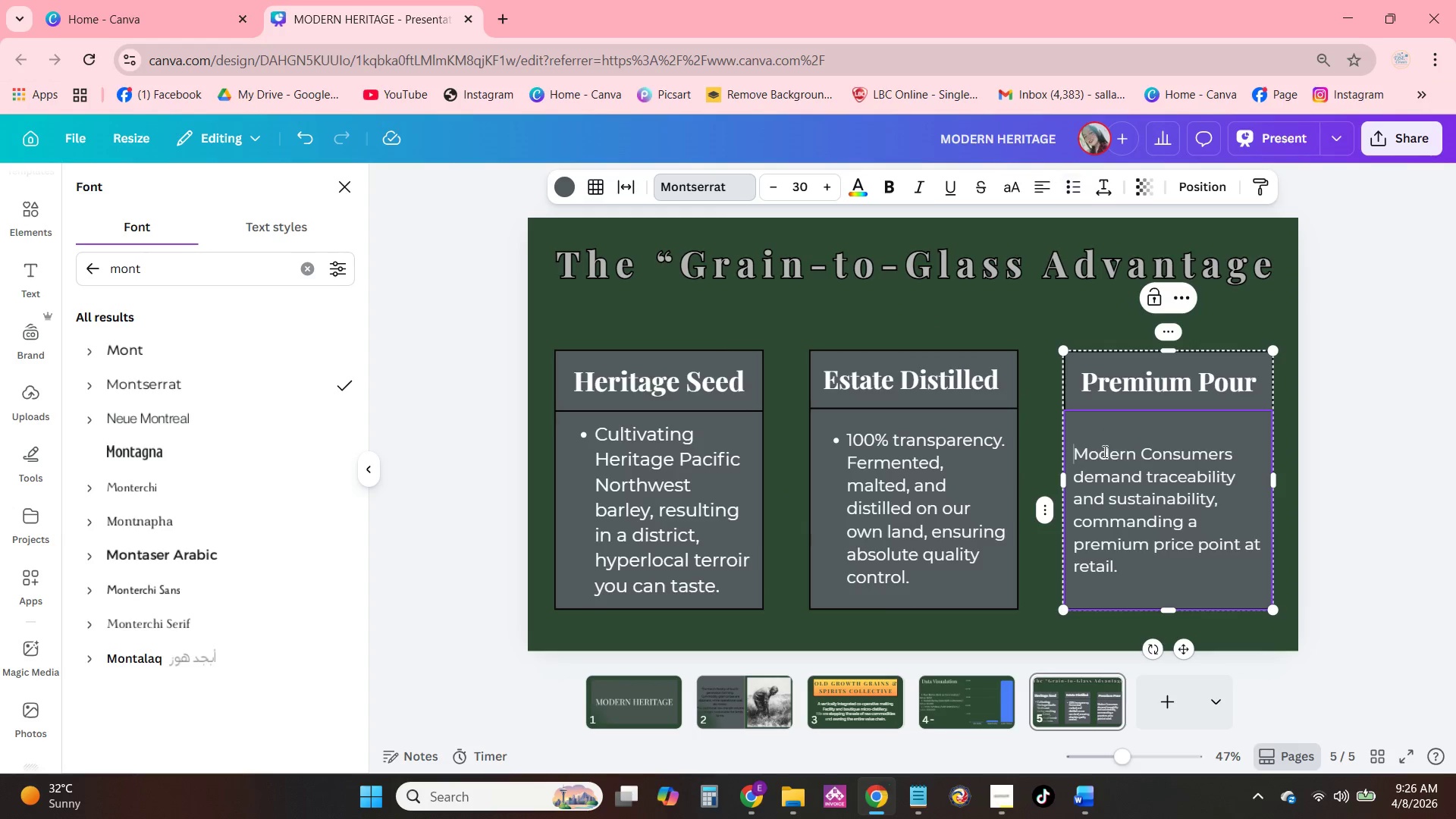 
key(Backspace)
 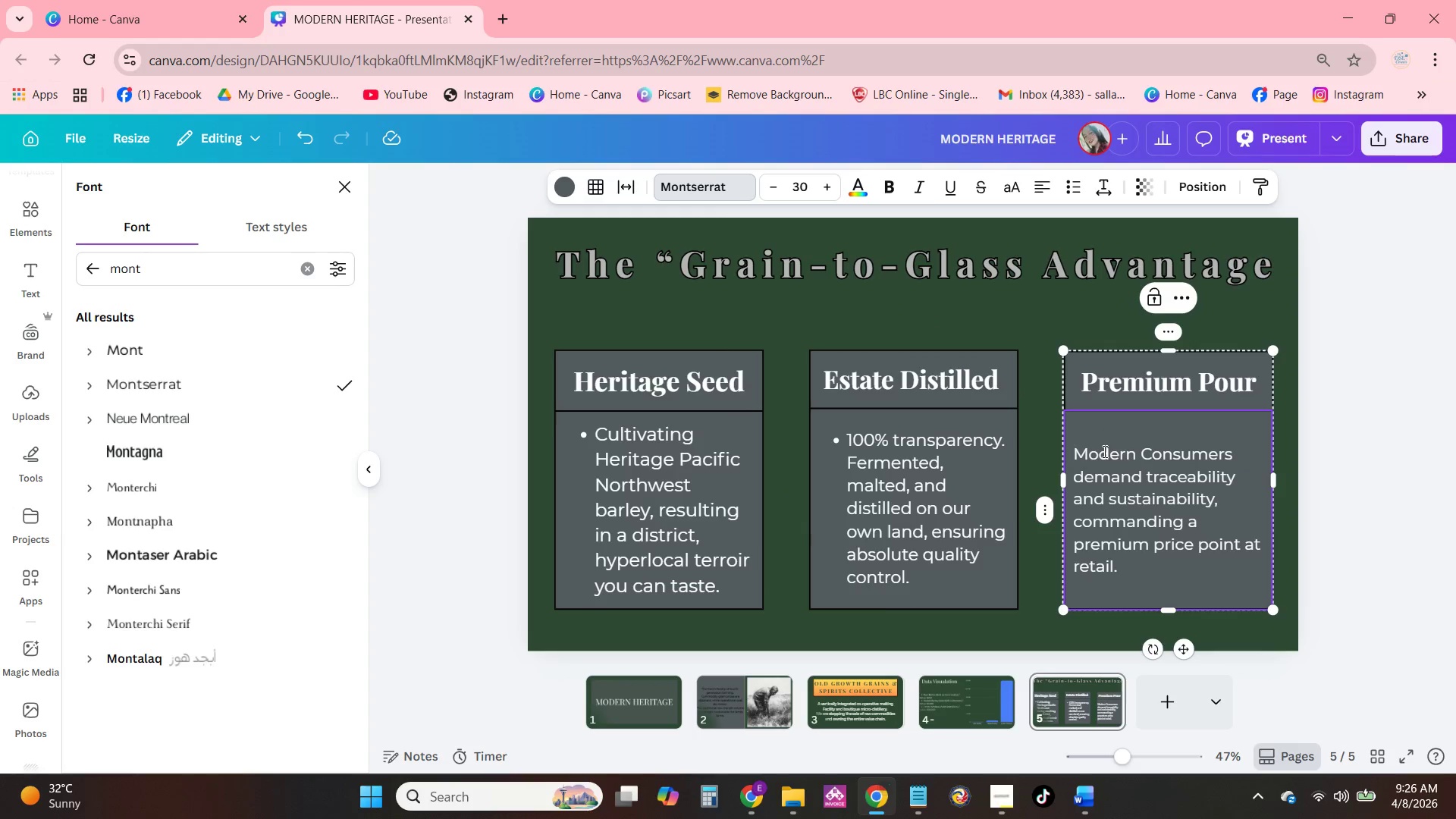 
key(Backspace)
 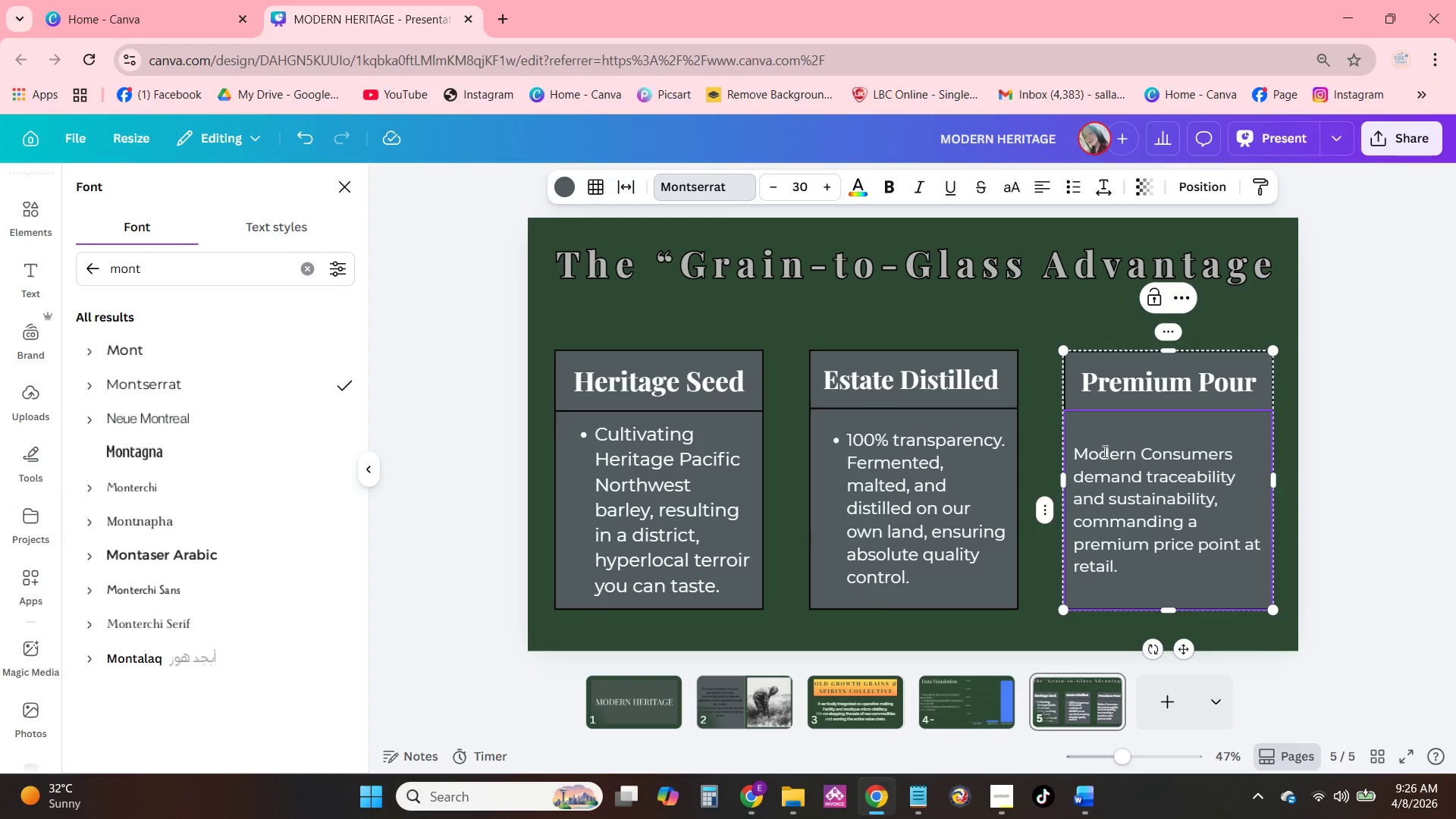 
key(Backspace)
 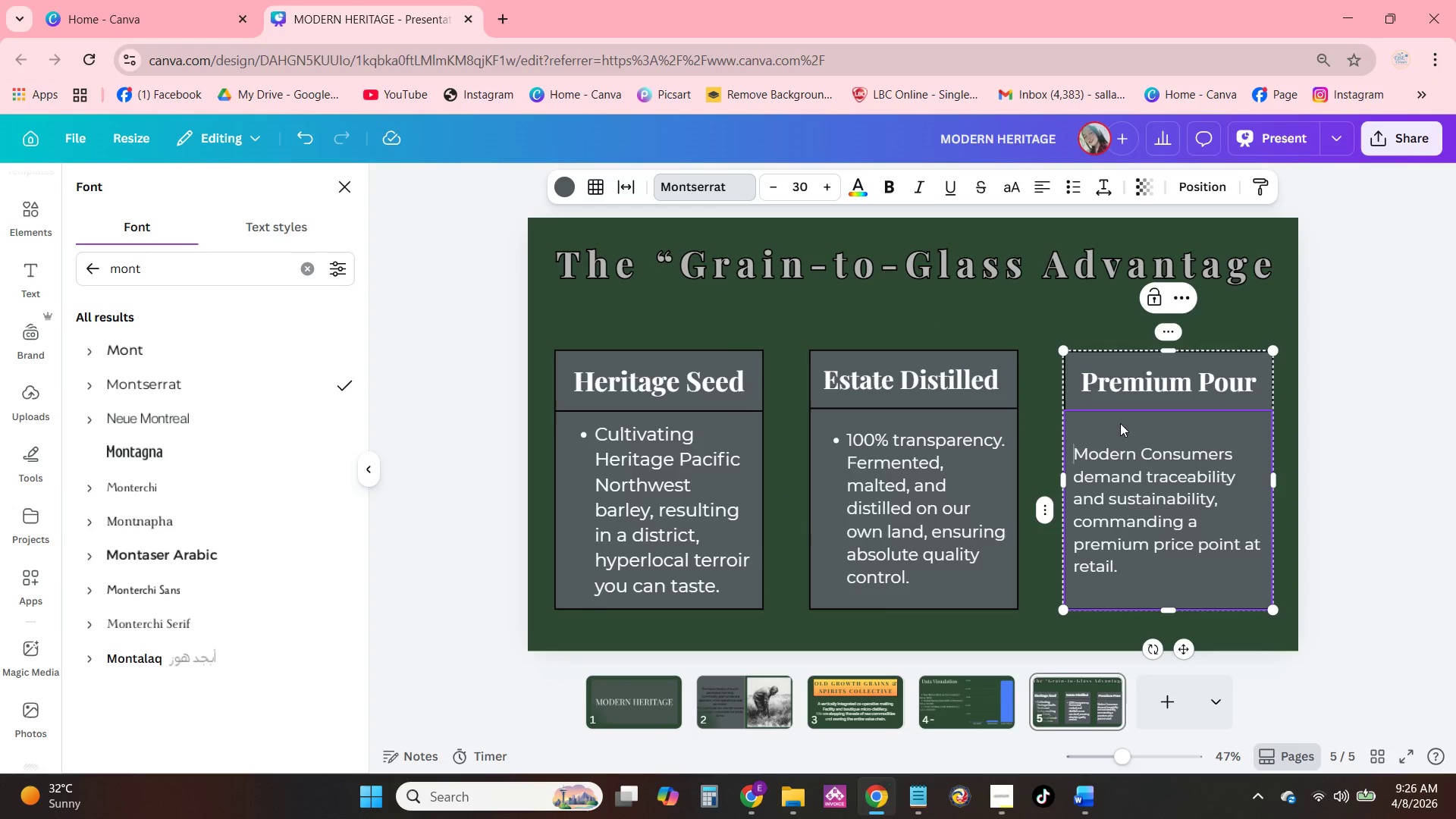 
left_click([1120, 423])
 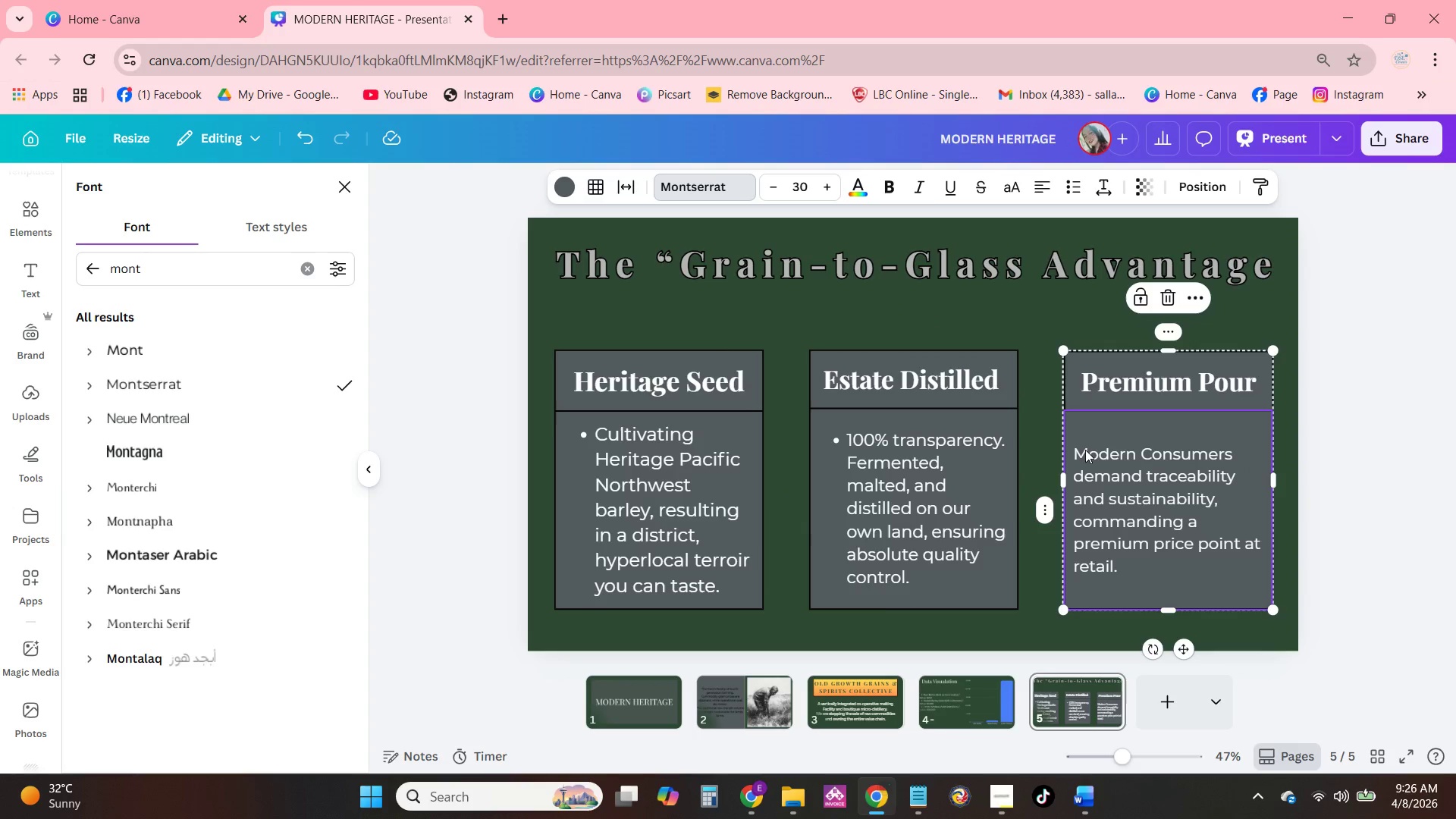 
left_click([1085, 450])
 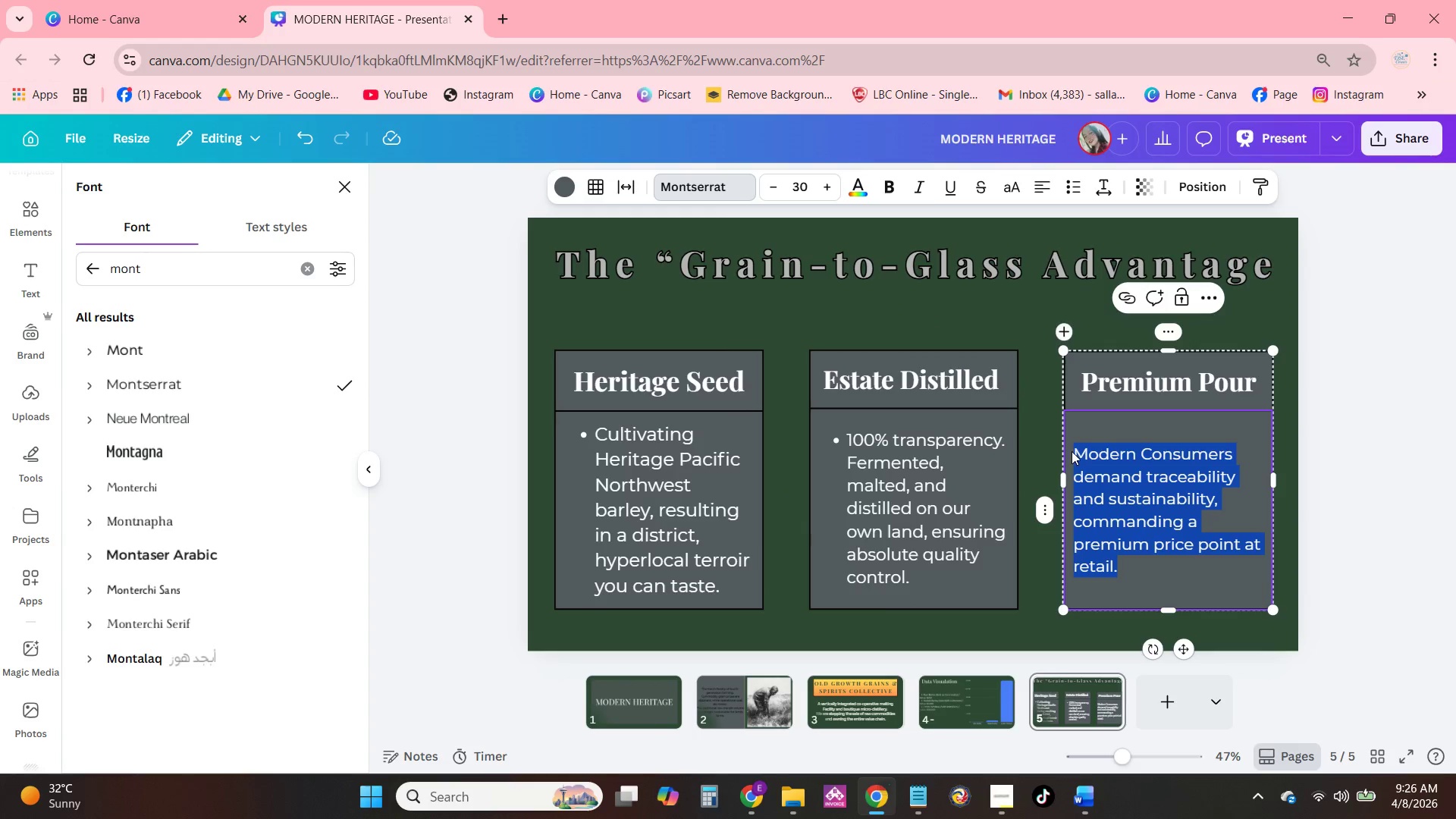 
left_click([1073, 452])
 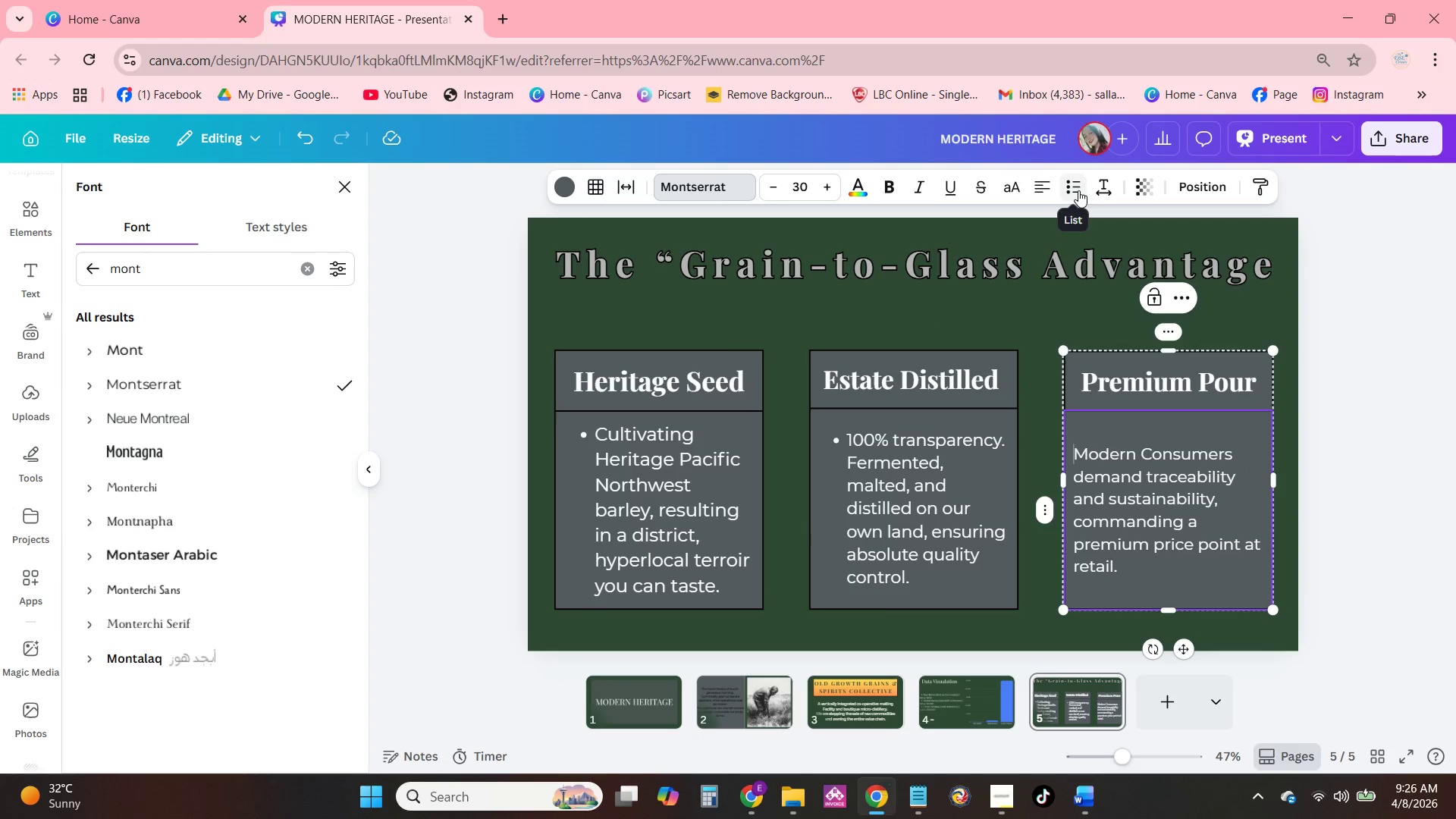 
left_click([1078, 190])
 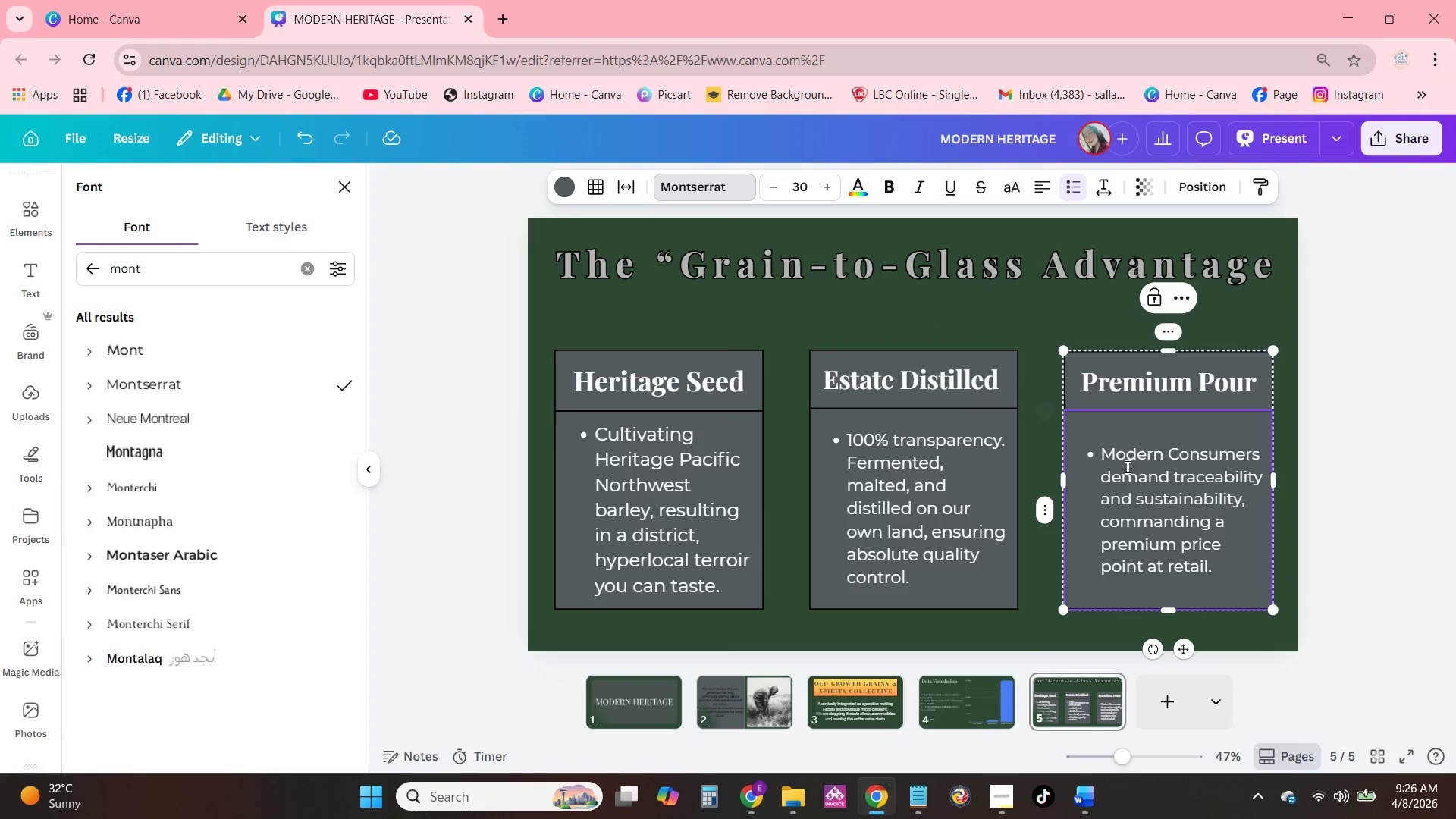 
left_click([977, 475])
 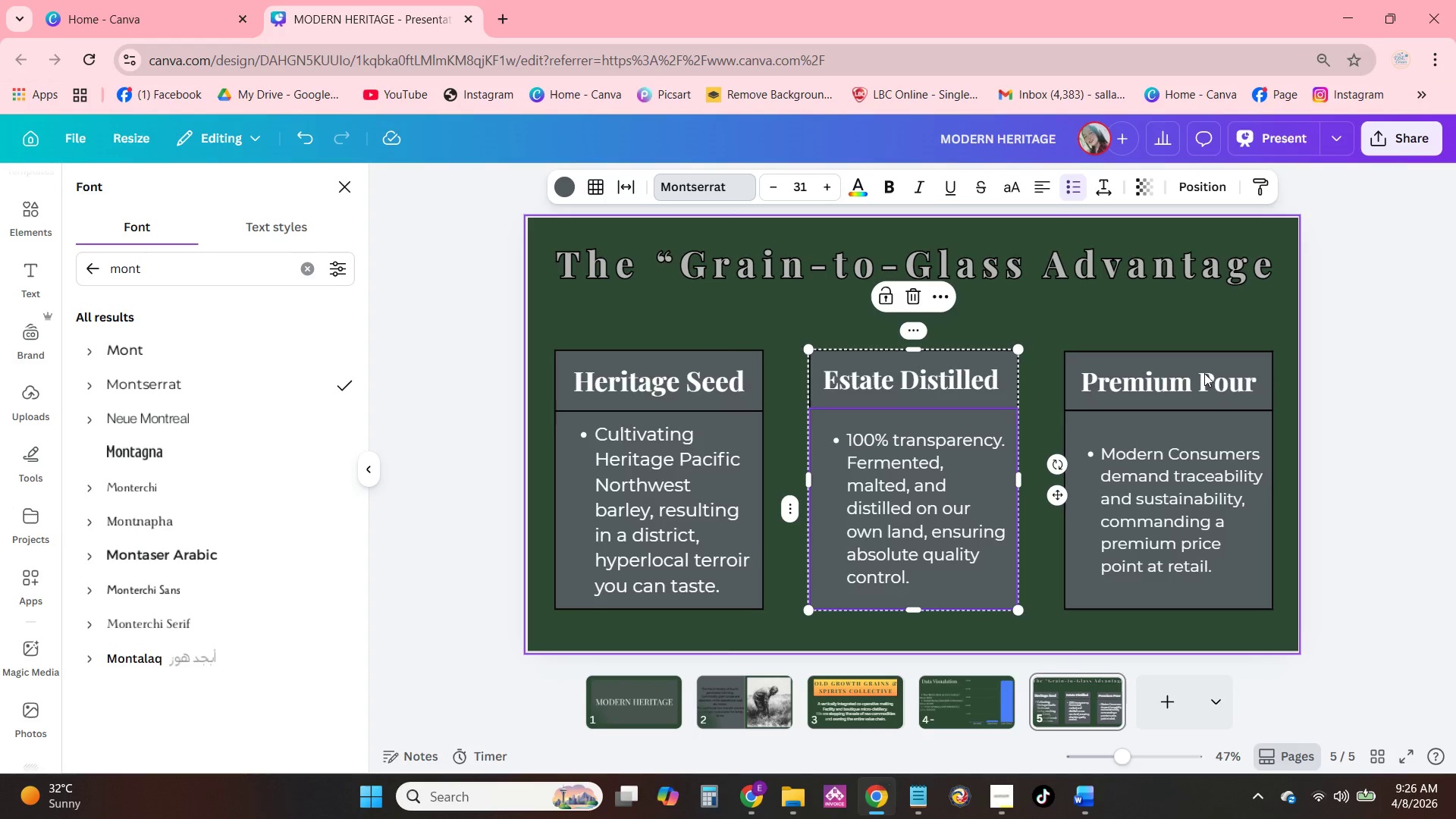 
left_click([1186, 595])
 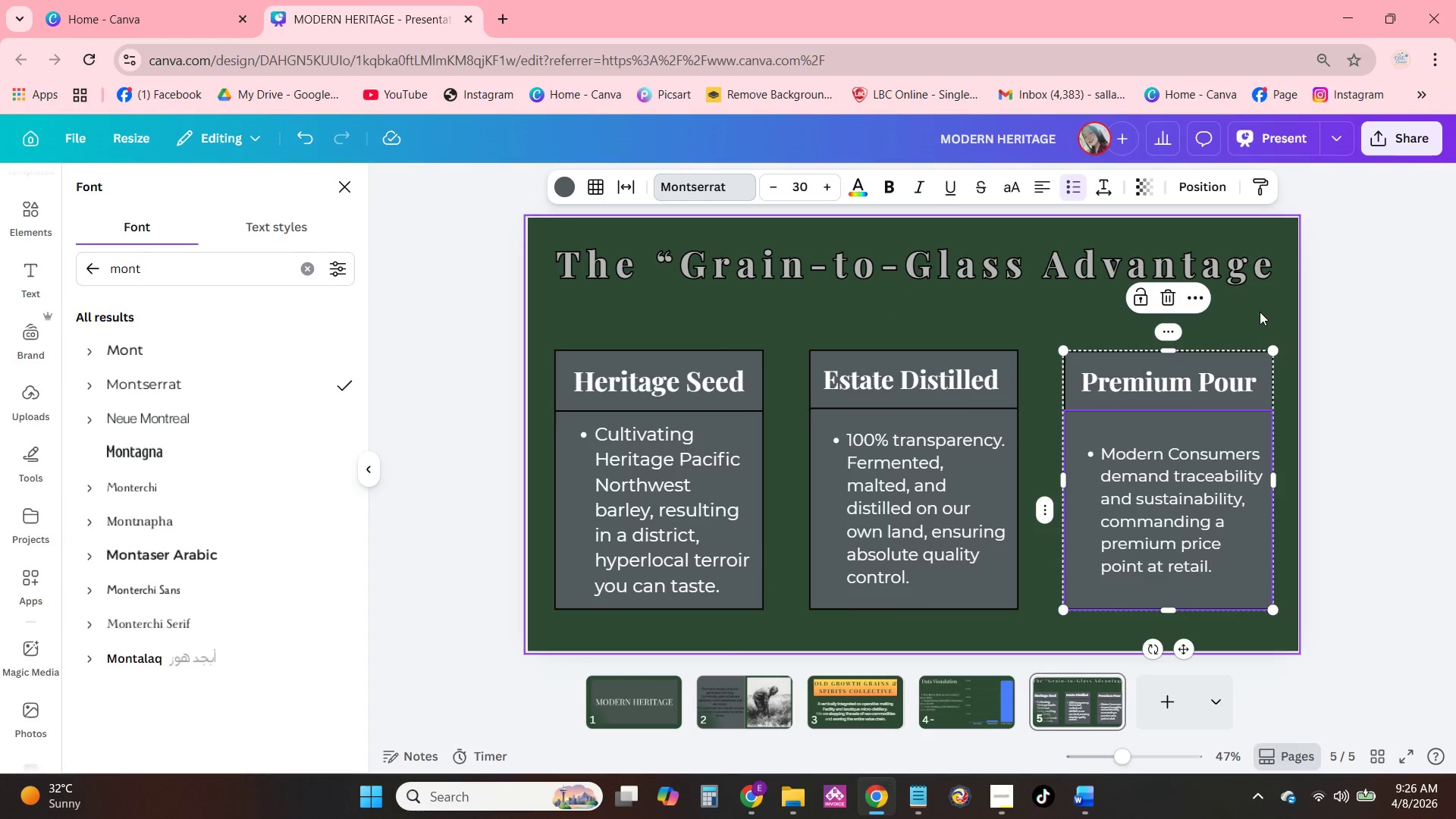 
left_click([1265, 296])
 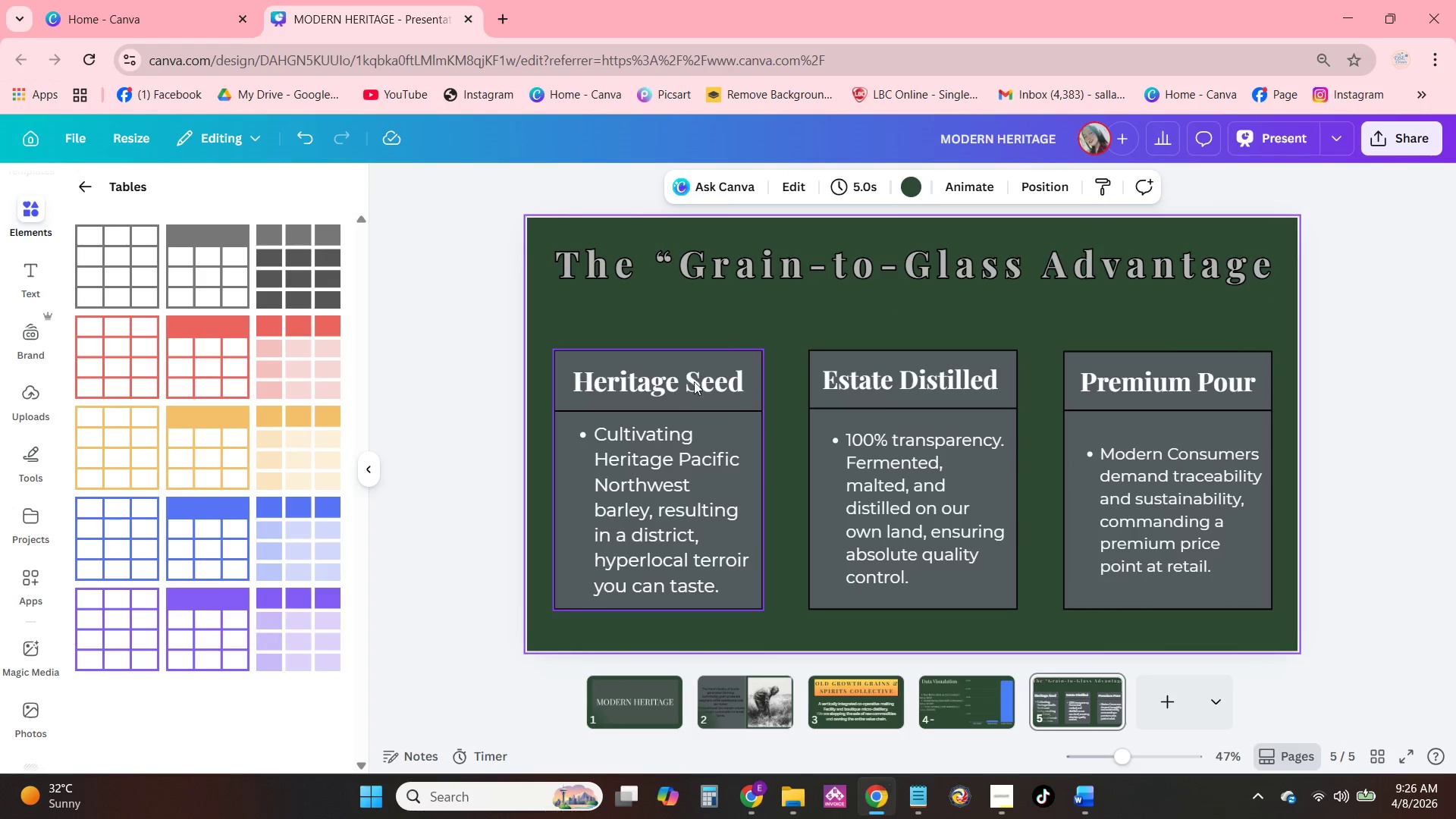 
left_click_drag(start_coordinate=[689, 354], to_coordinate=[689, 365])
 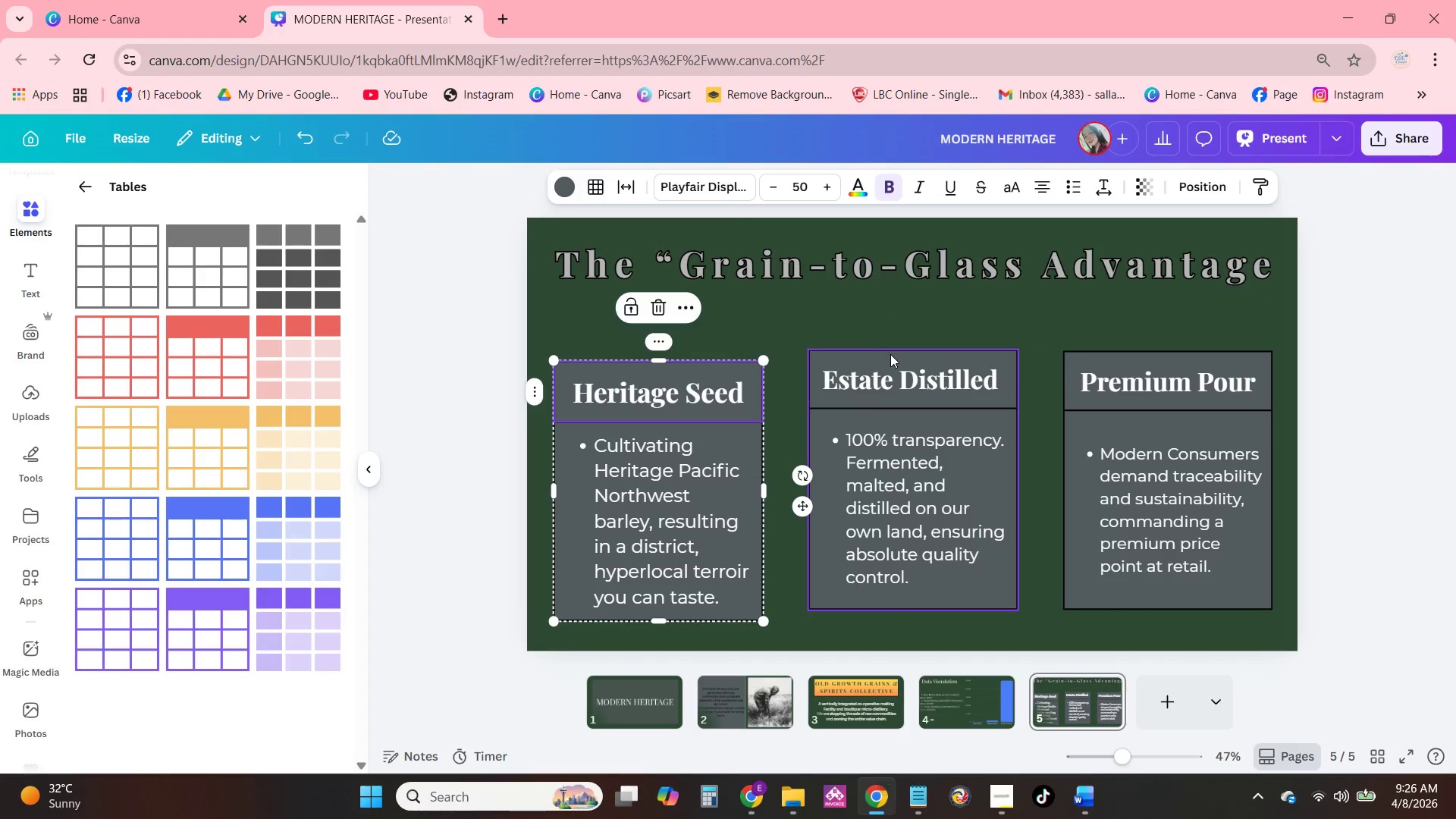 
left_click_drag(start_coordinate=[892, 355], to_coordinate=[892, 365])
 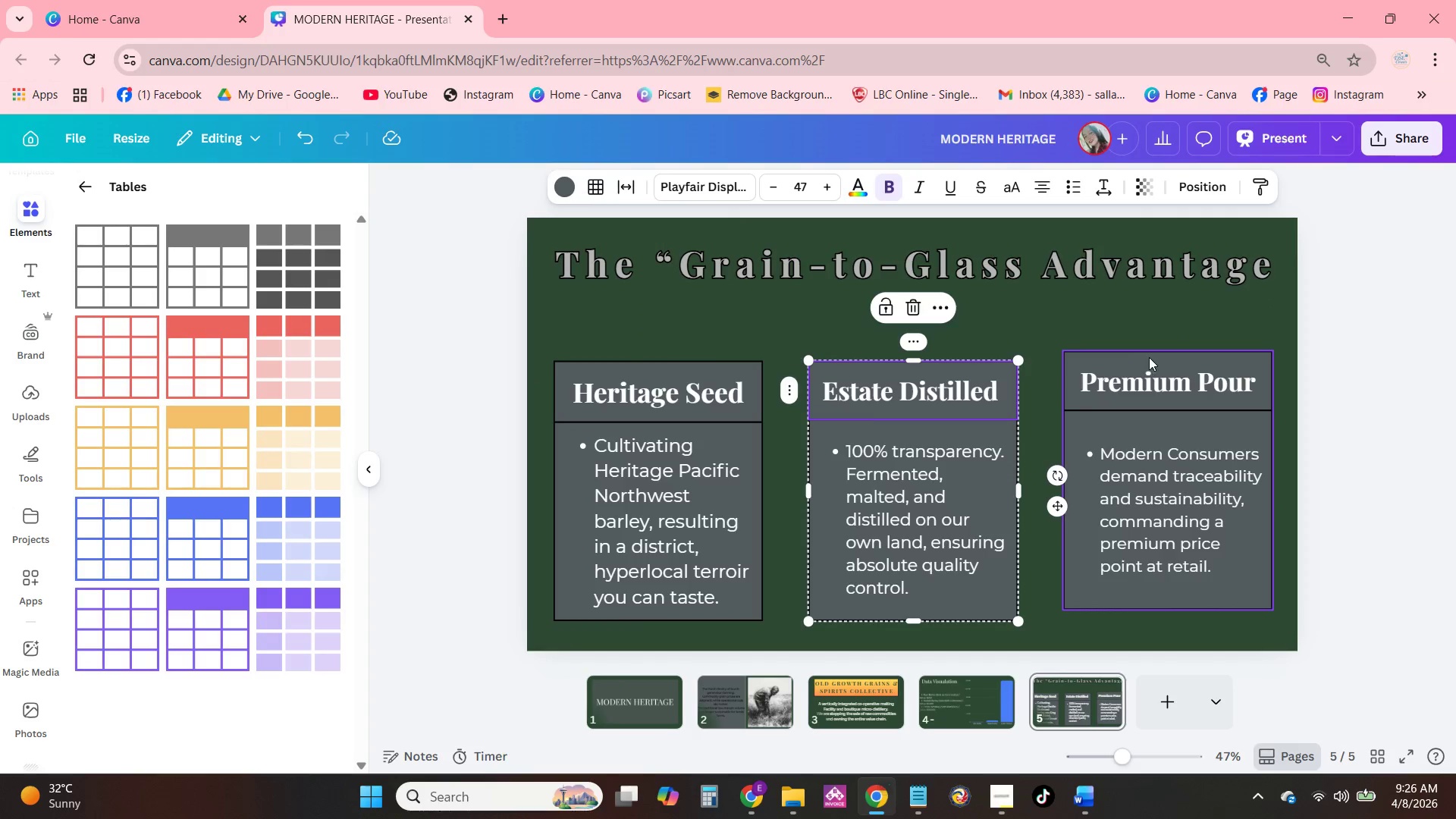 
left_click_drag(start_coordinate=[1149, 357], to_coordinate=[1149, 366])
 